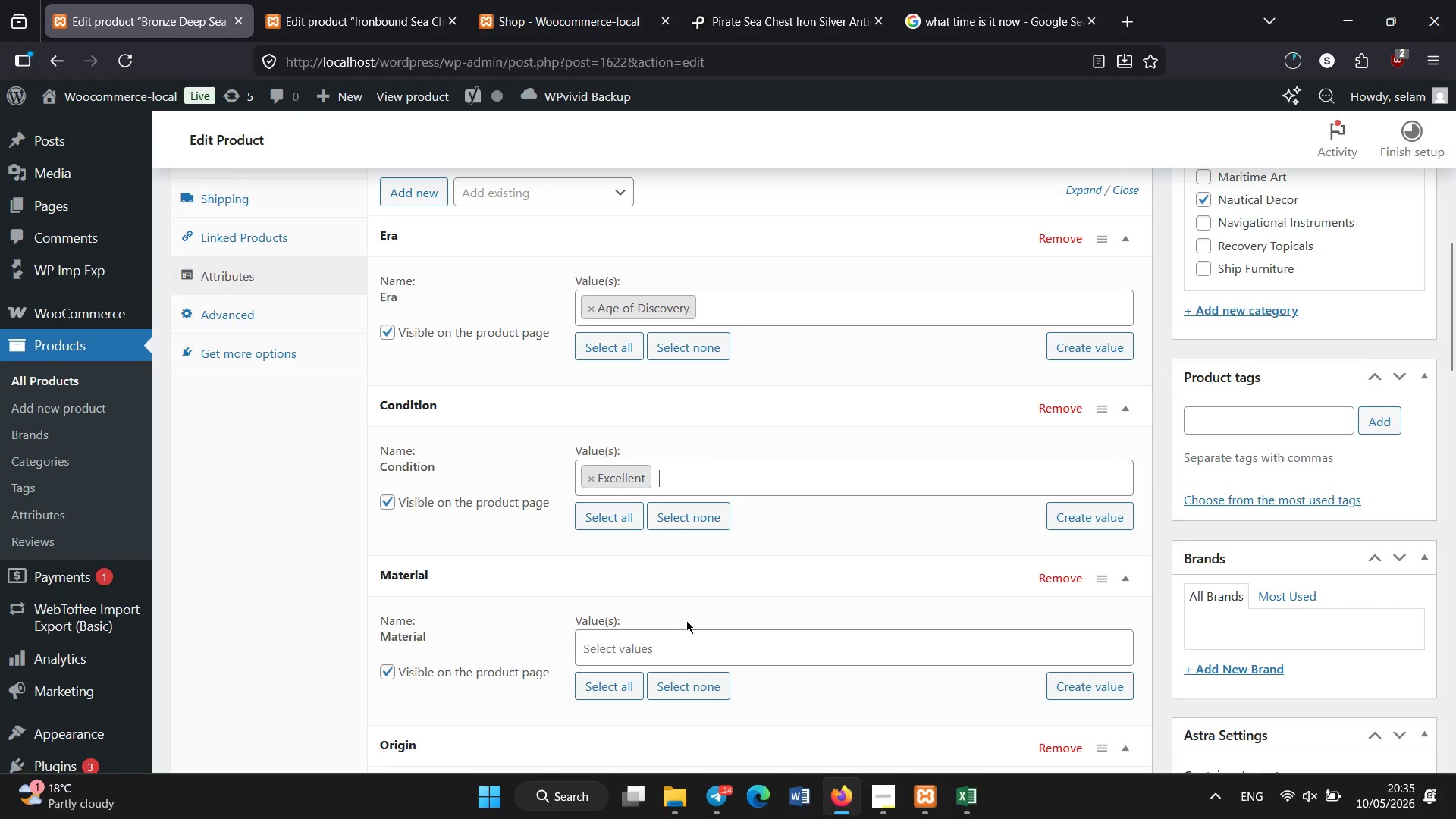 
scroll: coordinate [675, 595], scroll_direction: down, amount: 1.0
 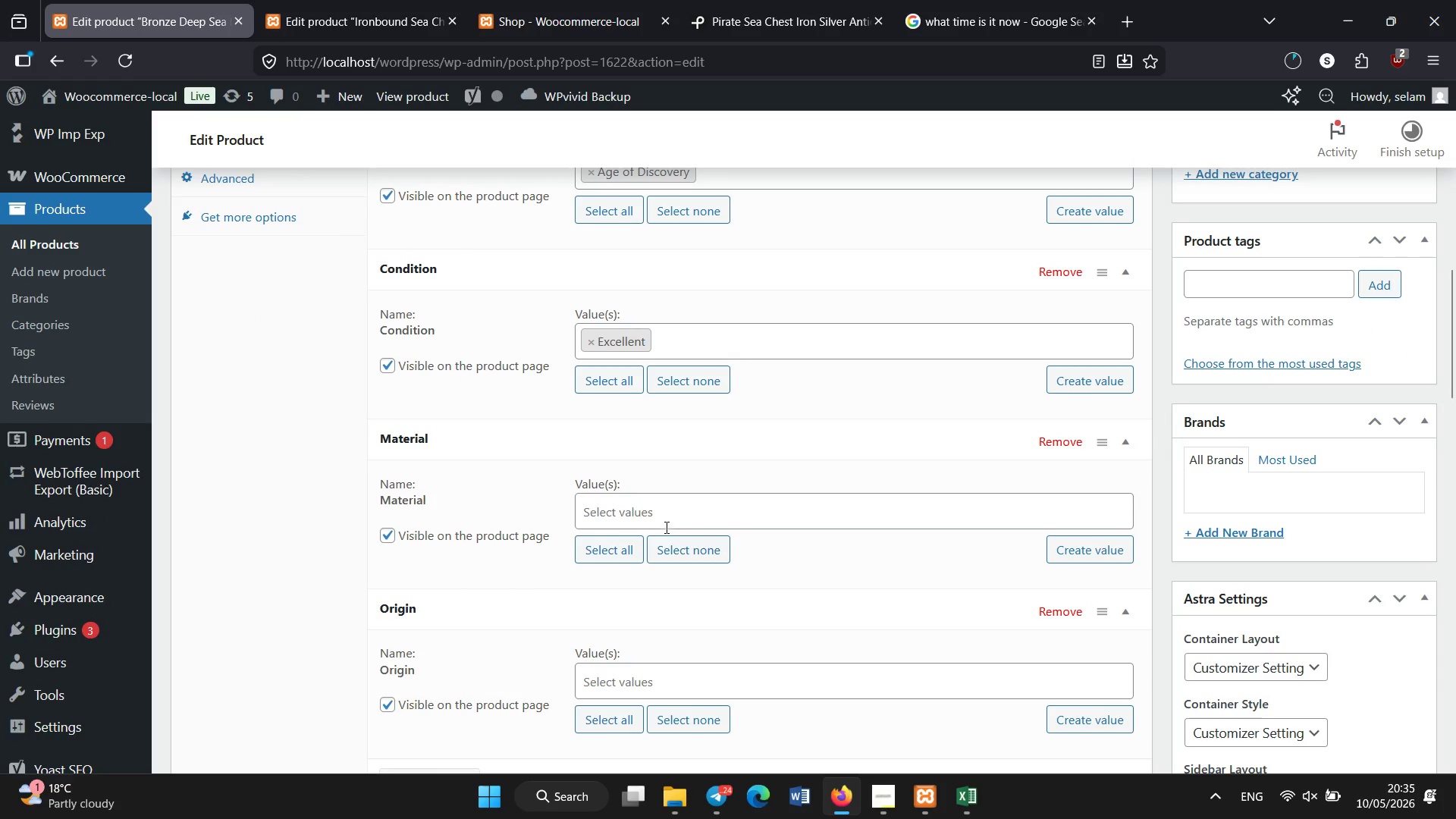 
left_click([666, 516])
 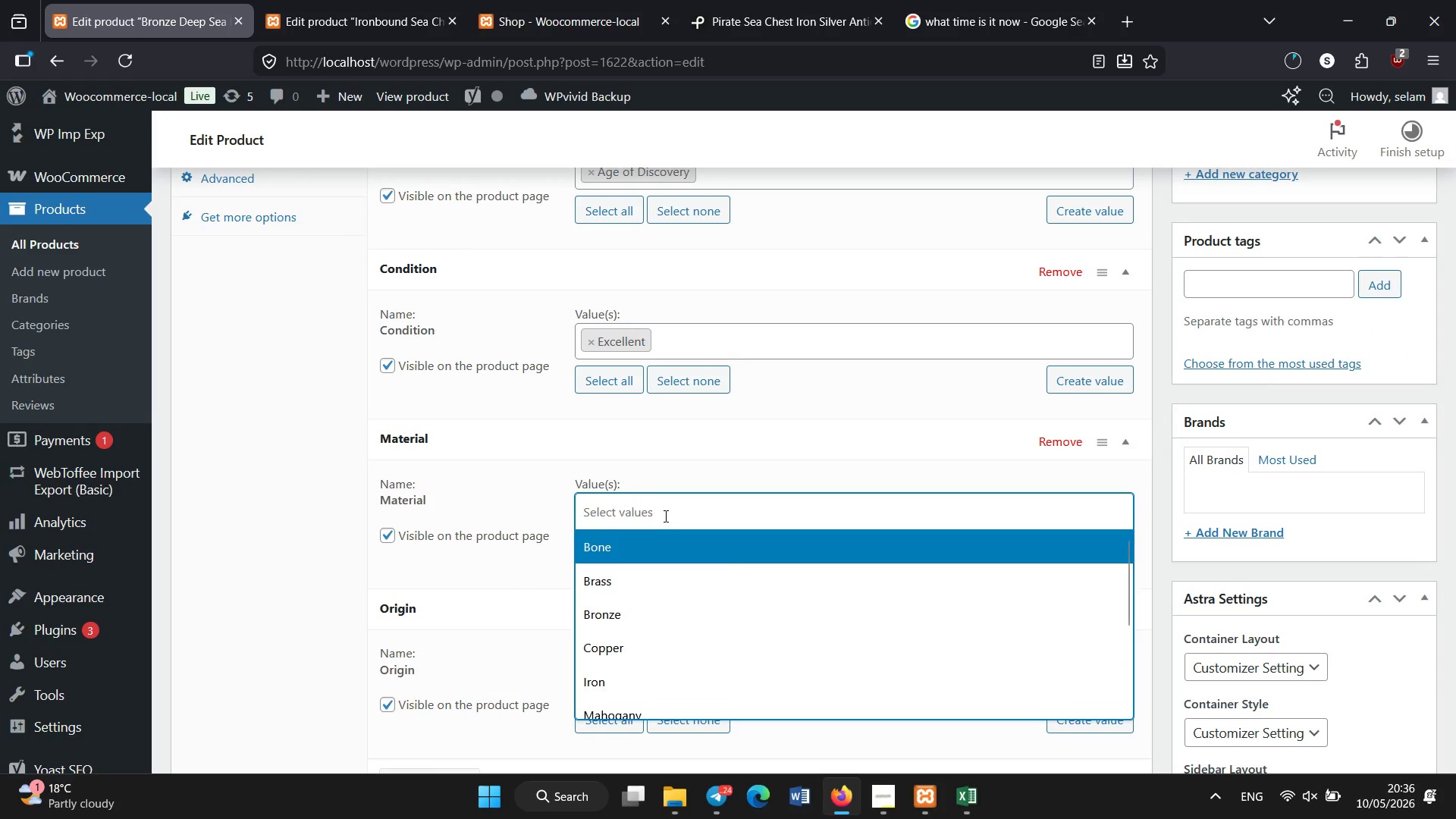 
scroll: coordinate [667, 593], scroll_direction: down, amount: 1.0
 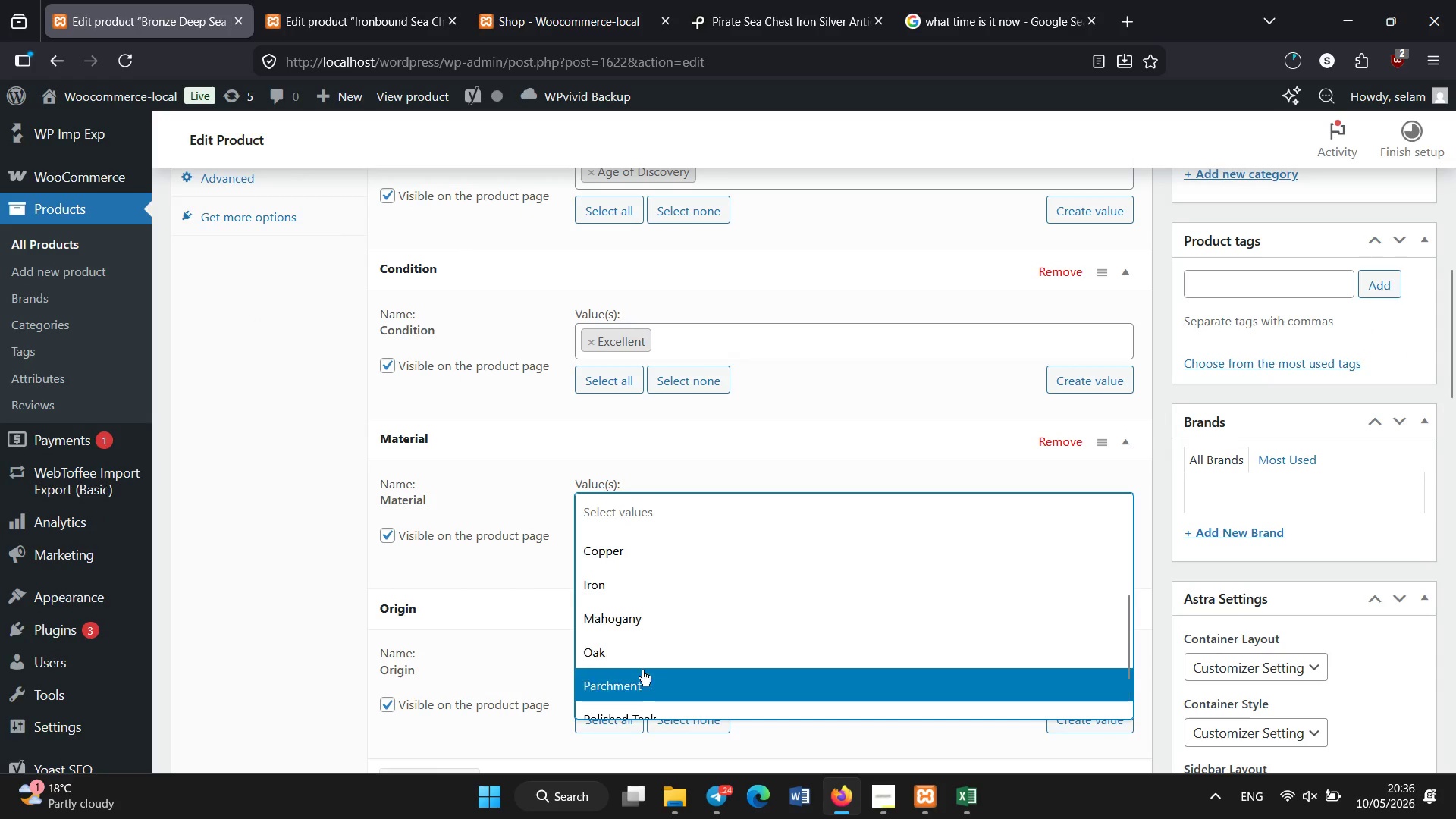 
left_click([638, 680])
 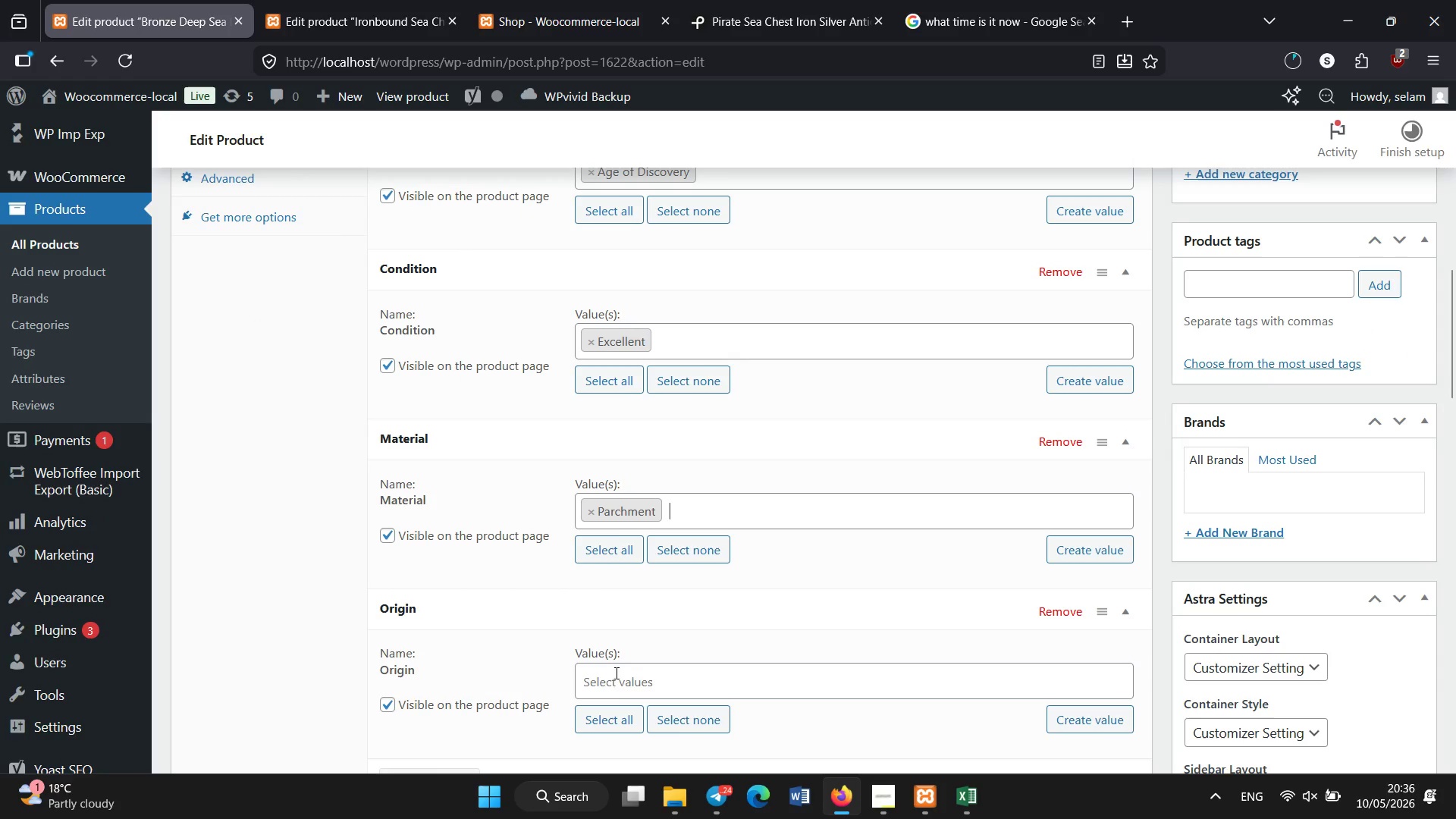 
left_click([617, 686])
 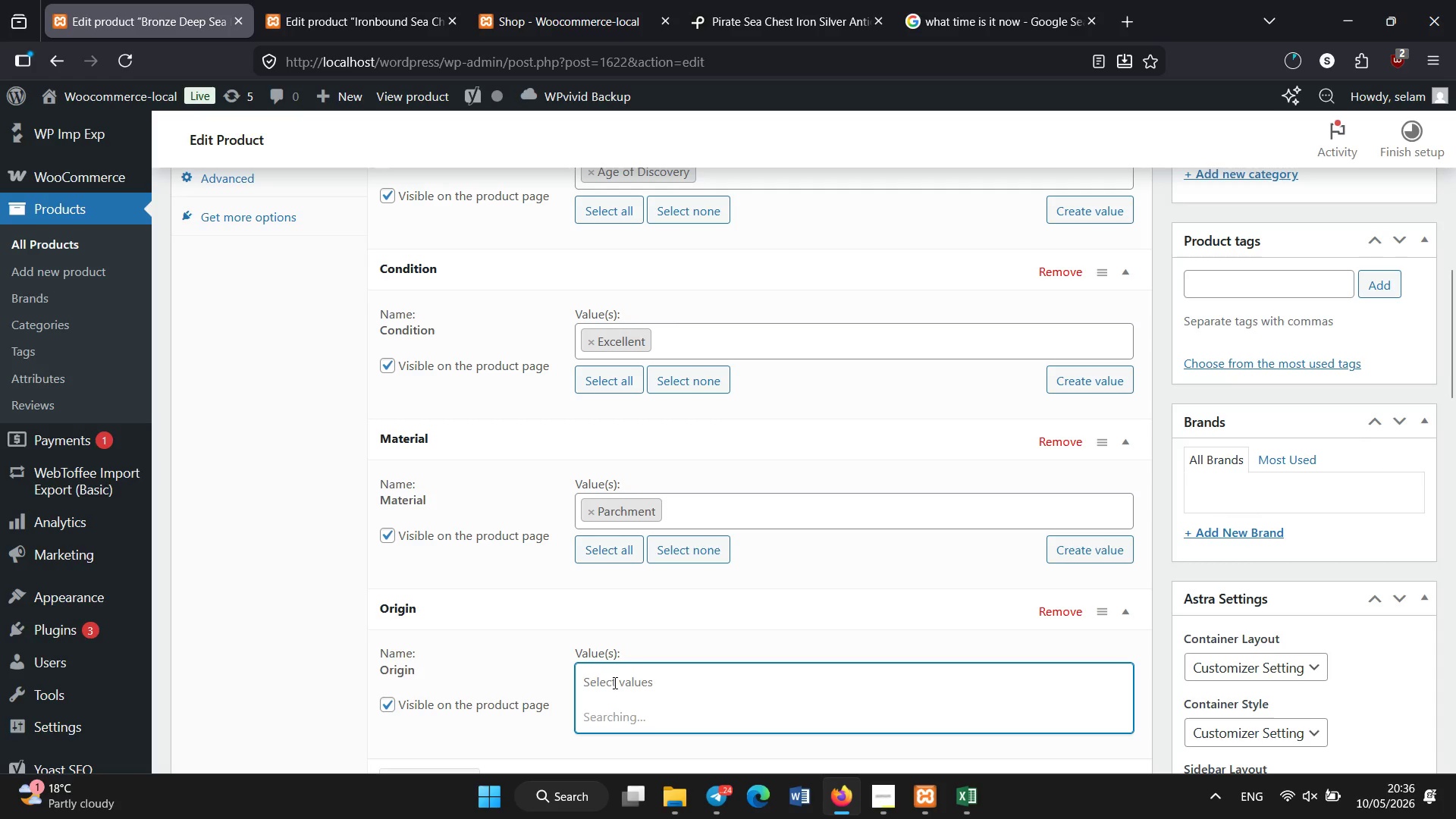 
scroll: coordinate [610, 653], scroll_direction: none, amount: 0.0
 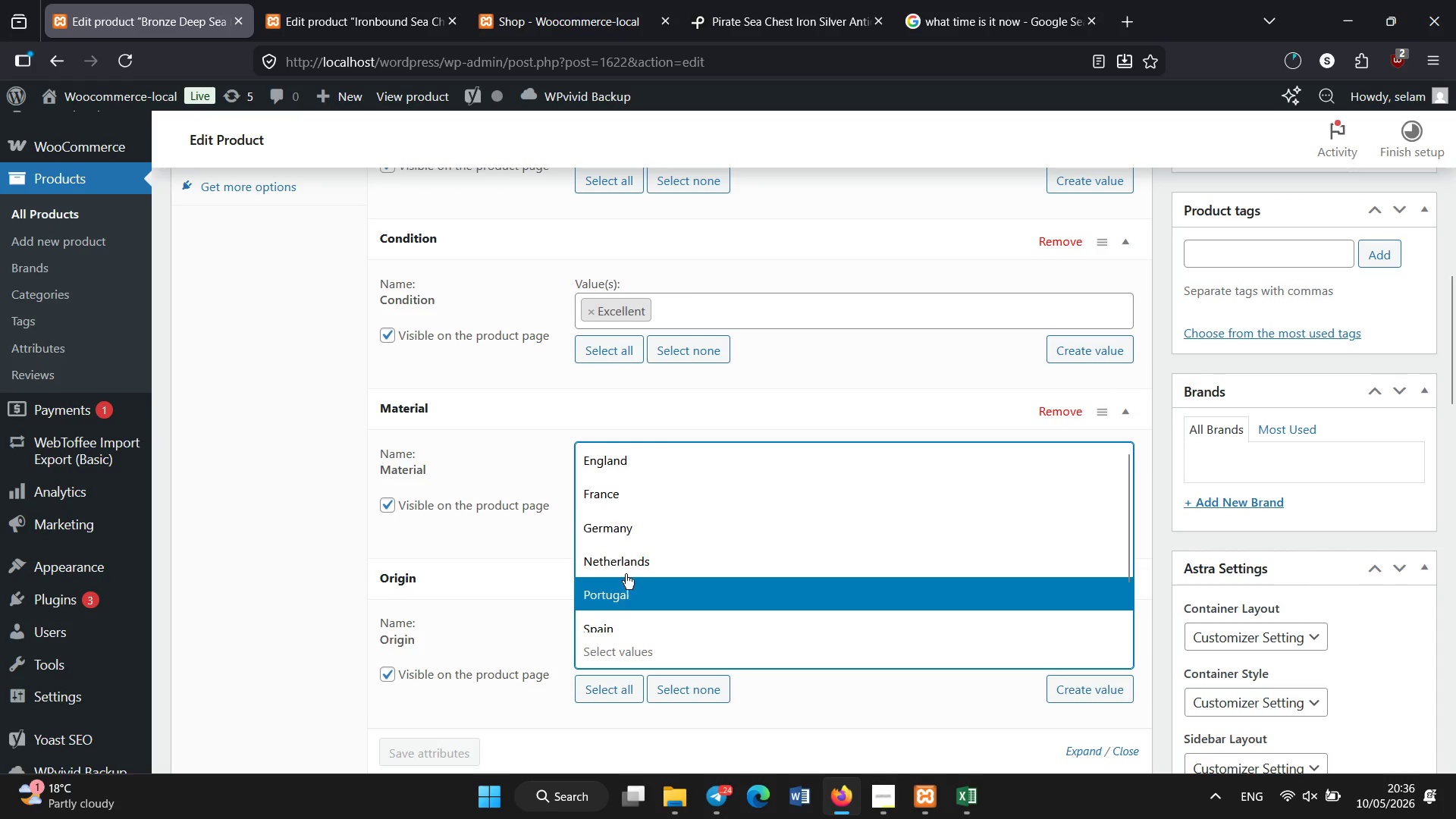 
left_click([620, 608])
 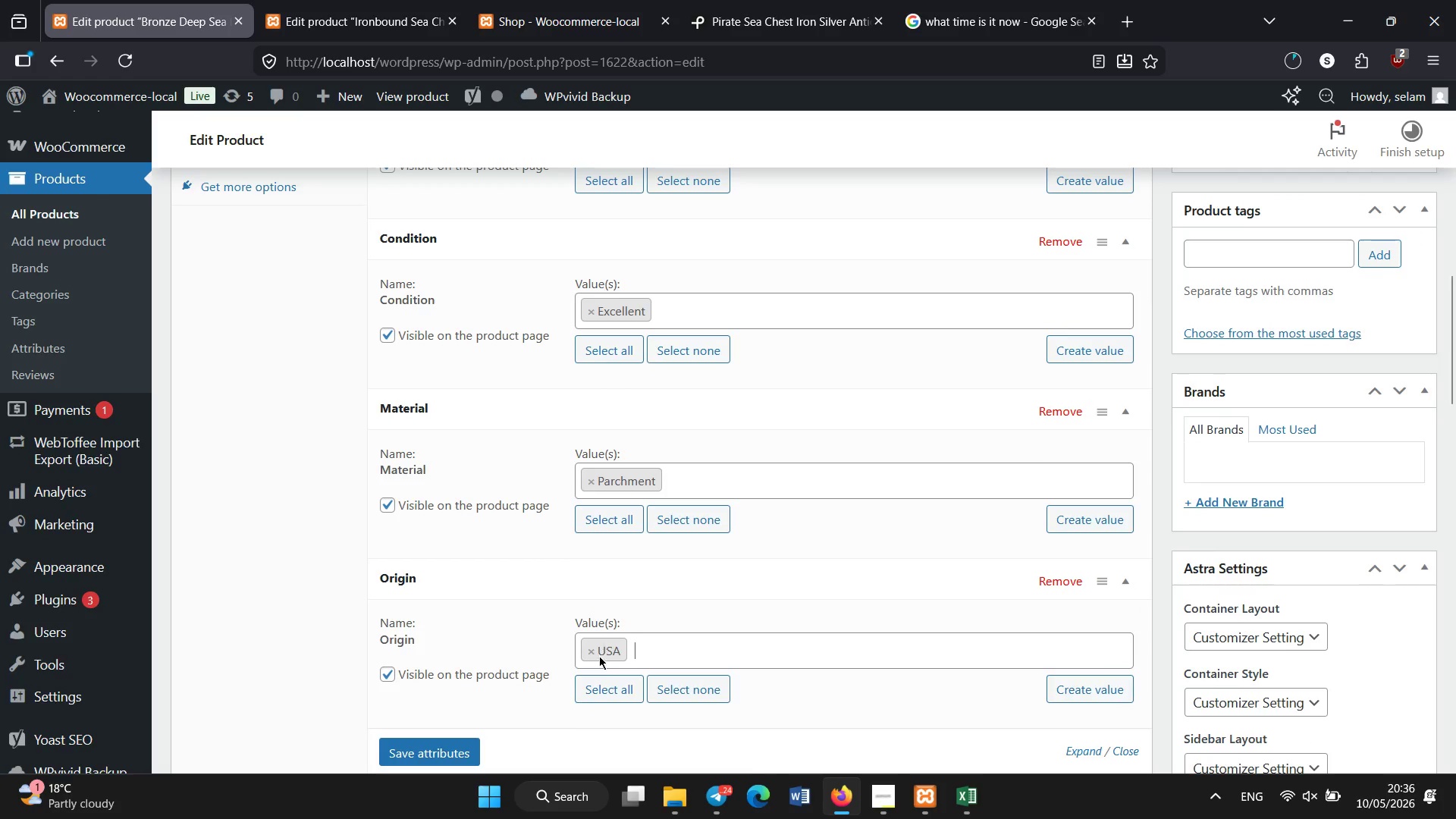 
scroll: coordinate [623, 601], scroll_direction: down, amount: 1.0
 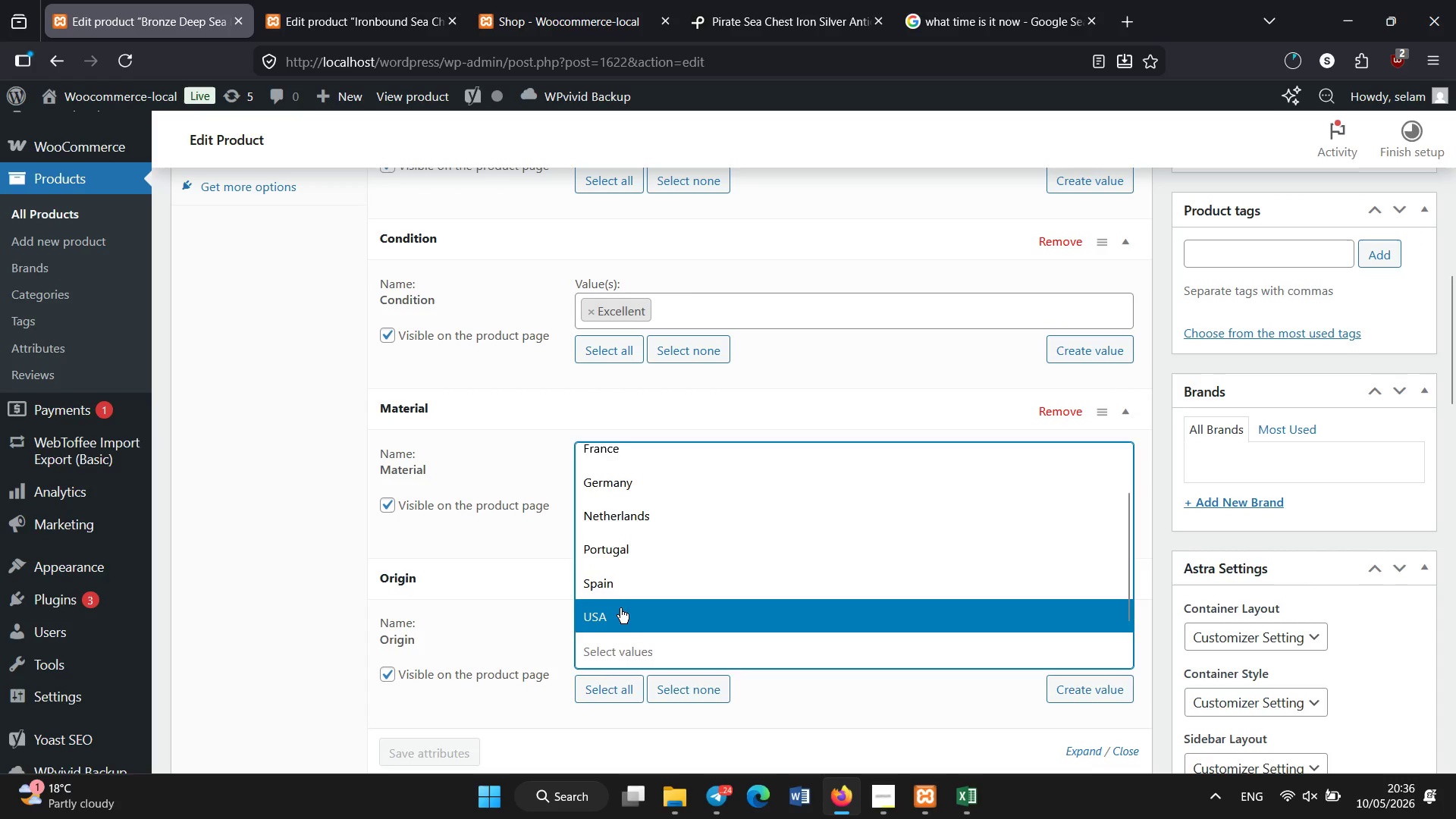 
left_click([439, 479])
 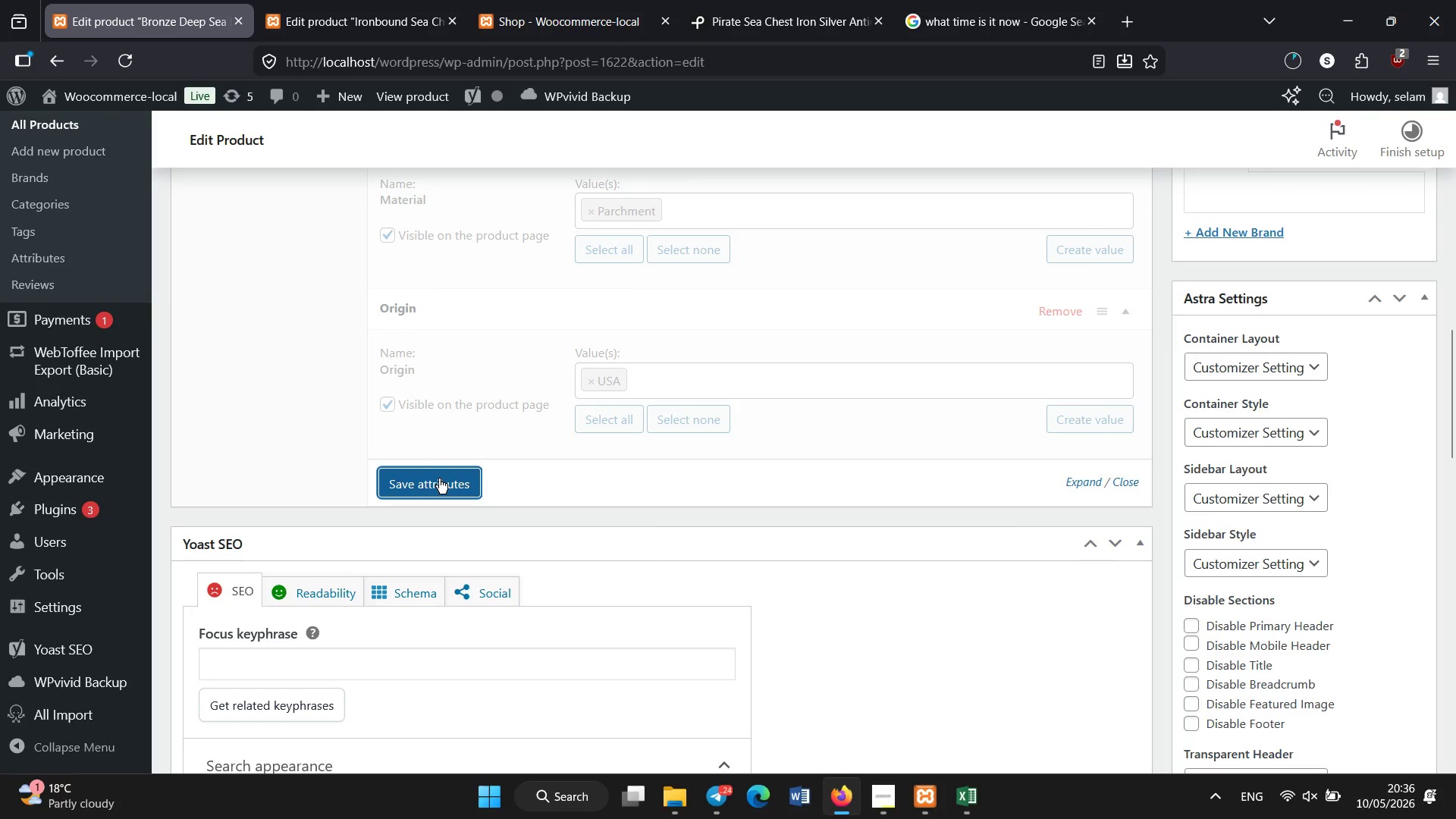 
scroll: coordinate [439, 479], scroll_direction: down, amount: 4.0
 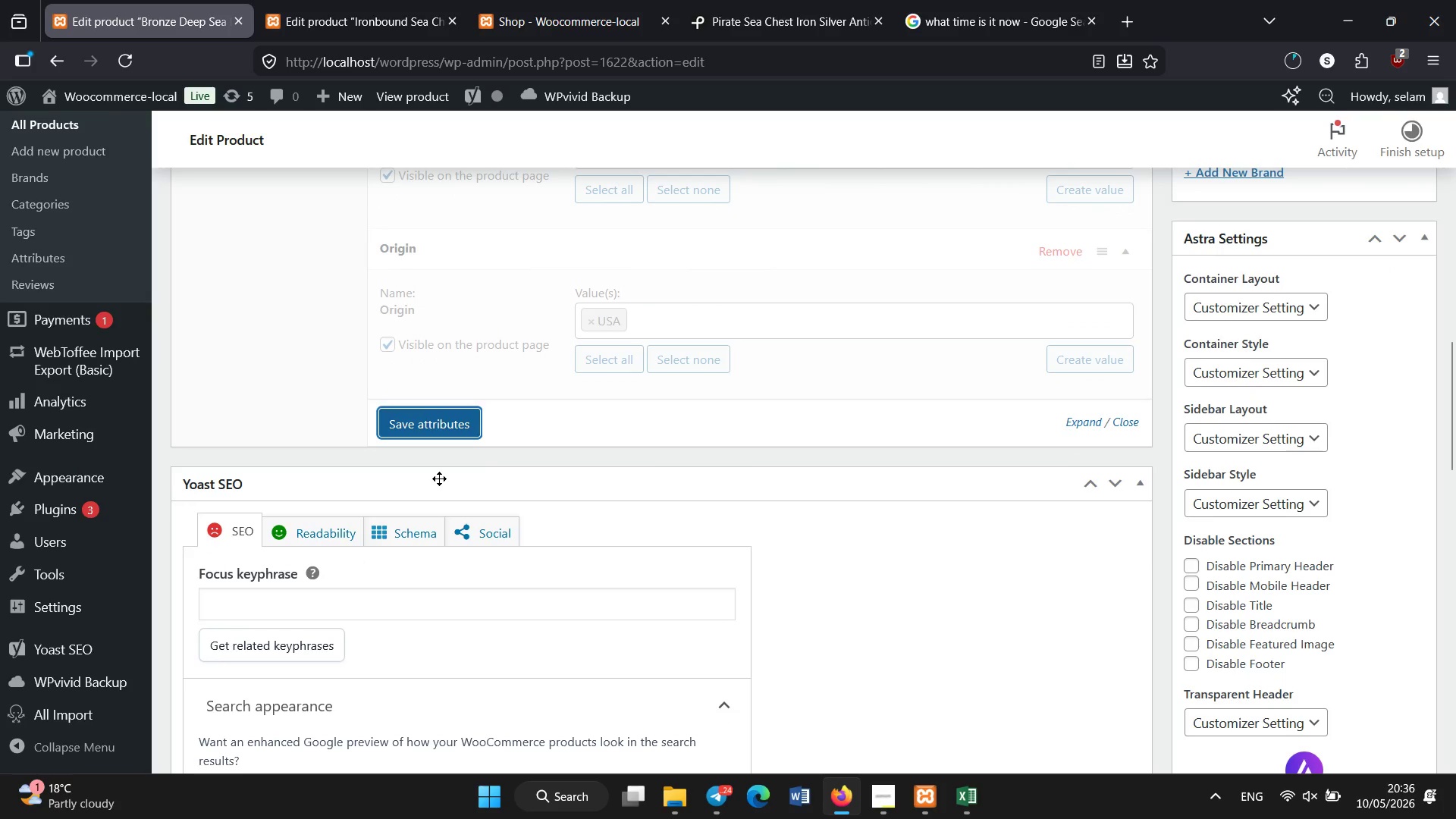 
scroll: coordinate [439, 479], scroll_direction: none, amount: 0.0
 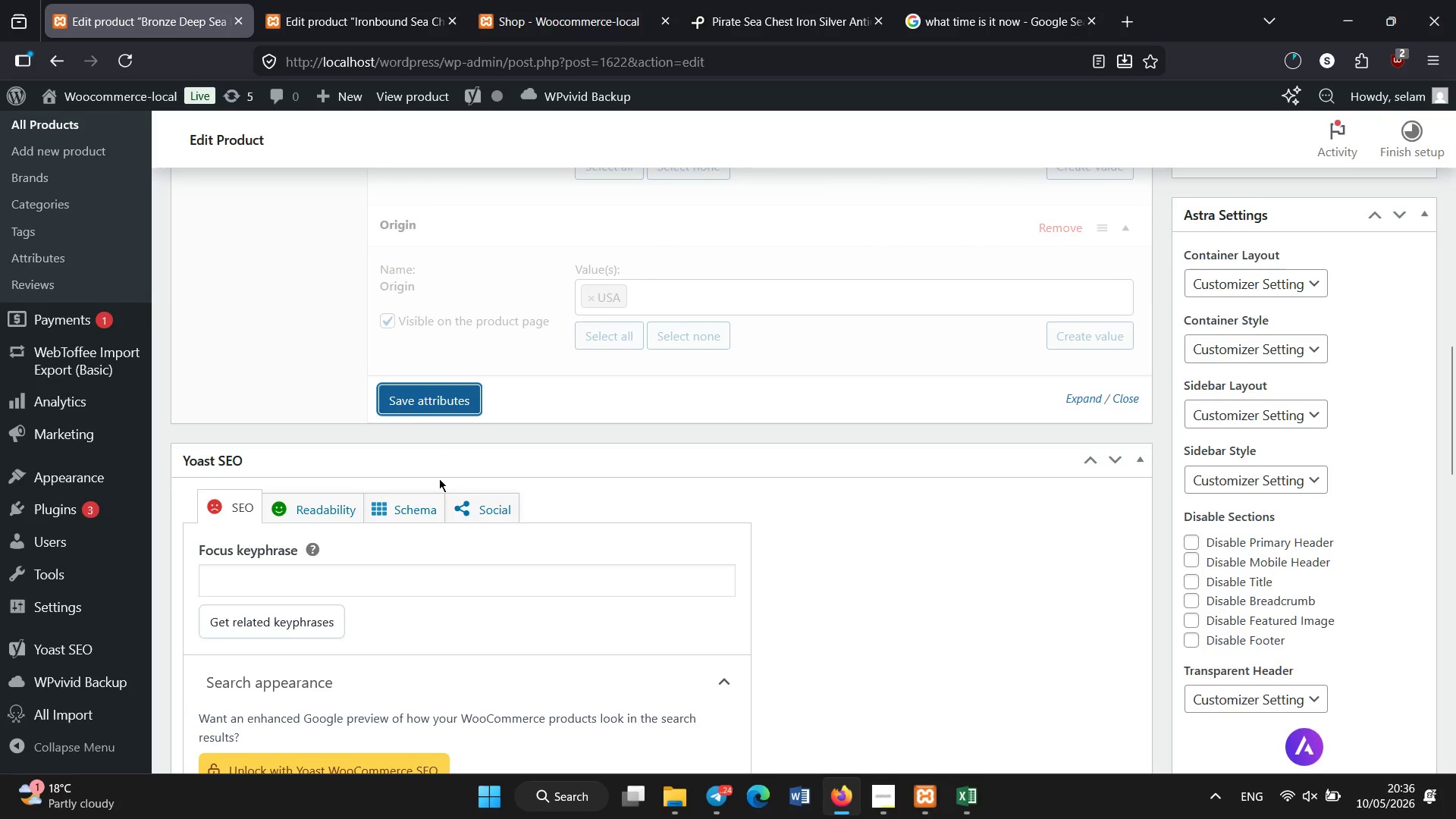 
scroll: coordinate [439, 479], scroll_direction: up, amount: 8.0
 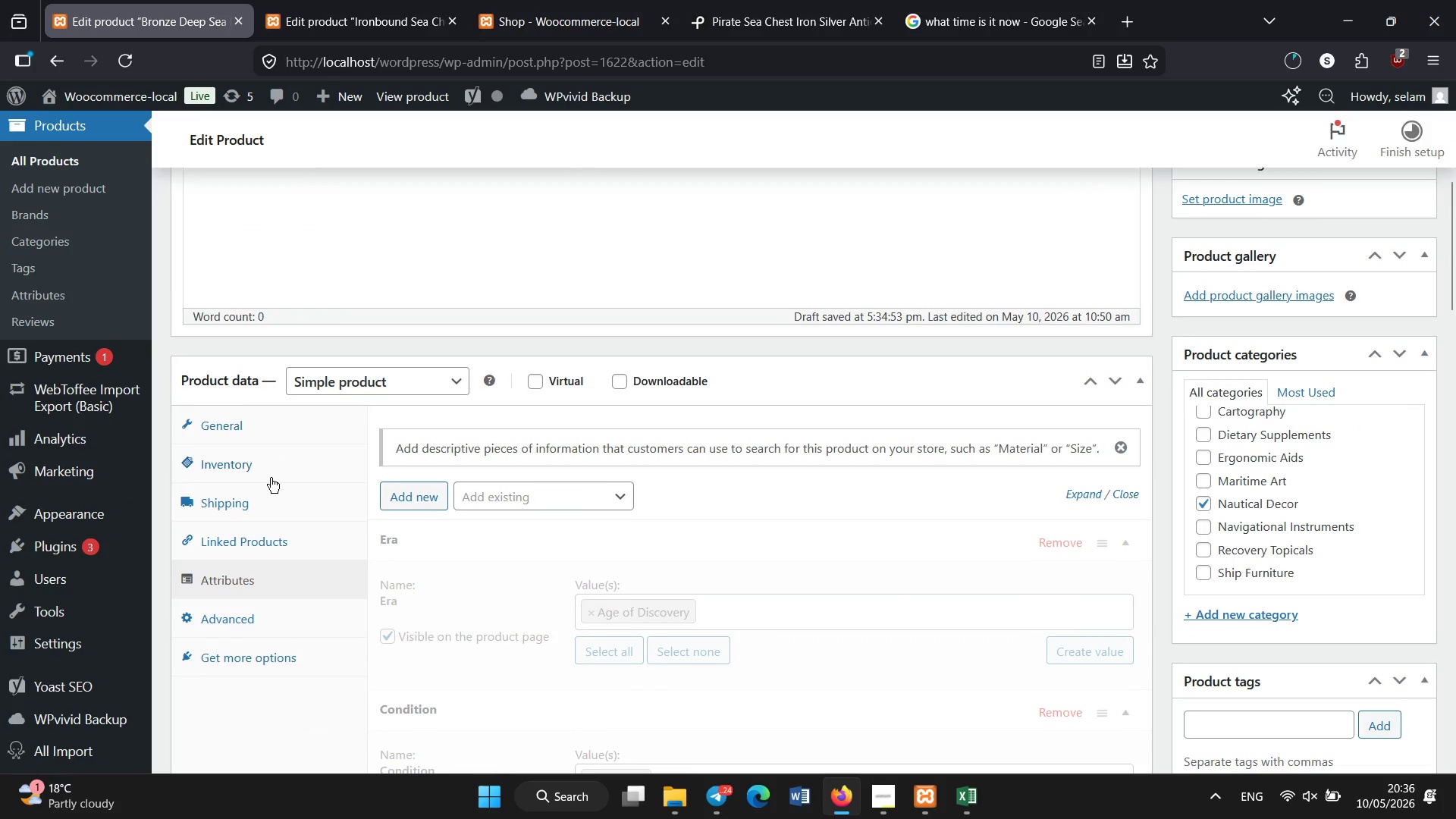 
left_click([271, 478])
 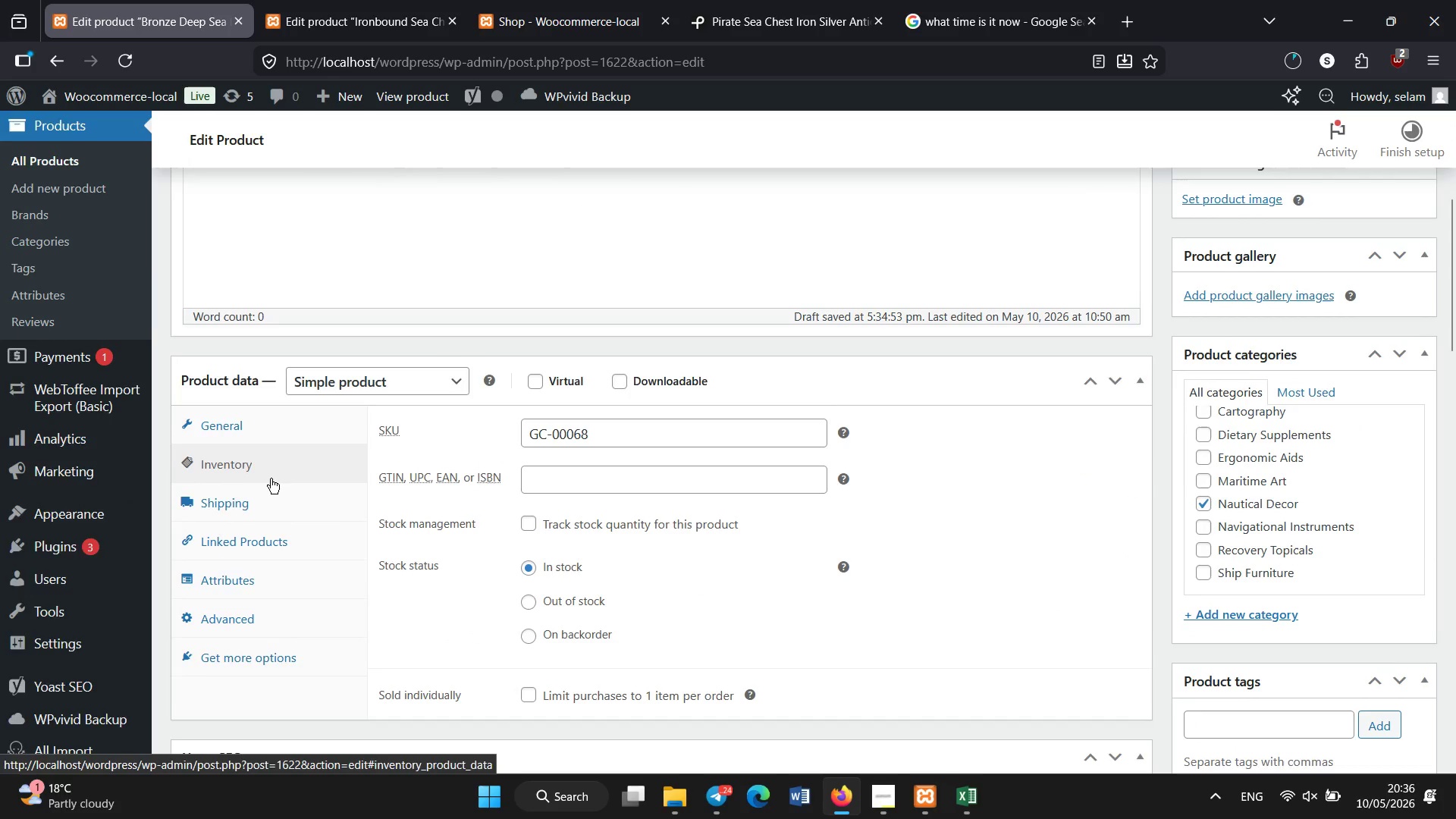 
scroll: coordinate [400, 610], scroll_direction: down, amount: 10.0
 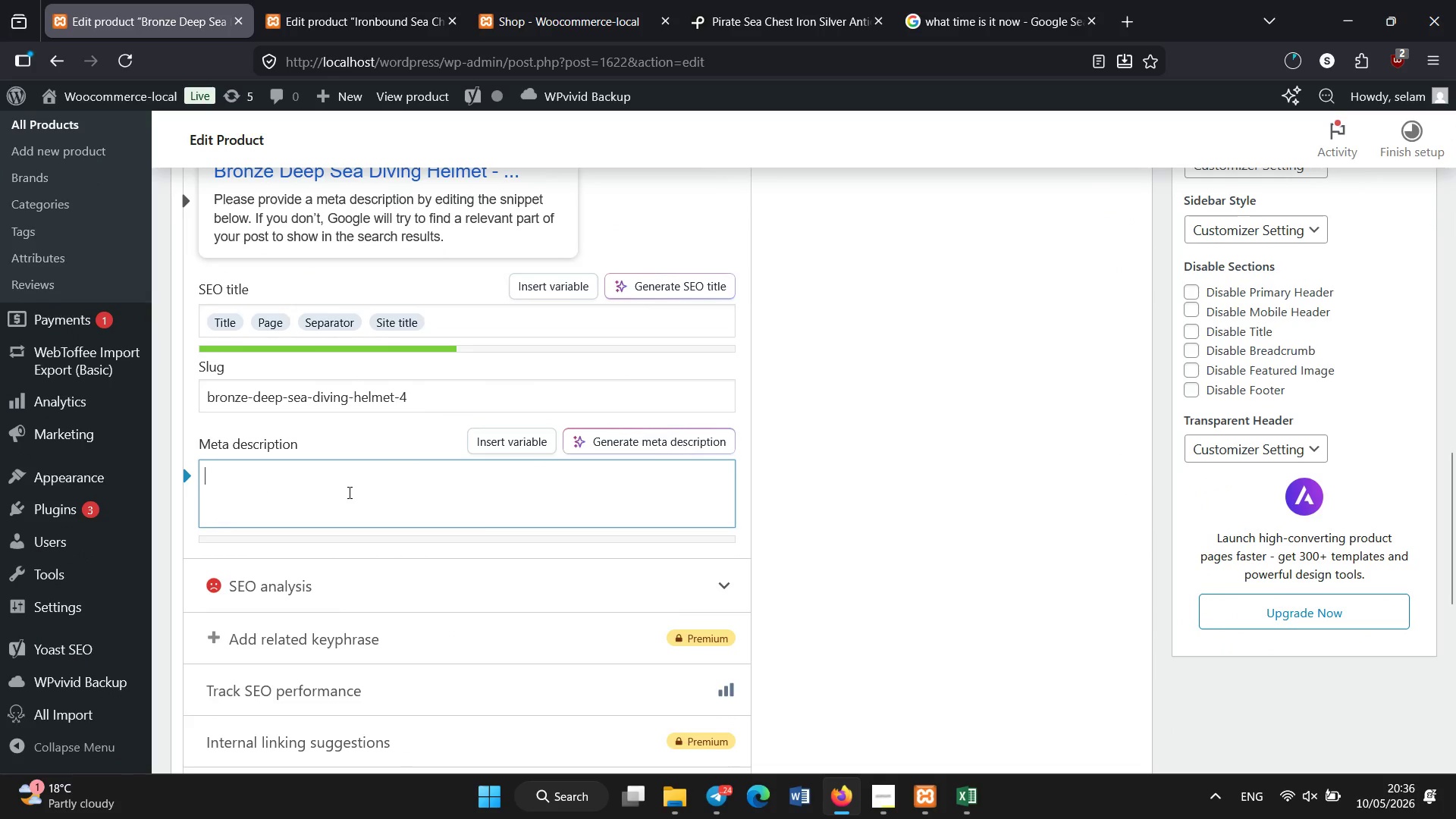 
type(Excellent bronze deep sea diving helmet from Ag)
key(Backspace)
key(Backspace)
key(Backspace)
type(a Age of Si)
key(Backspace)
key(Backspace)
type(DI)
key(Backspace)
type(iscovery )
key(Backspace)
type(.)
 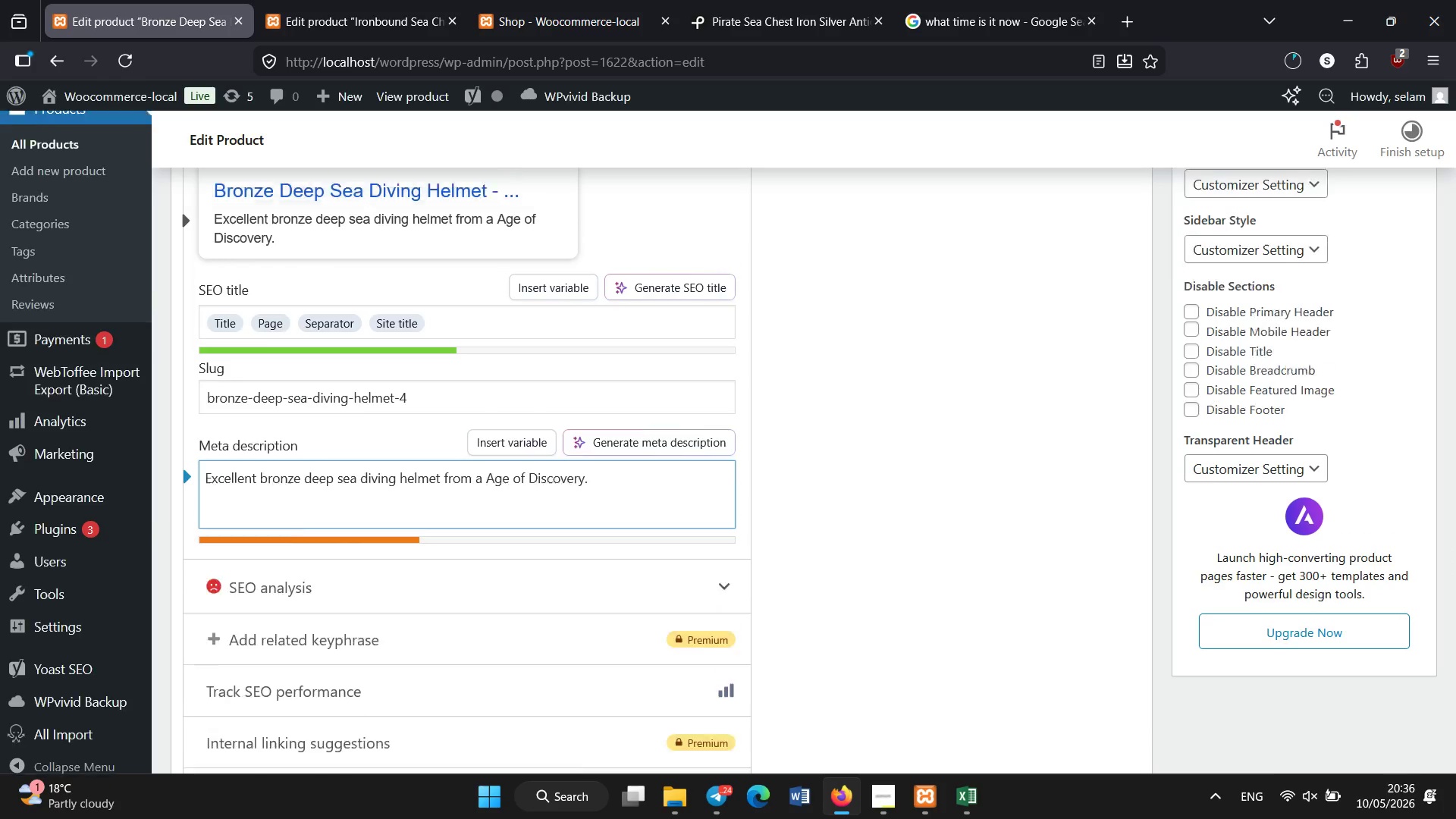 
scroll: coordinate [1113, 393], scroll_direction: up, amount: 17.0
 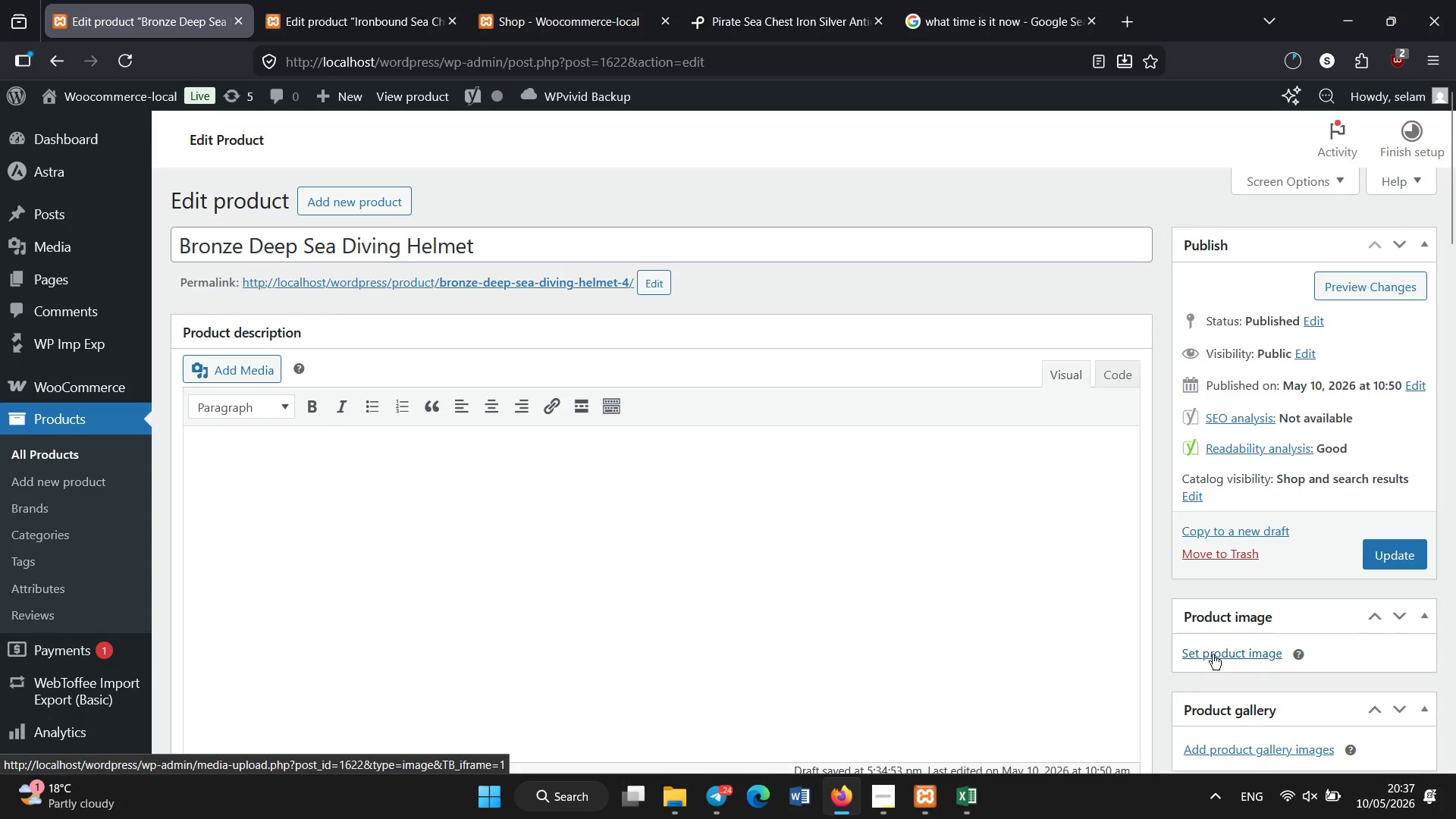 
left_click([1213, 654])
 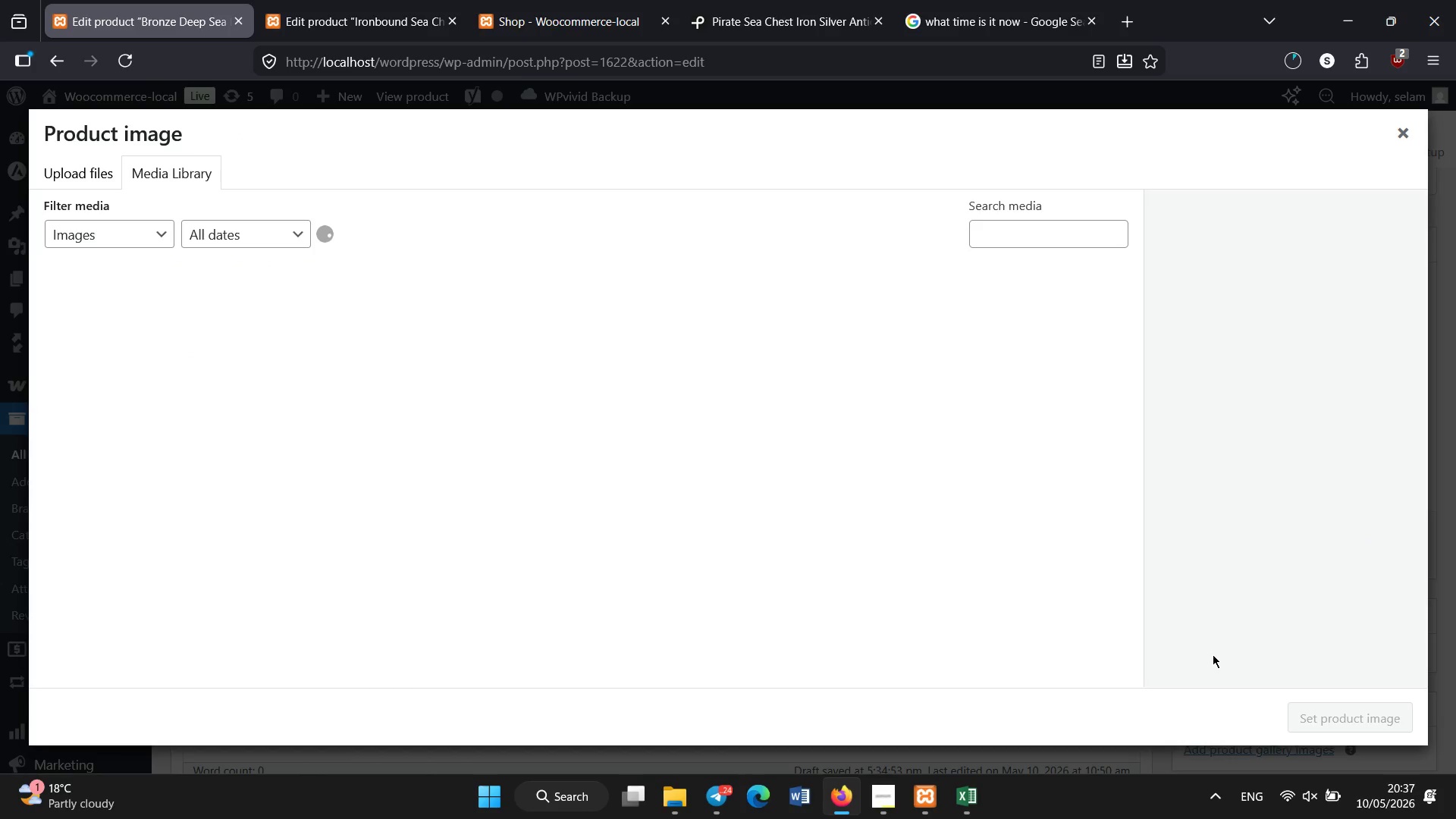 
left_click([786, 0])
 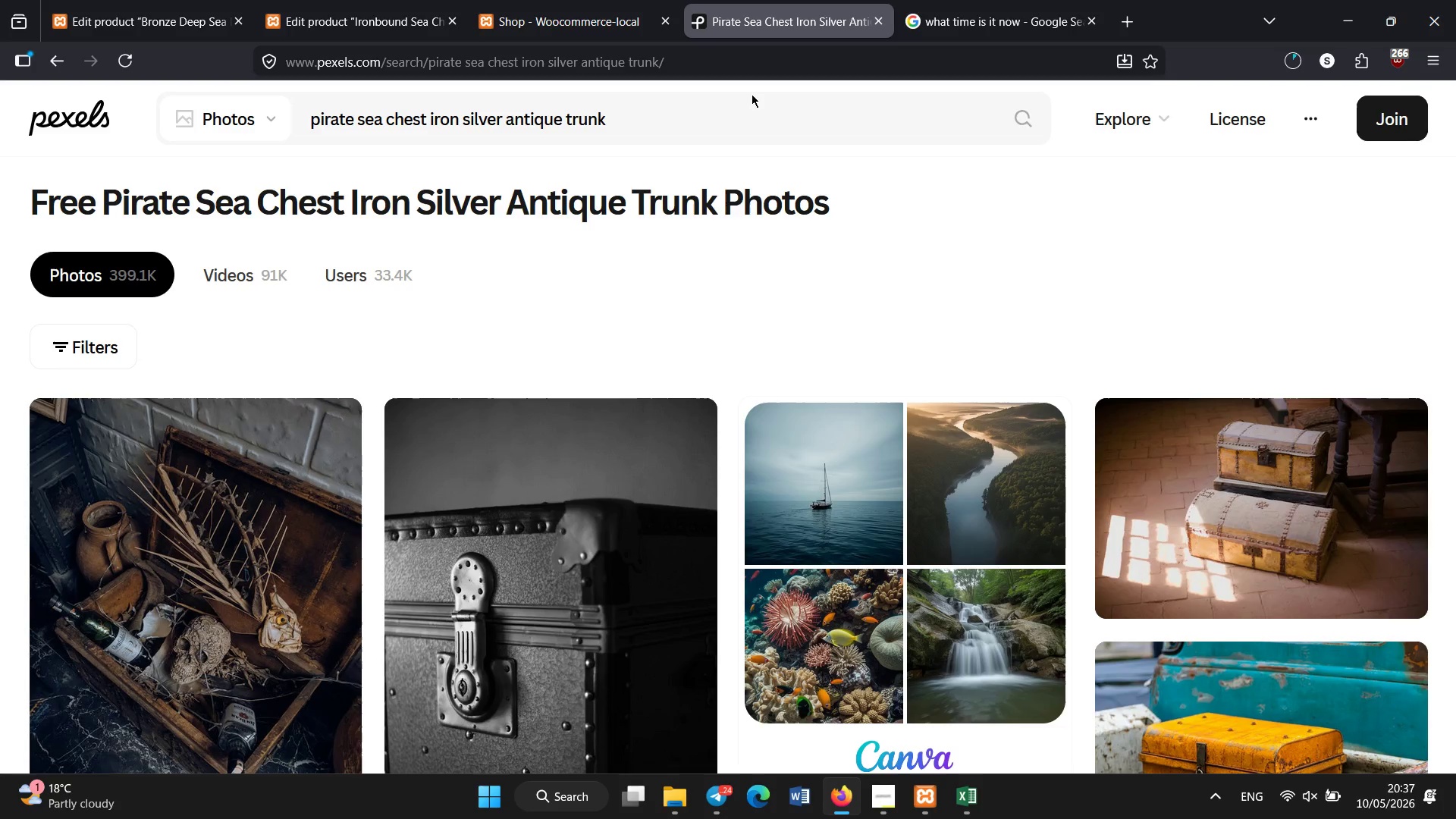 
left_click([724, 124])
 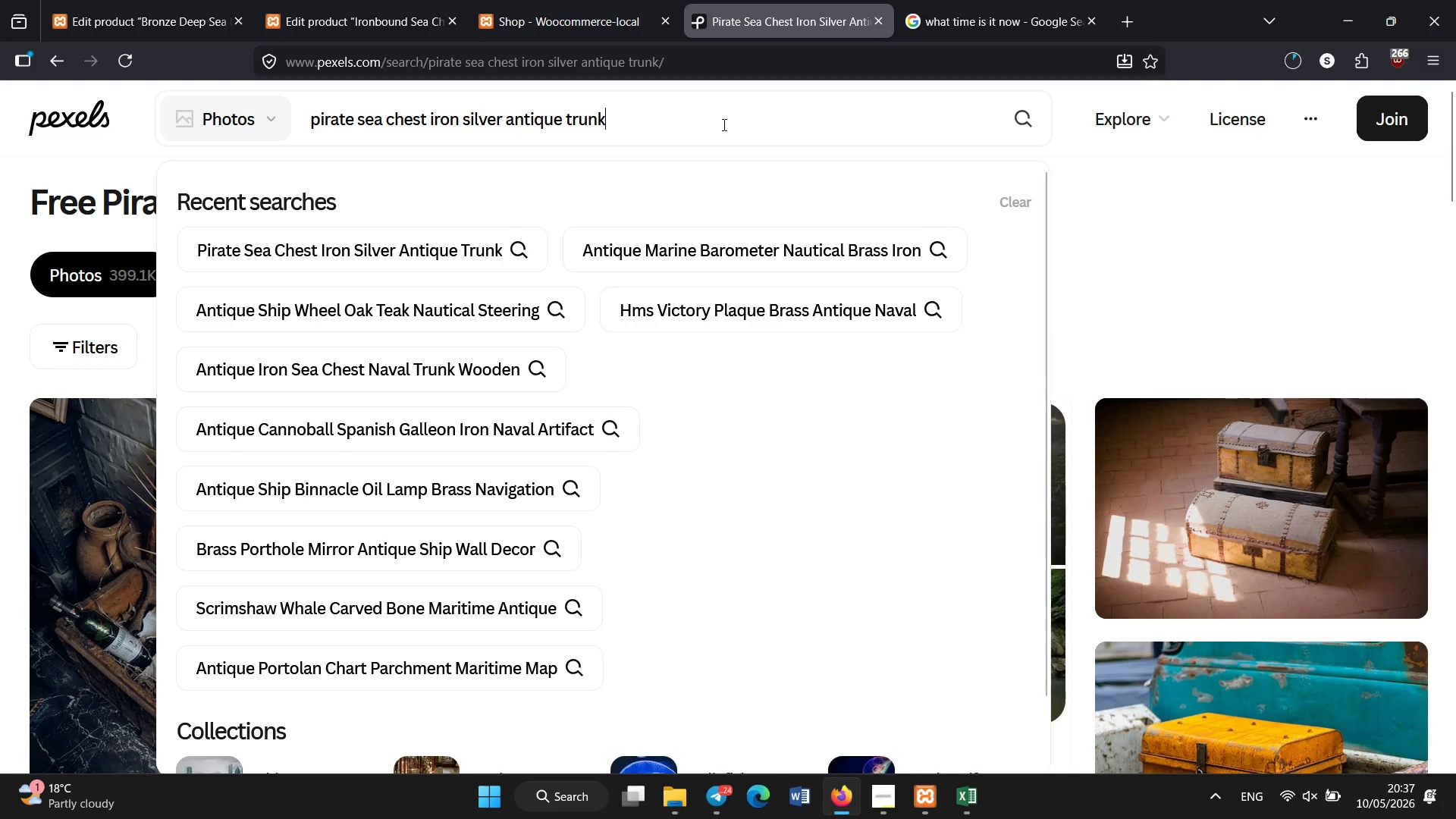 
key(Control+A)
 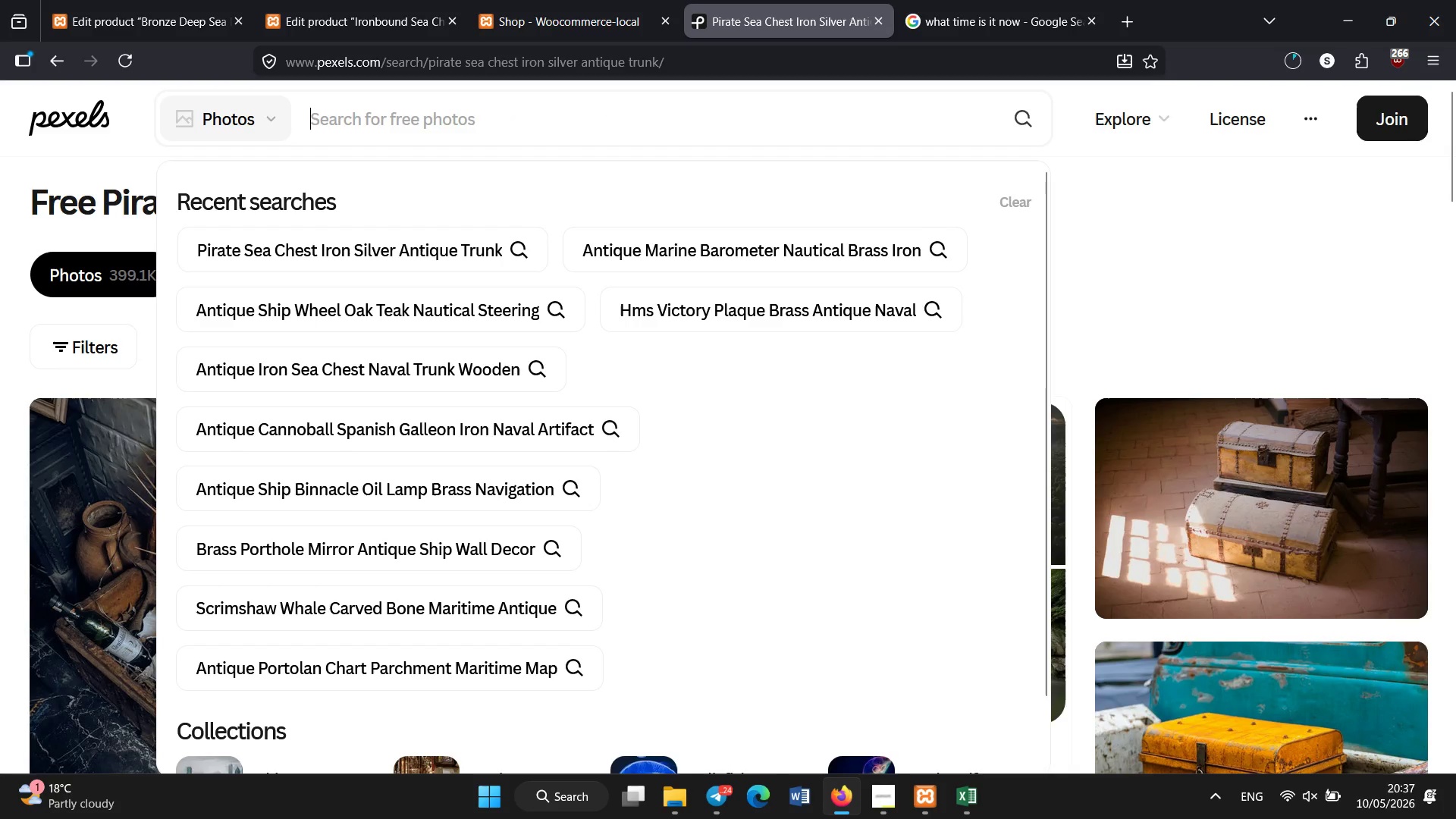 
key(Backspace)
type(antique diviing helmet bronze deep sea)
key(Backspace)
type(a suit)
 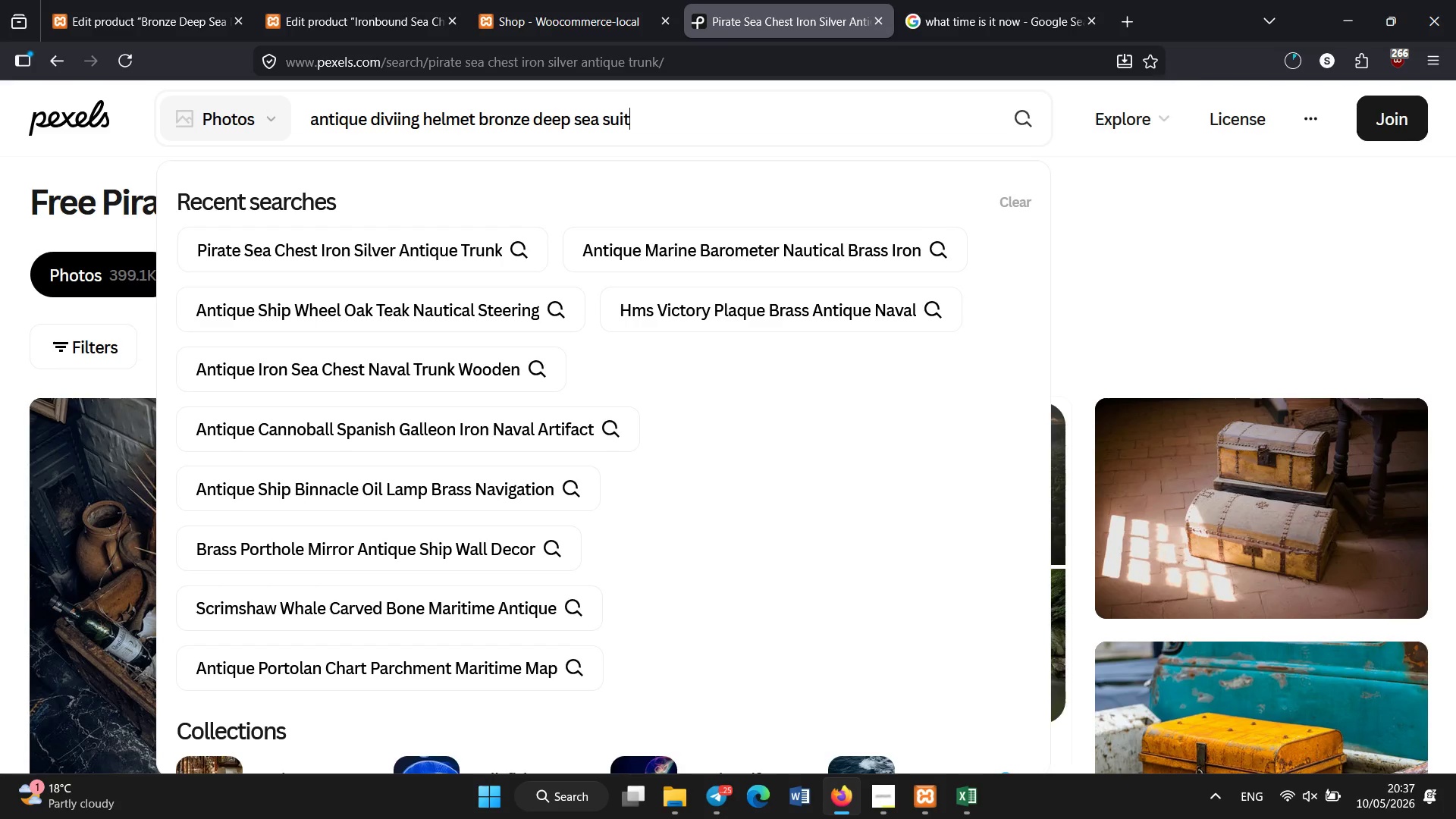 
key(Enter)
 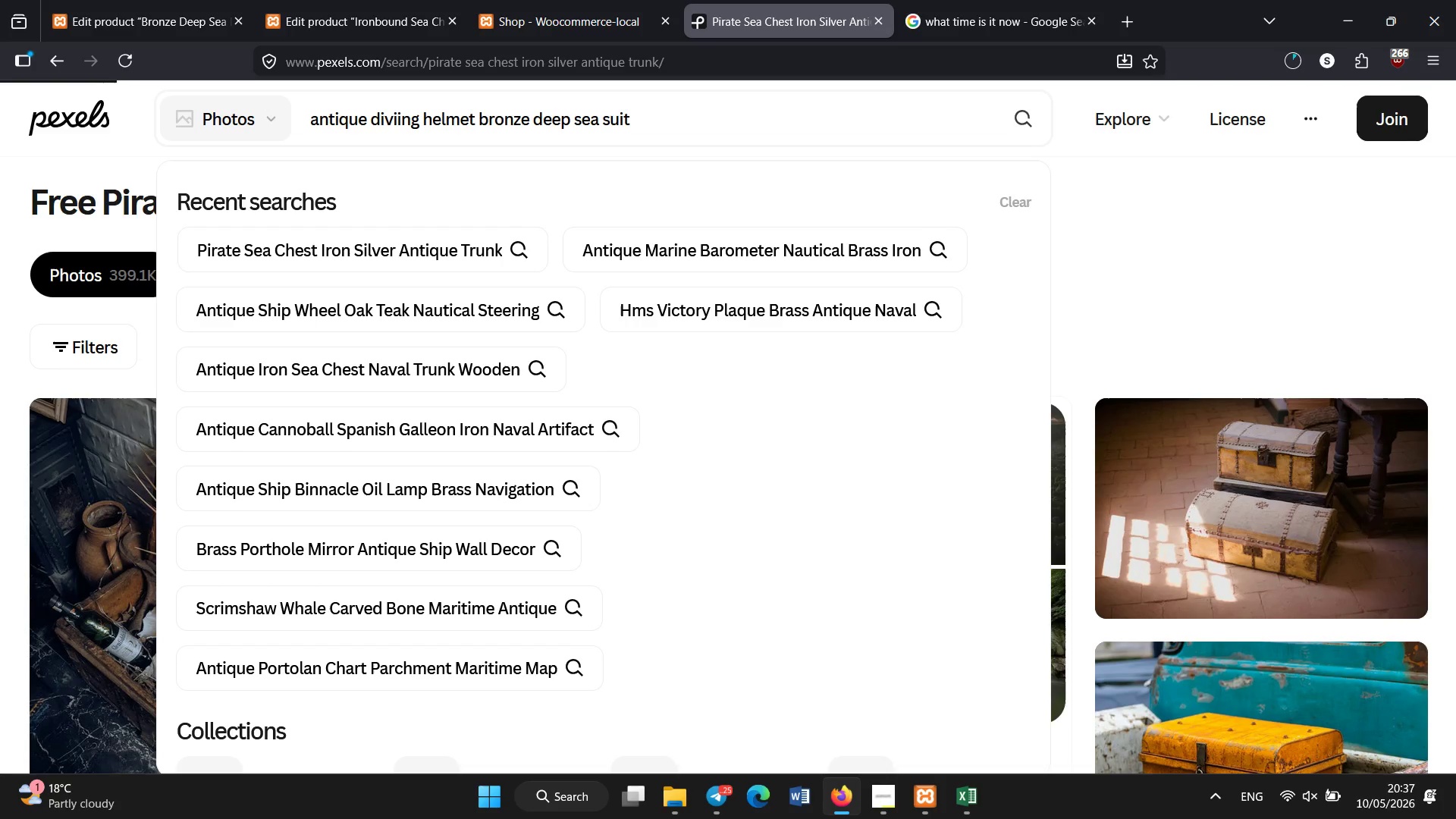 
key(Control+A)
 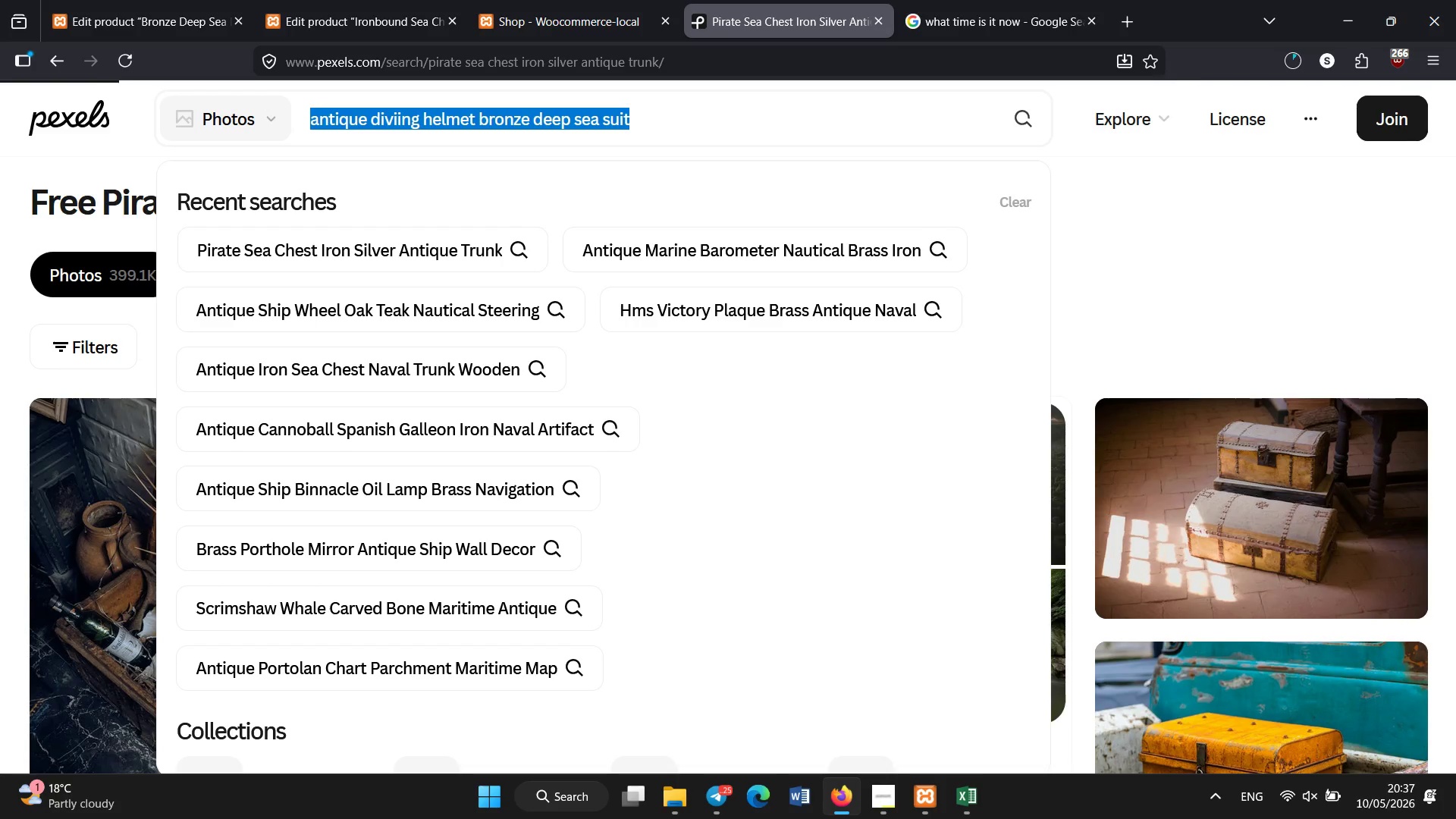 
key(Control+C)
 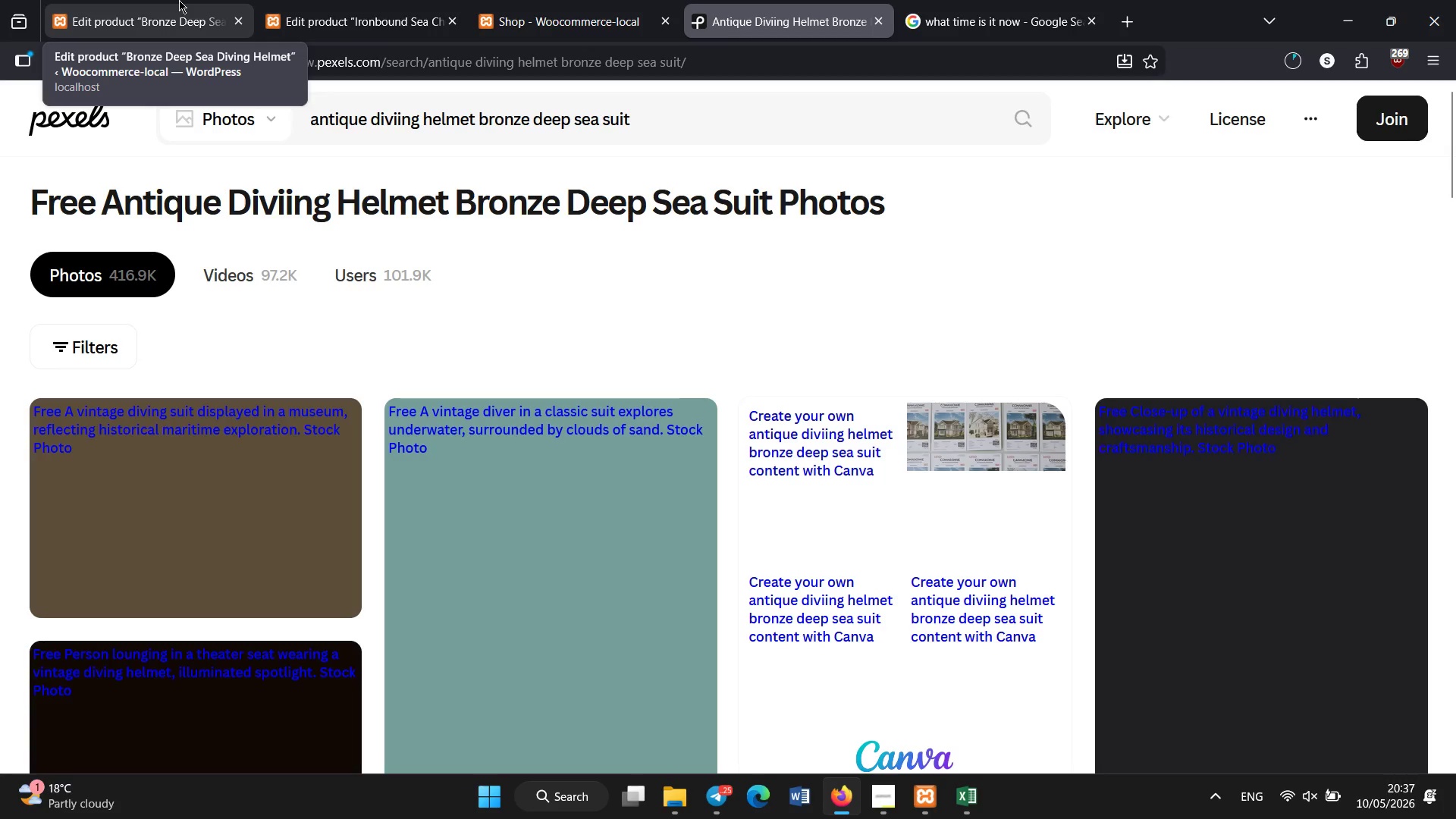 
left_click([179, 0])
 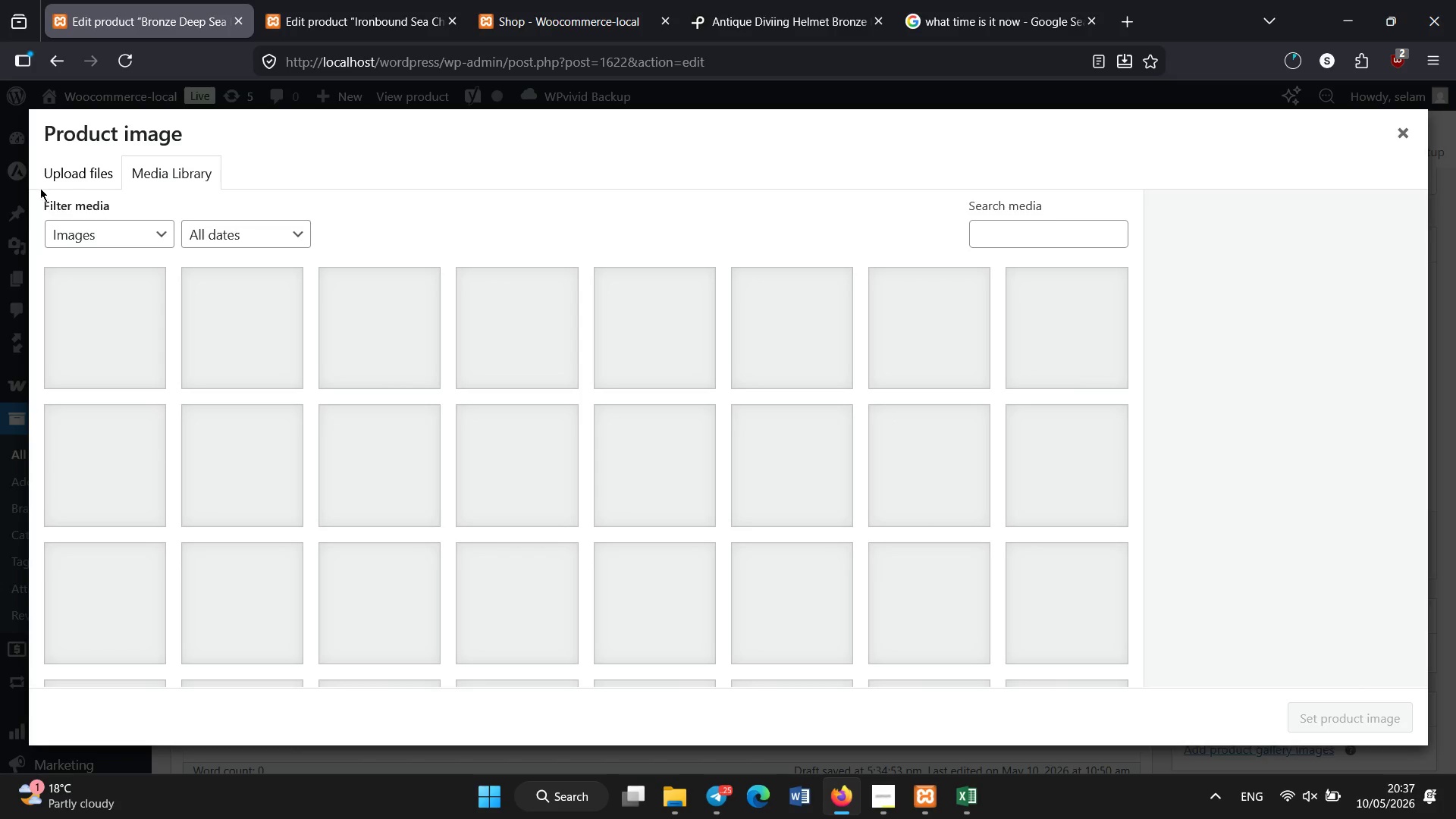 
left_click([76, 176])
 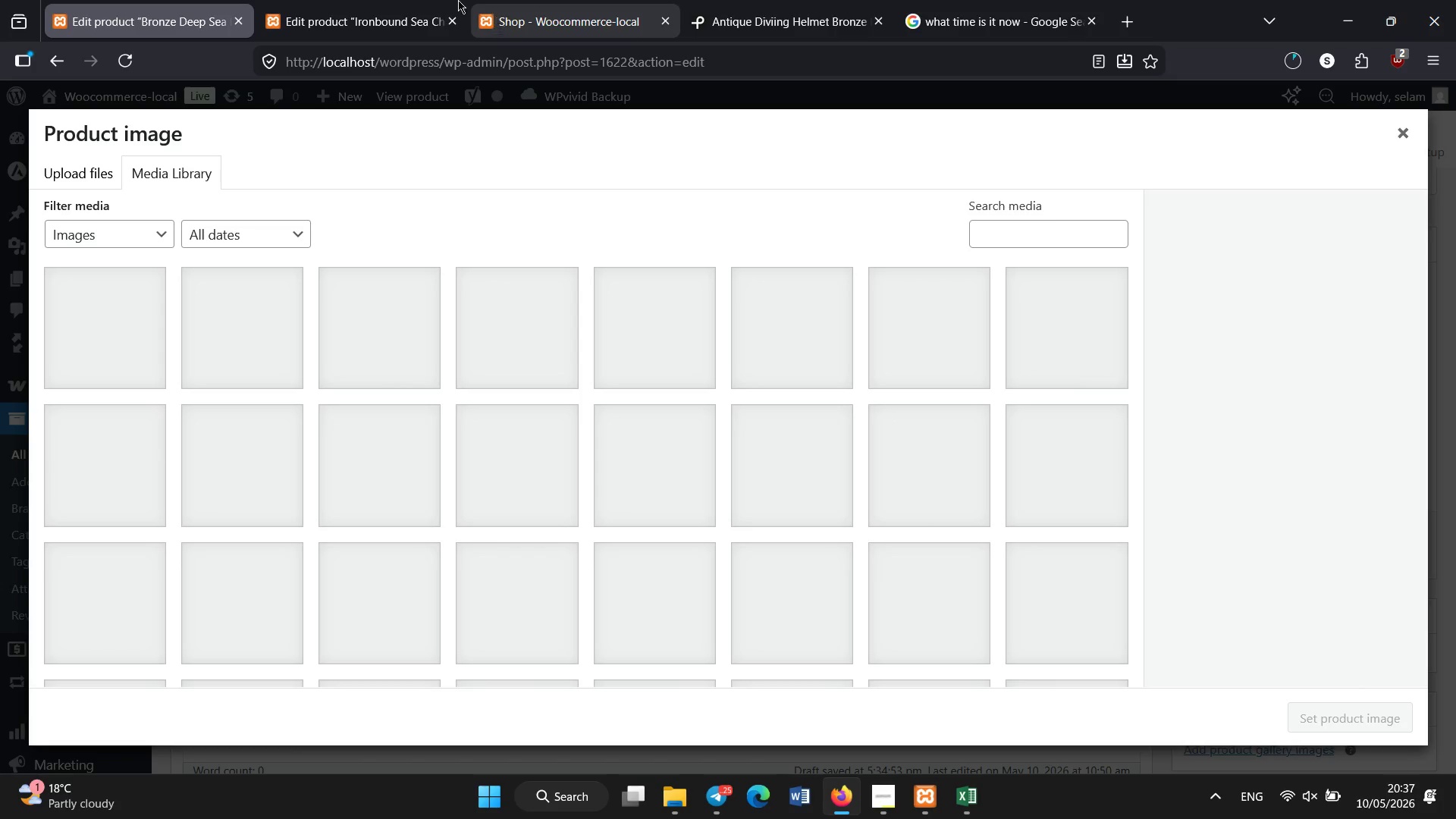 
left_click([373, 0])
 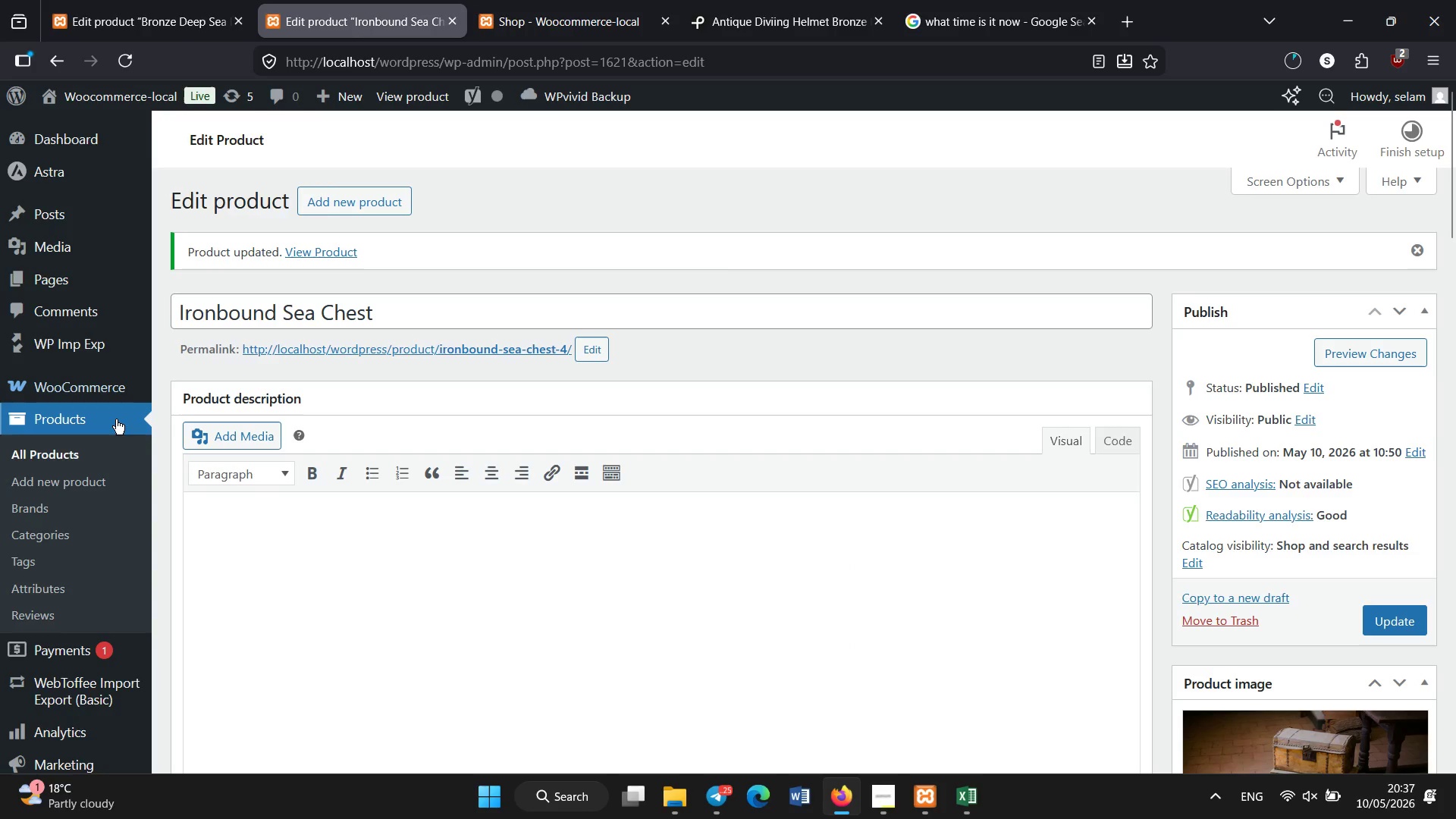 
left_click([89, 445])
 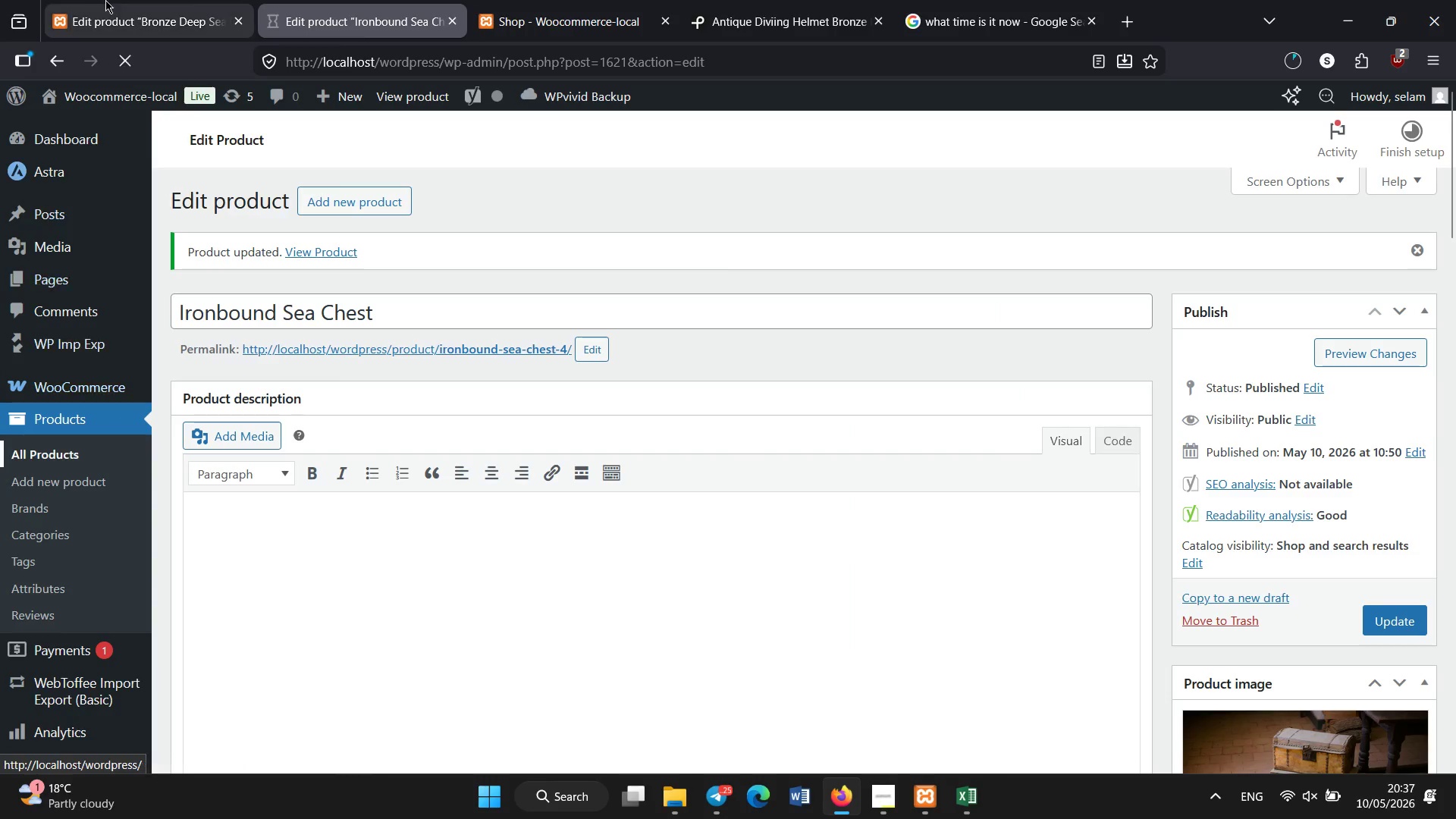 
left_click([108, 0])
 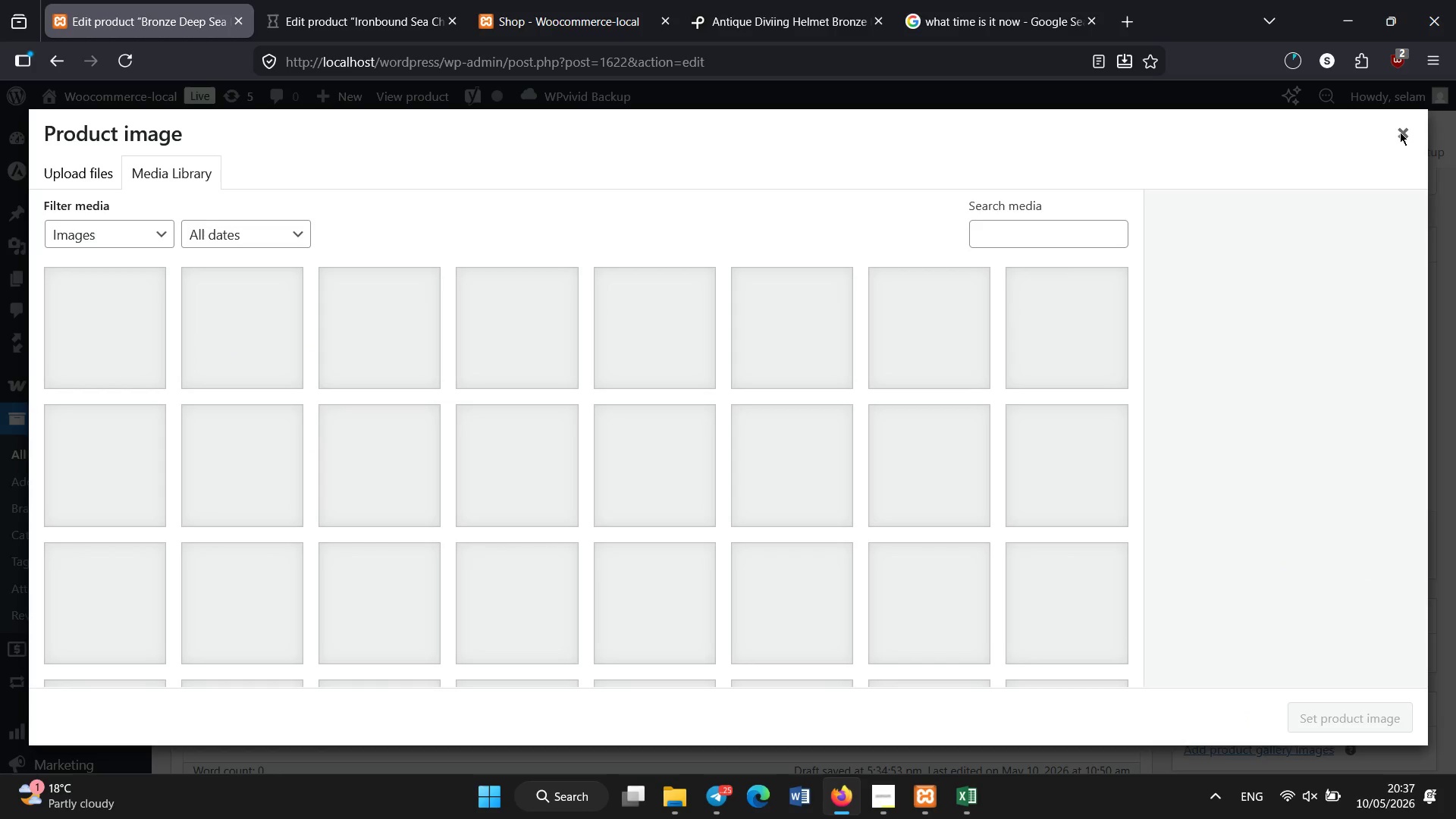 
left_click([1400, 132])
 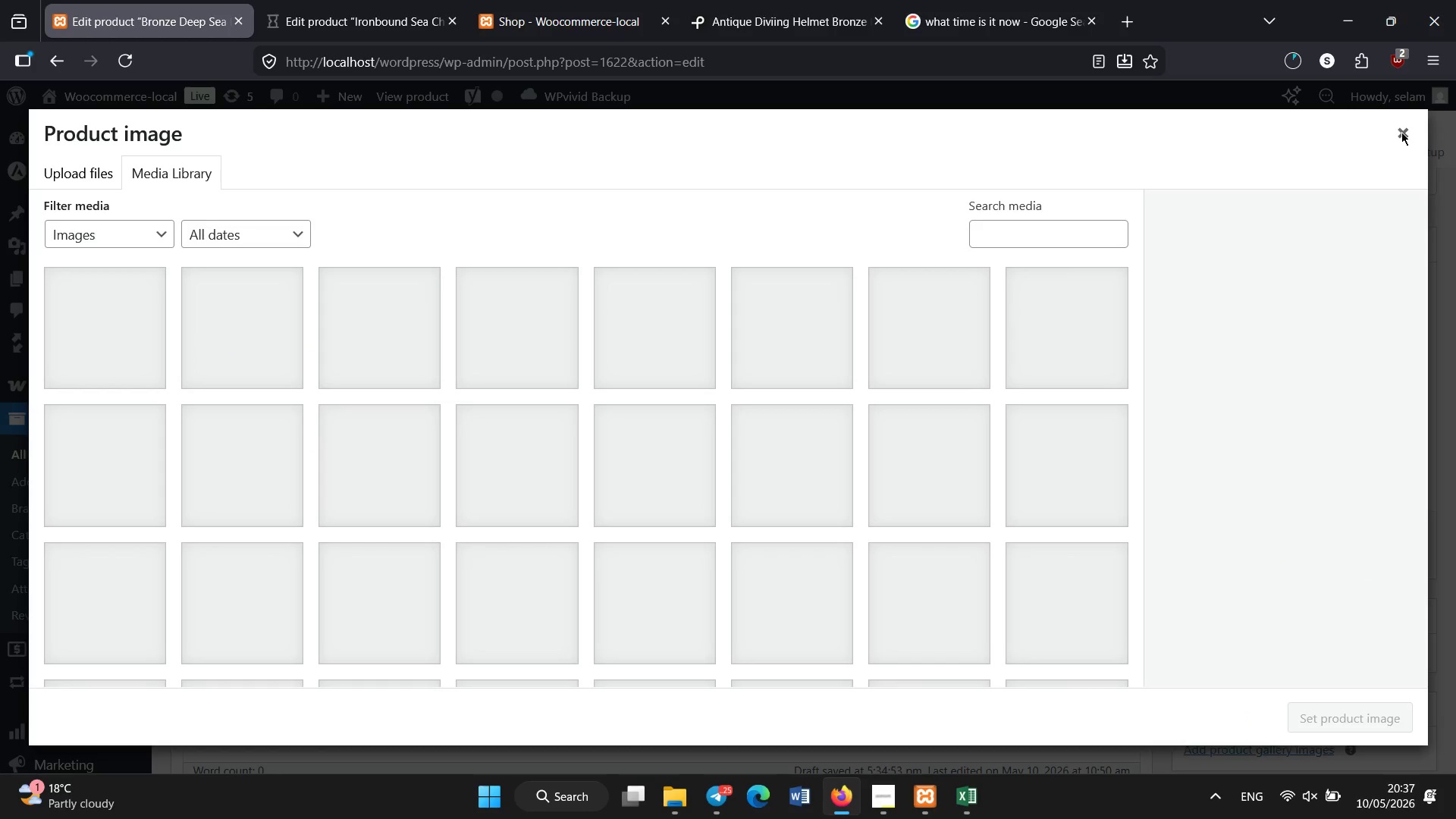 
left_click([1401, 132])
 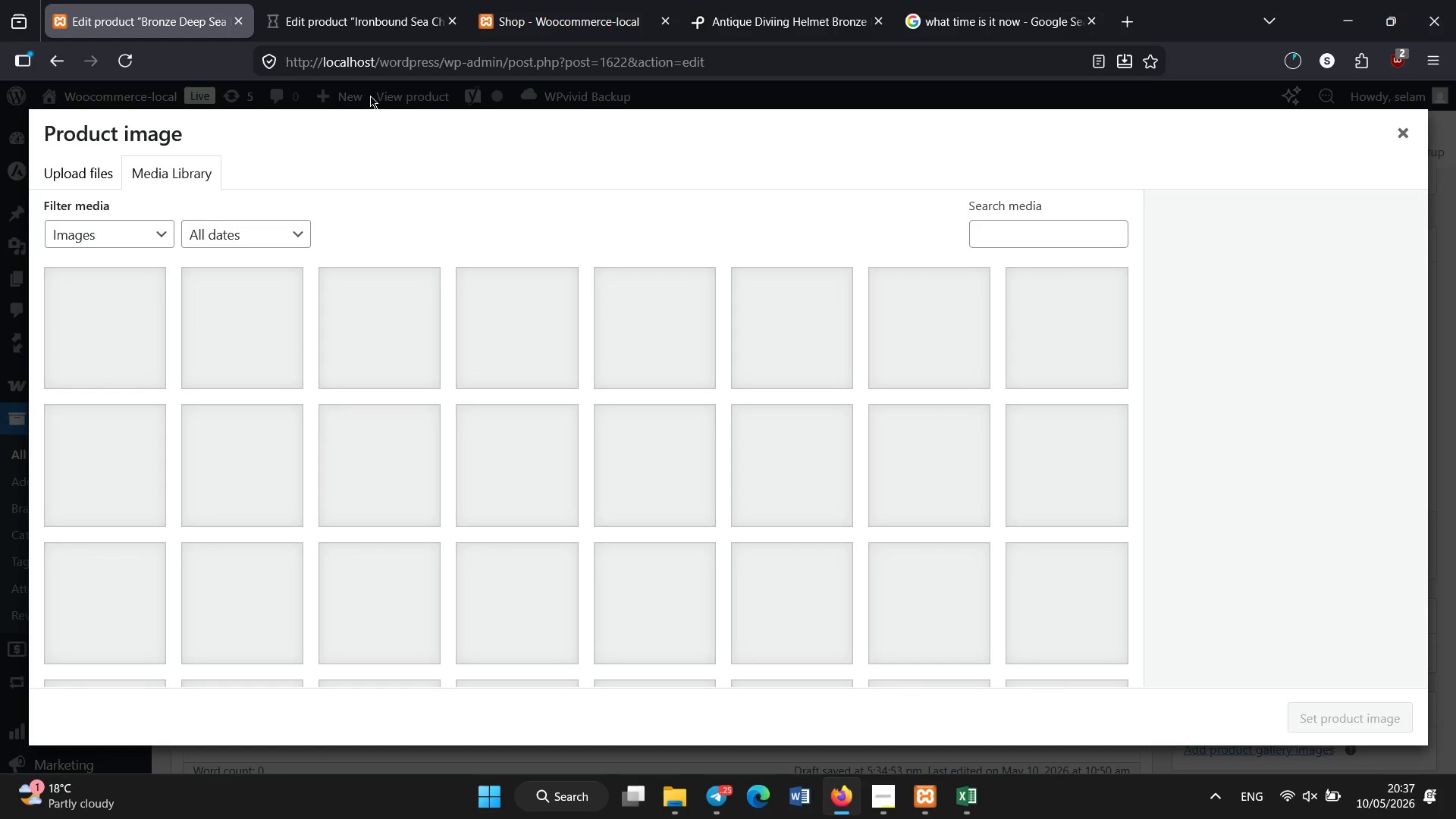 
left_click([325, 0])
 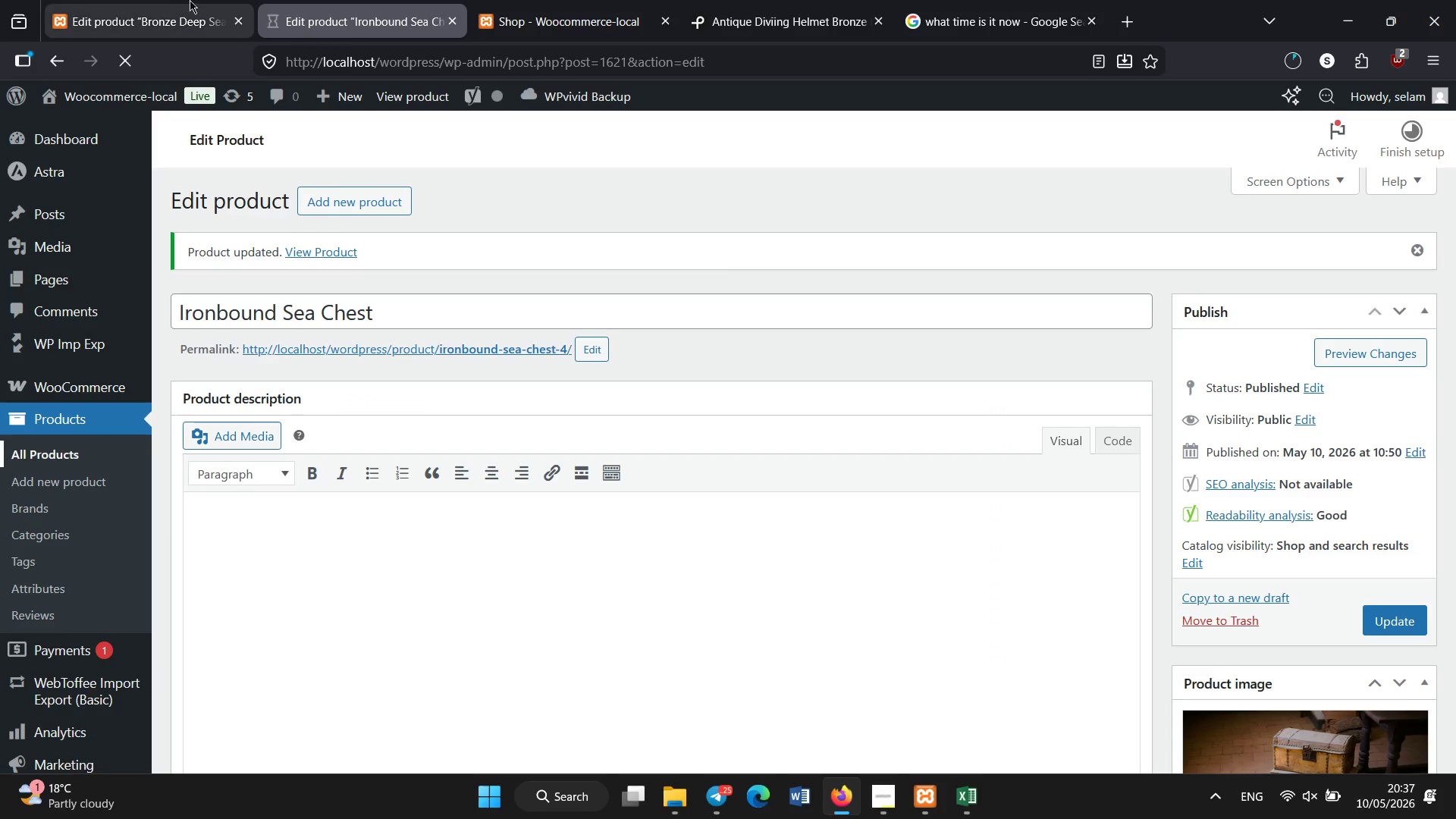 
left_click([160, 0])
 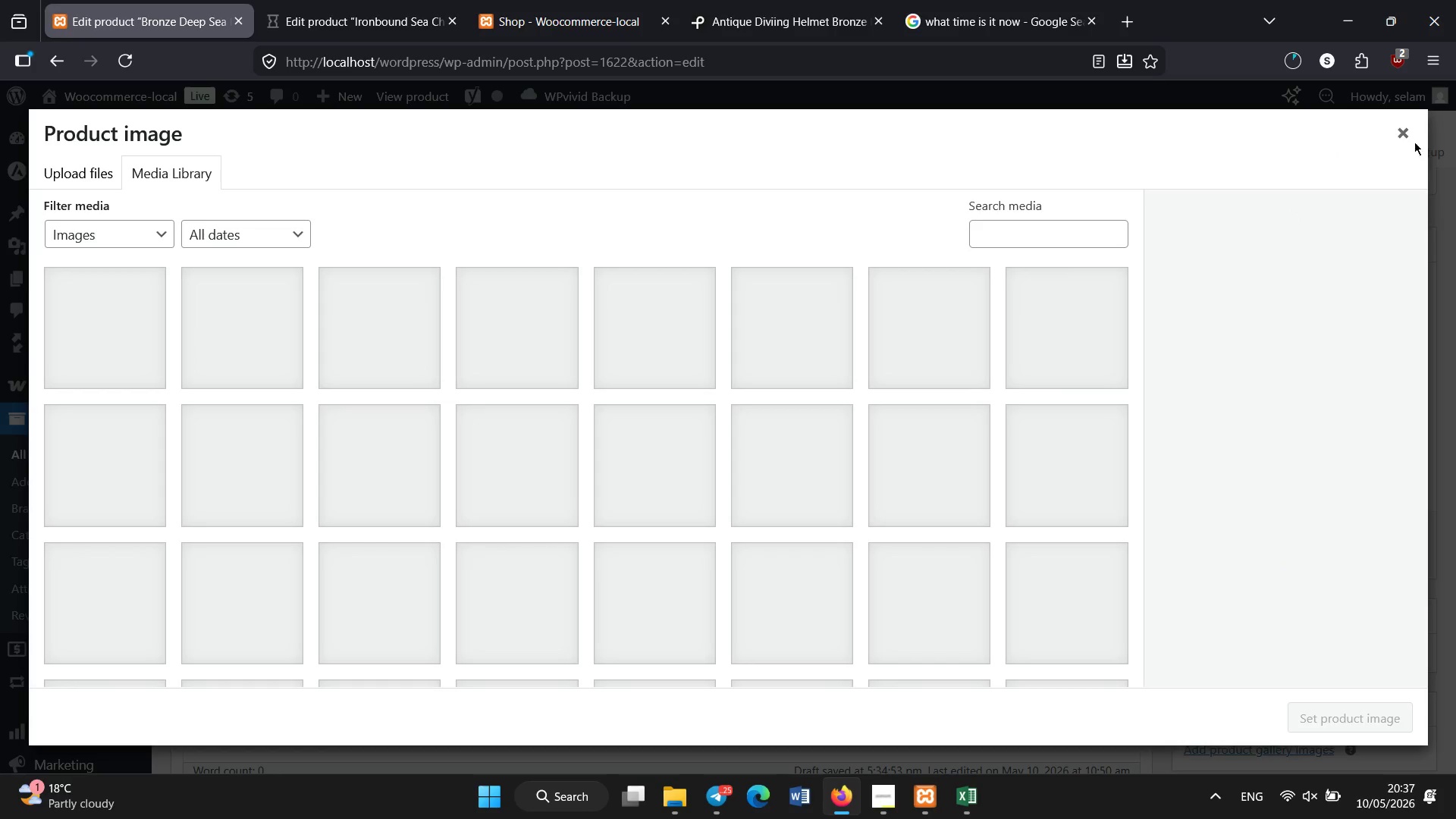 
left_click([1401, 131])
 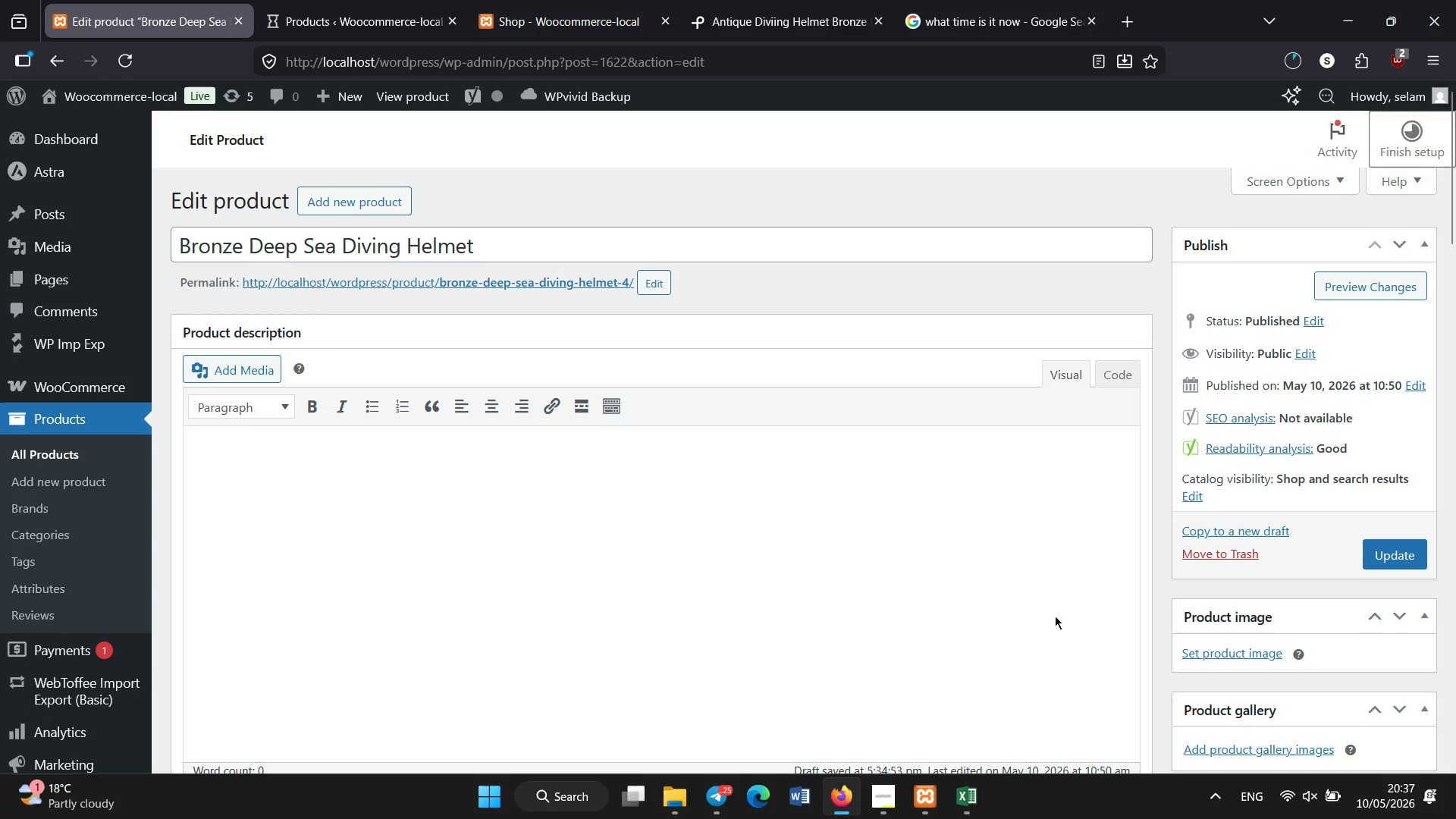 
left_click([1257, 645])
 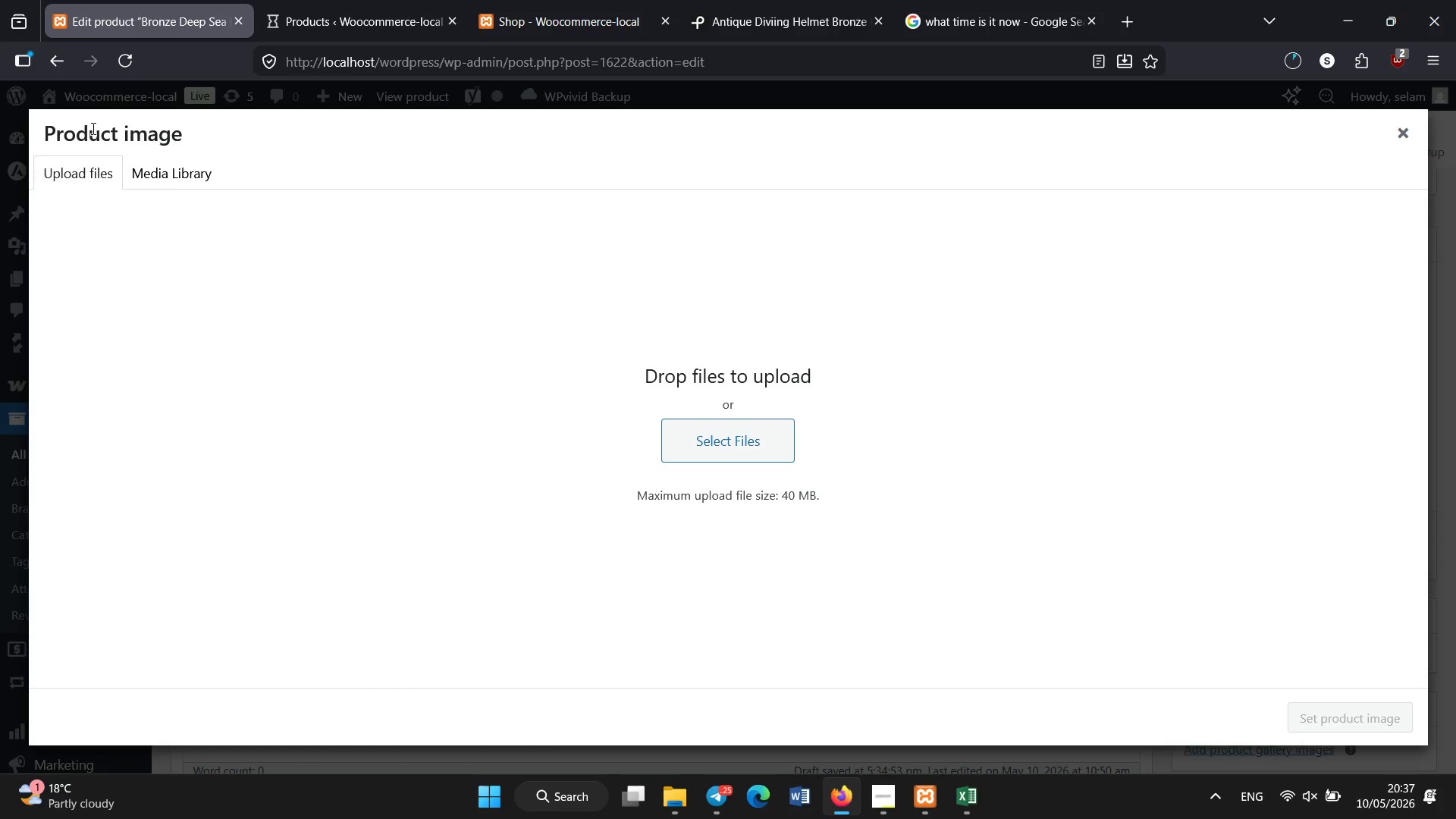 
left_click([173, 184])
 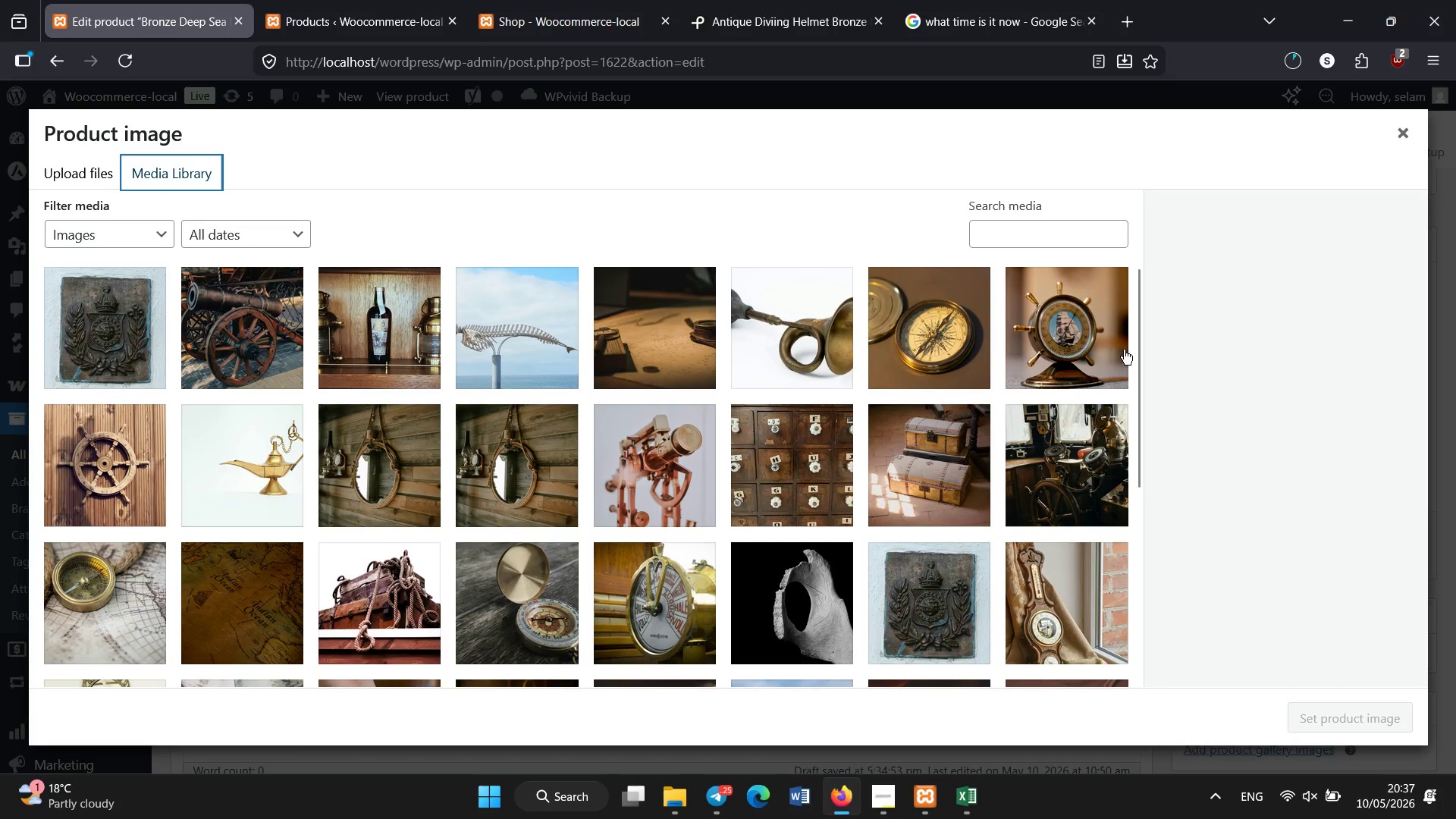 
left_click_drag(start_coordinate=[1139, 348], to_coordinate=[1151, 532])
 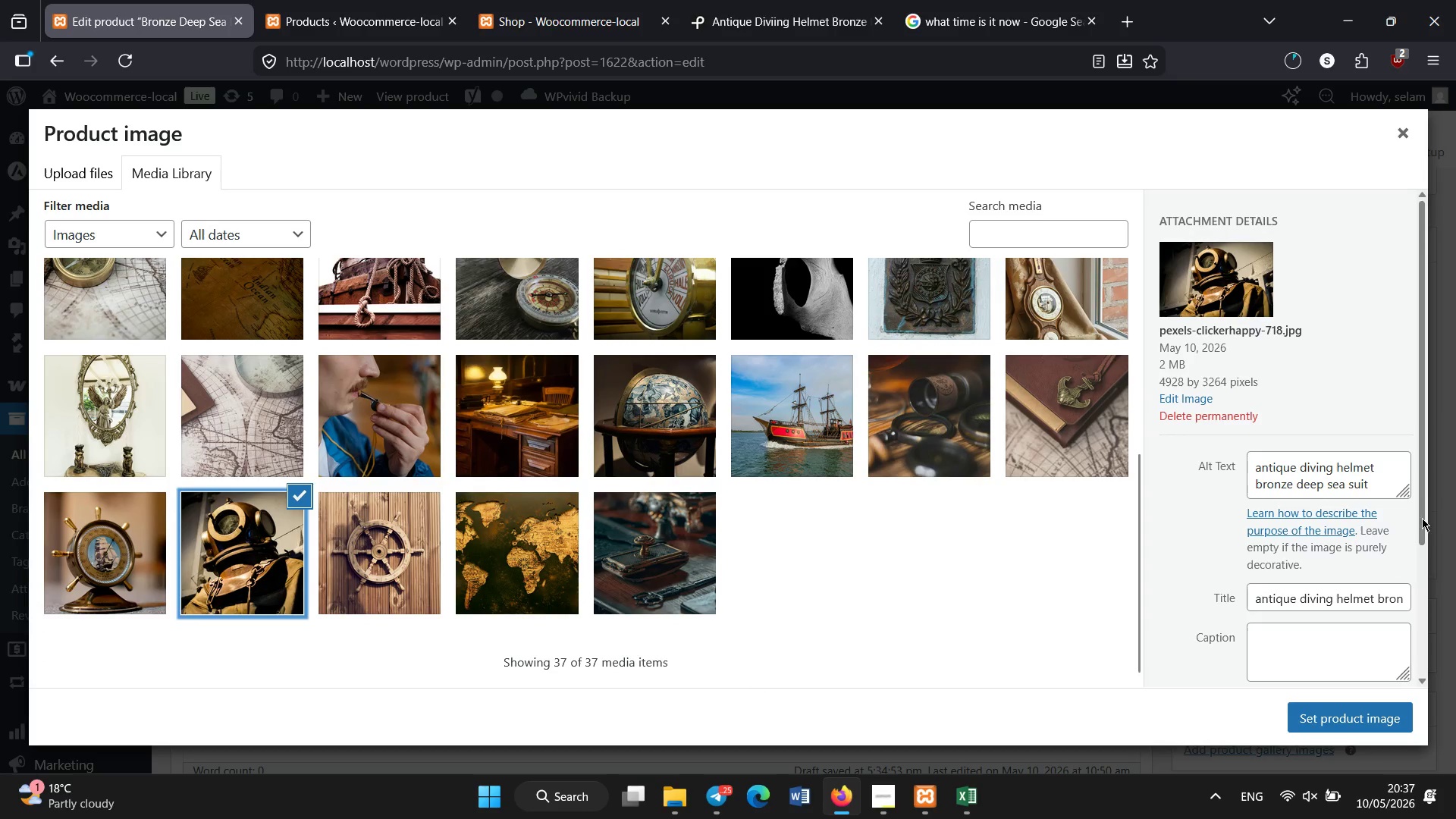 
left_click([1379, 475])
 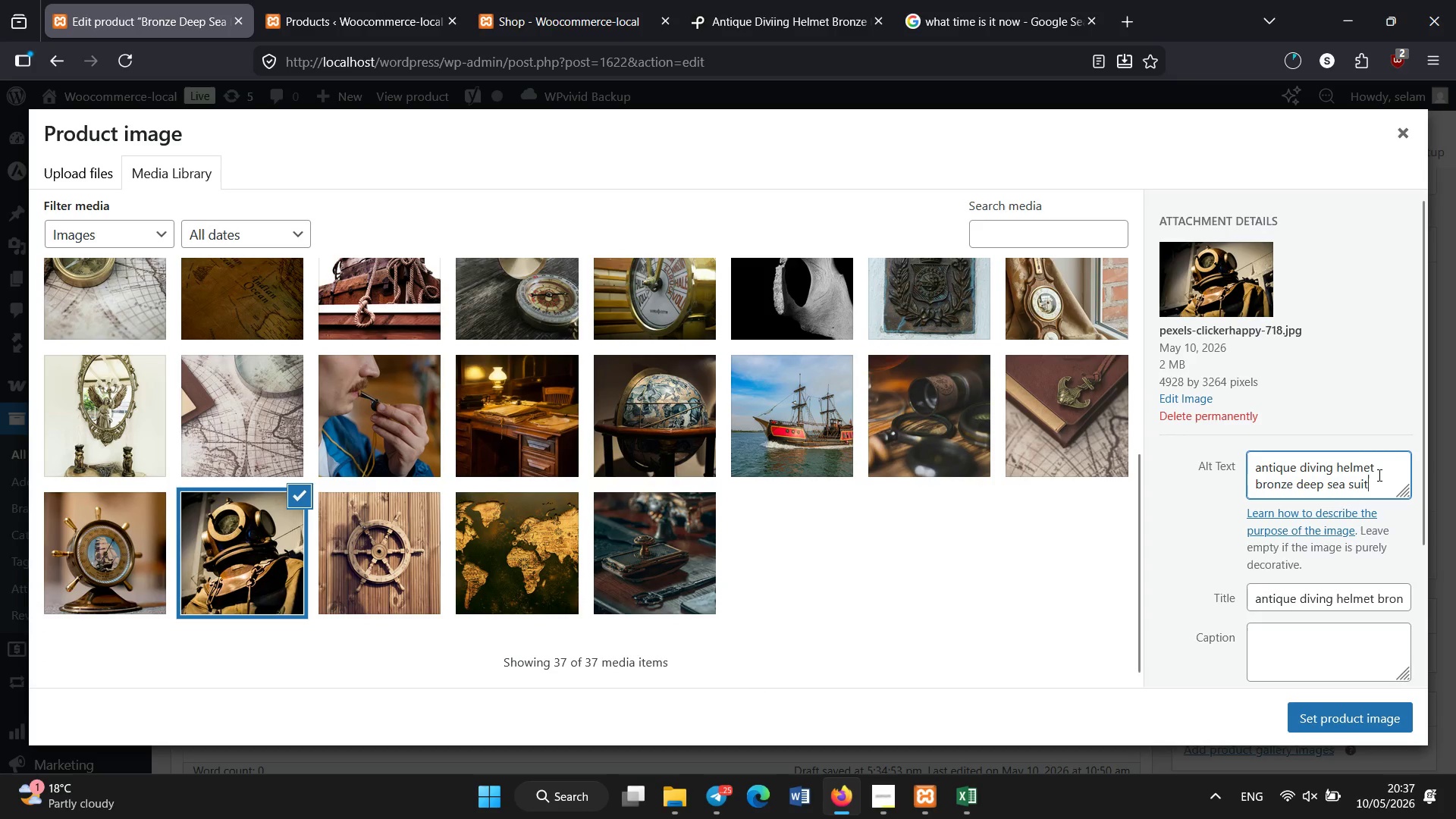 
key(Control+A)
 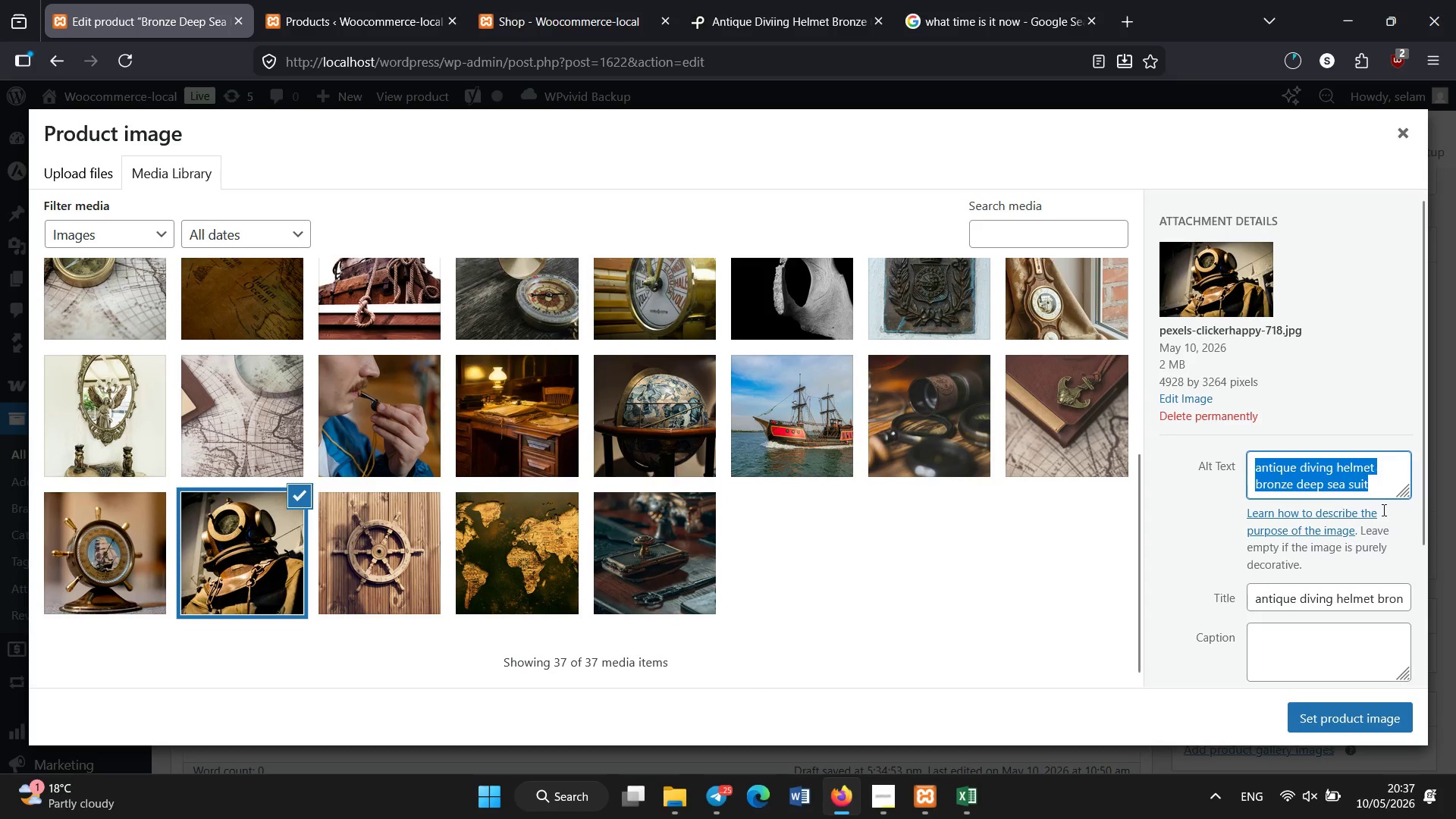 
key(Control+V)
 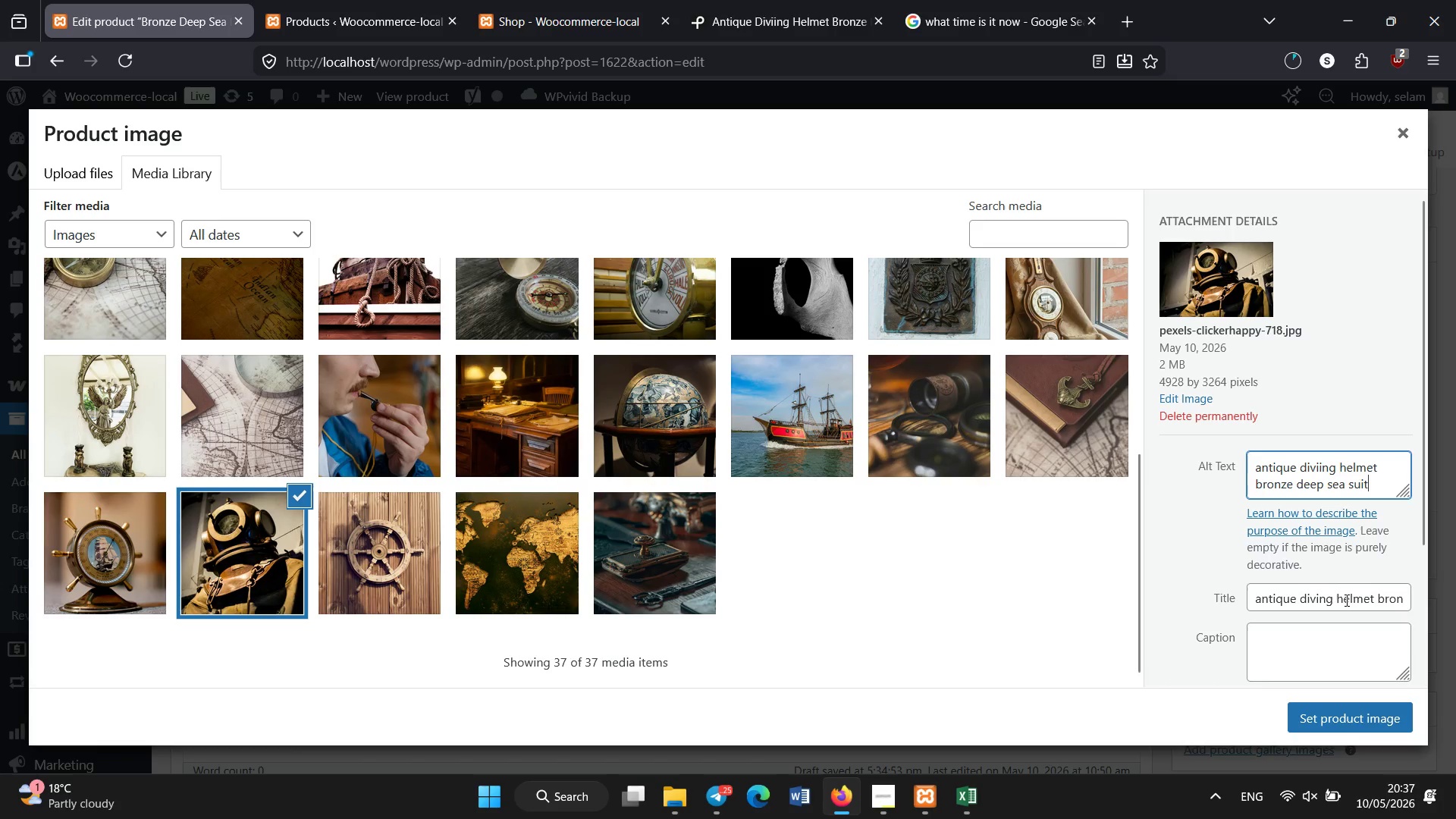 
left_click([1346, 599])
 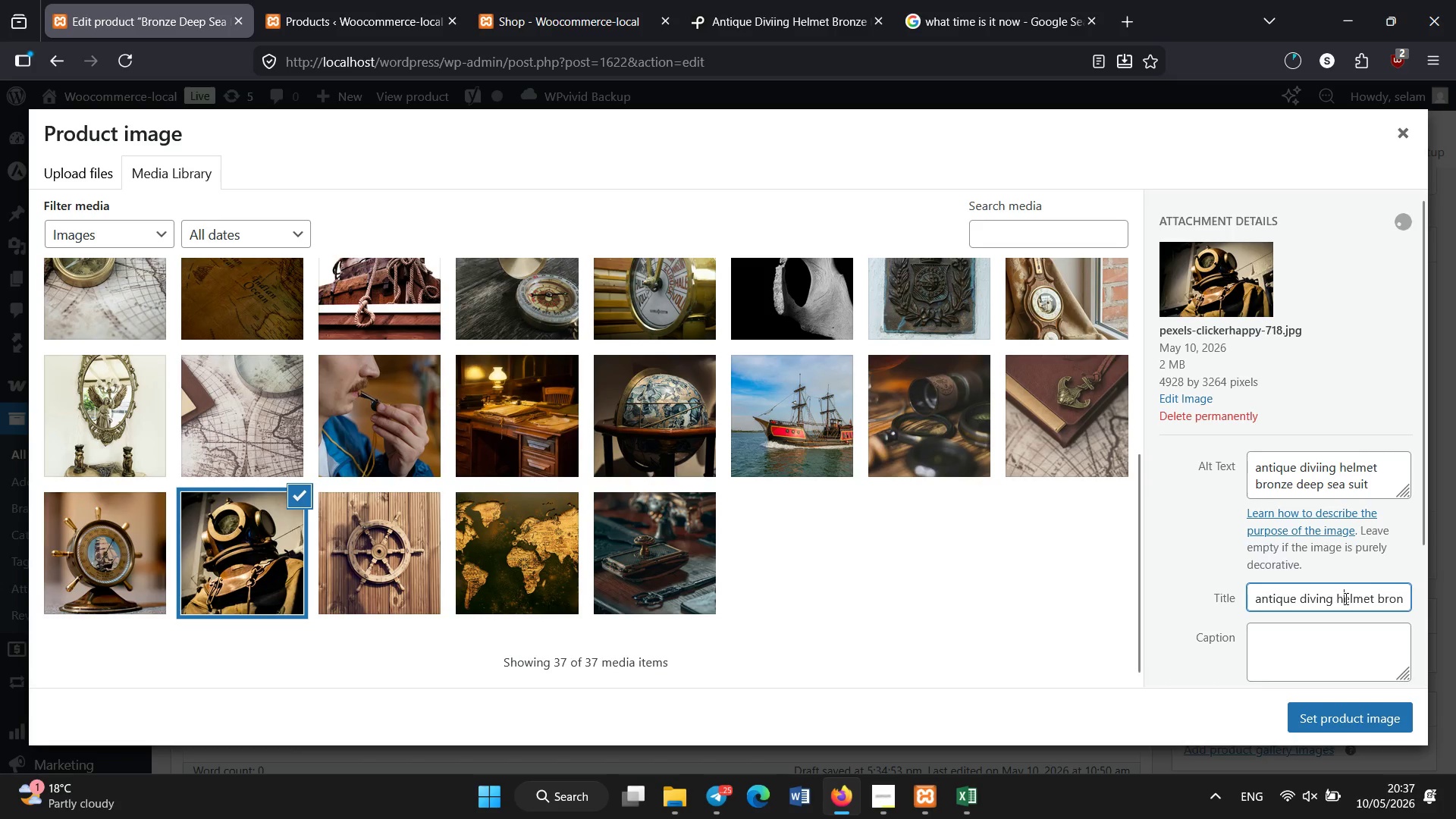 
key(Control+A)
 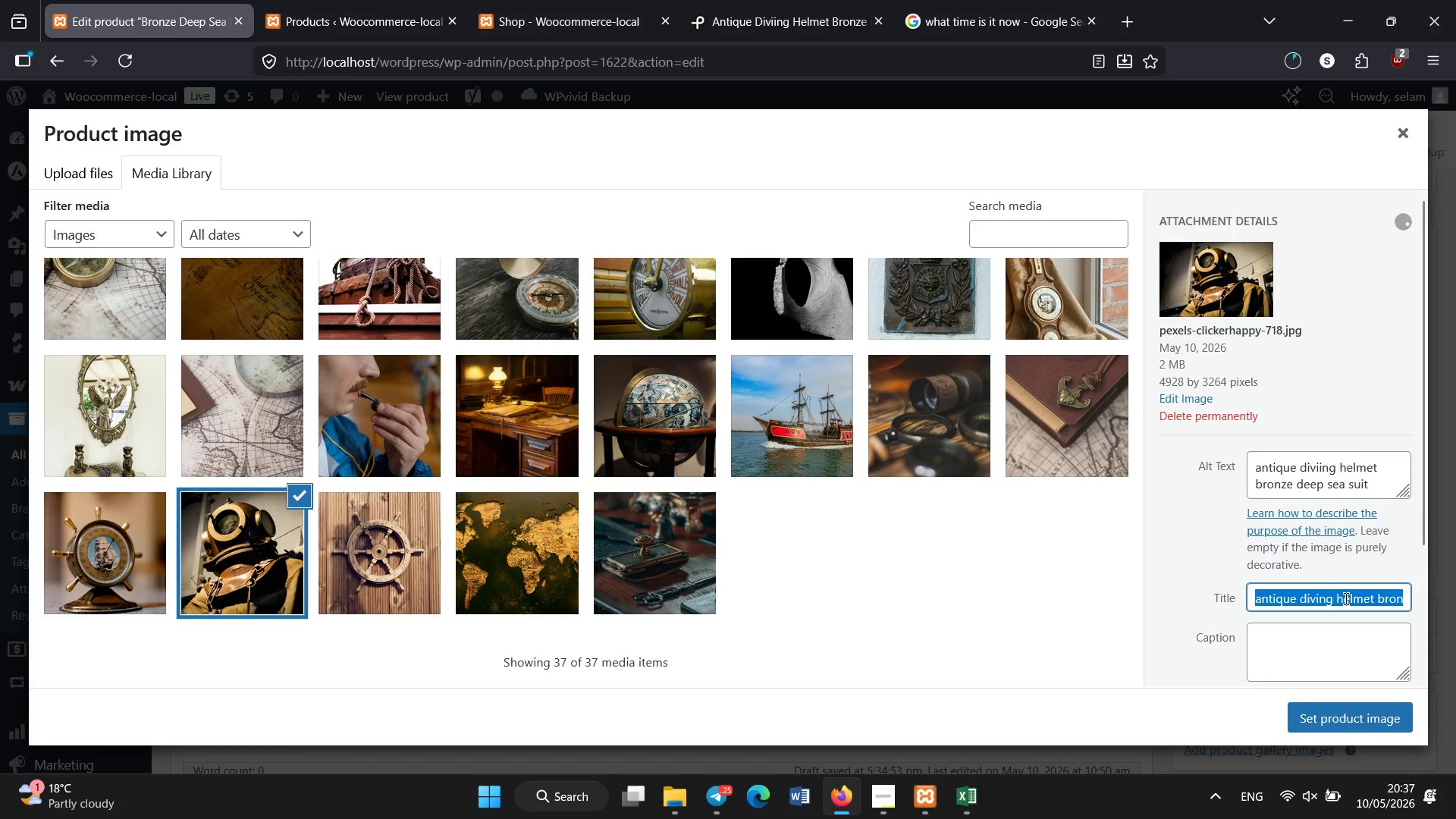 
key(Control+V)
 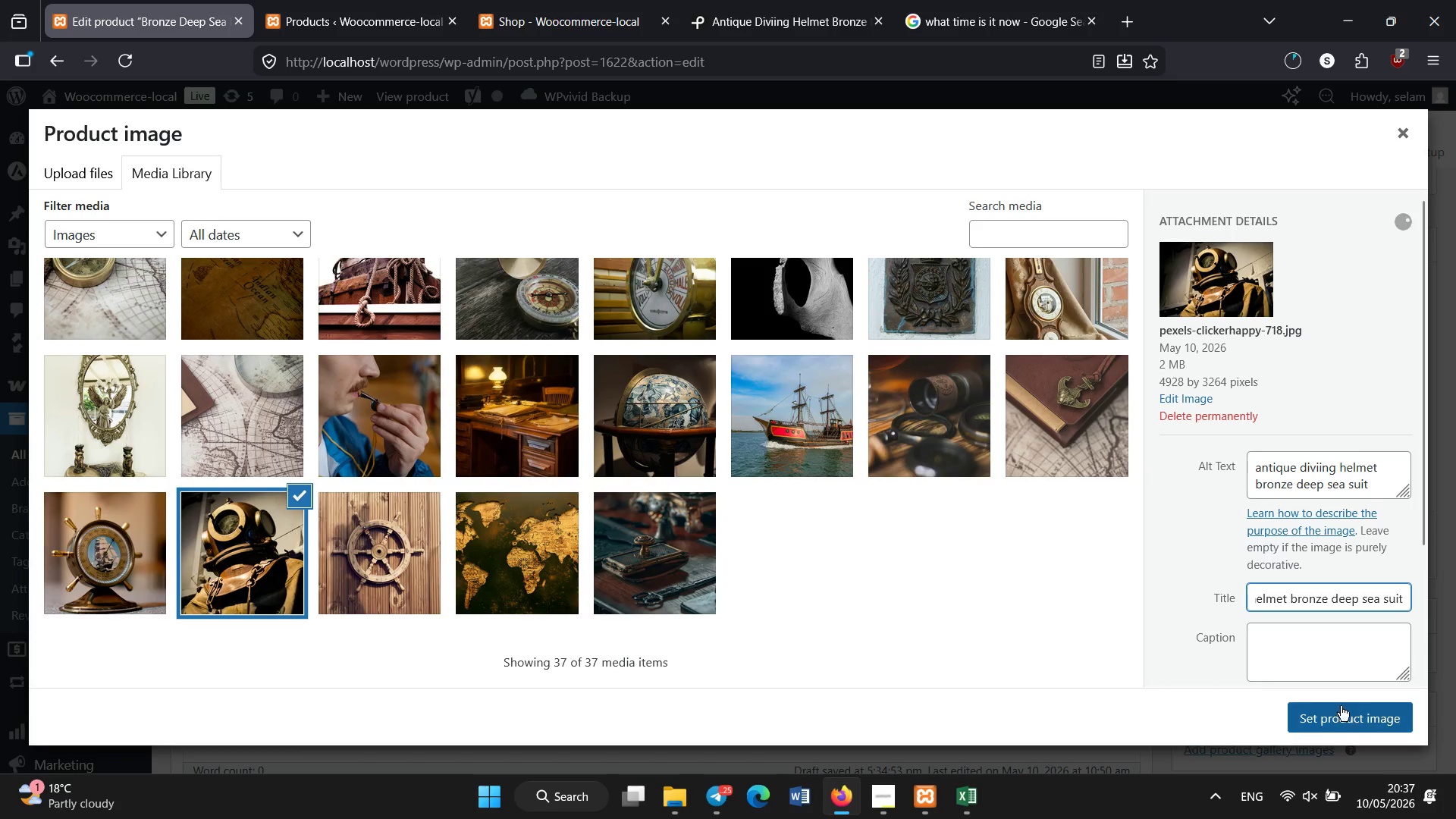 
left_click([1343, 714])
 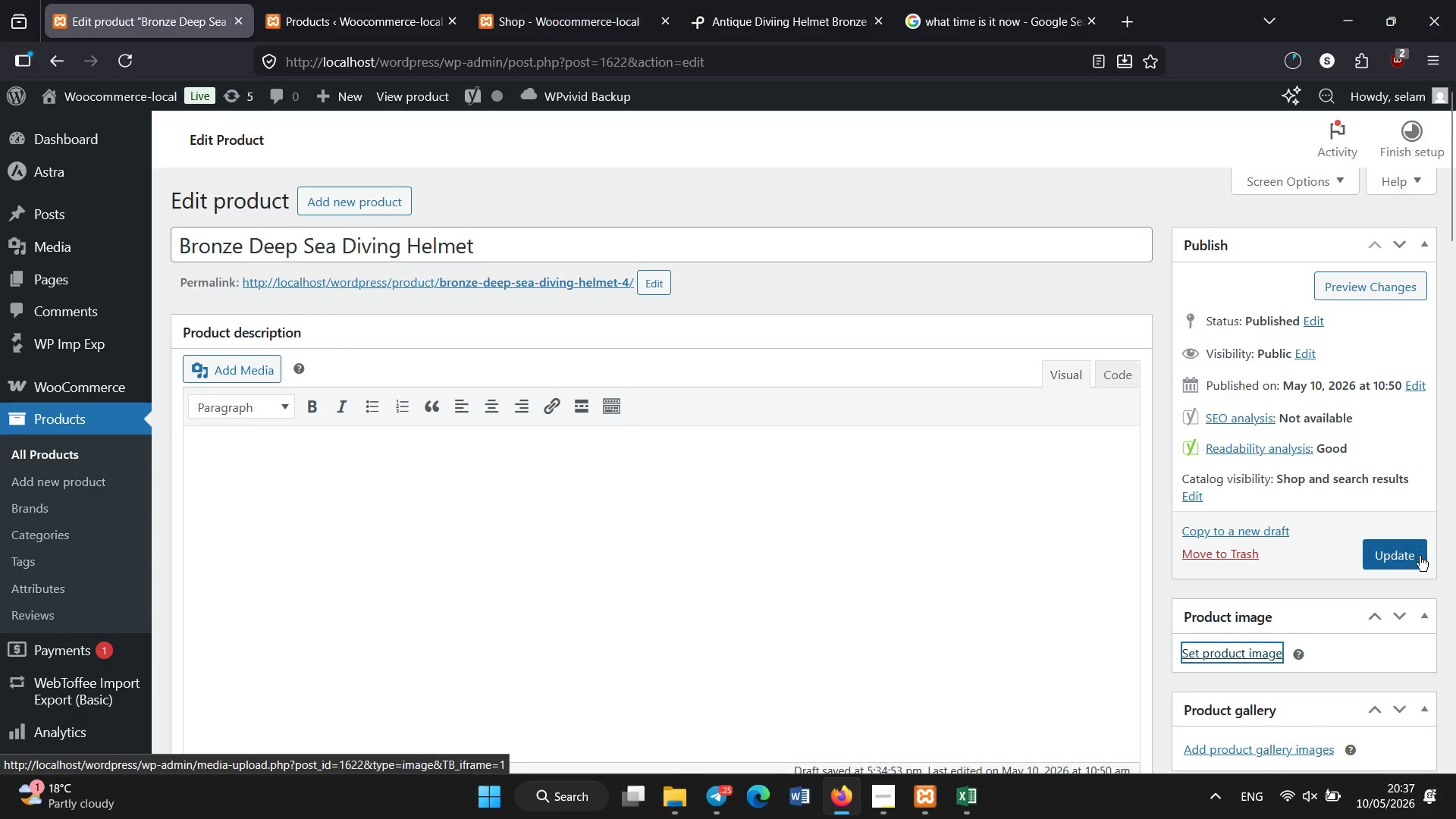 
left_click([1414, 563])
 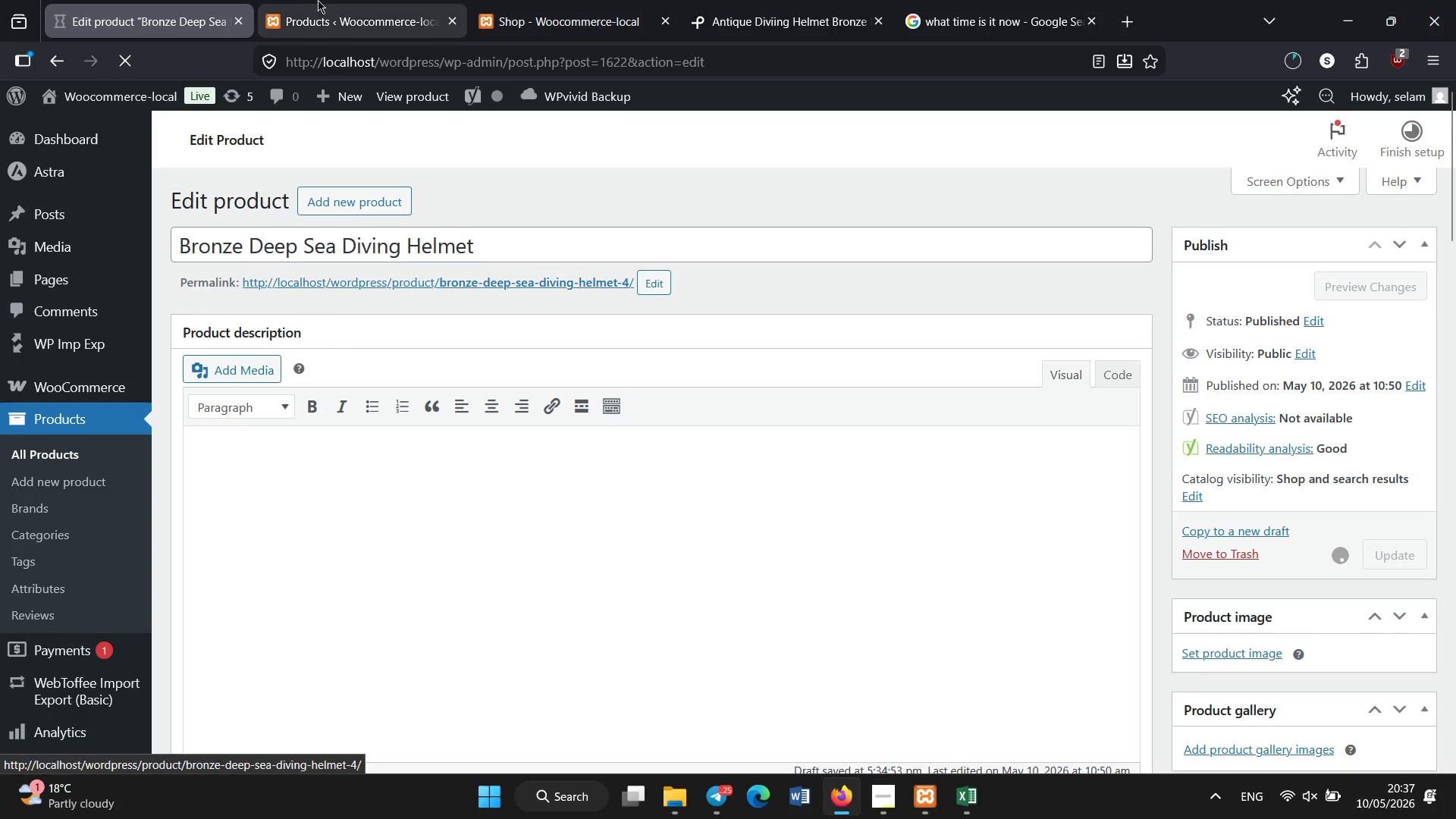 
left_click([312, 0])
 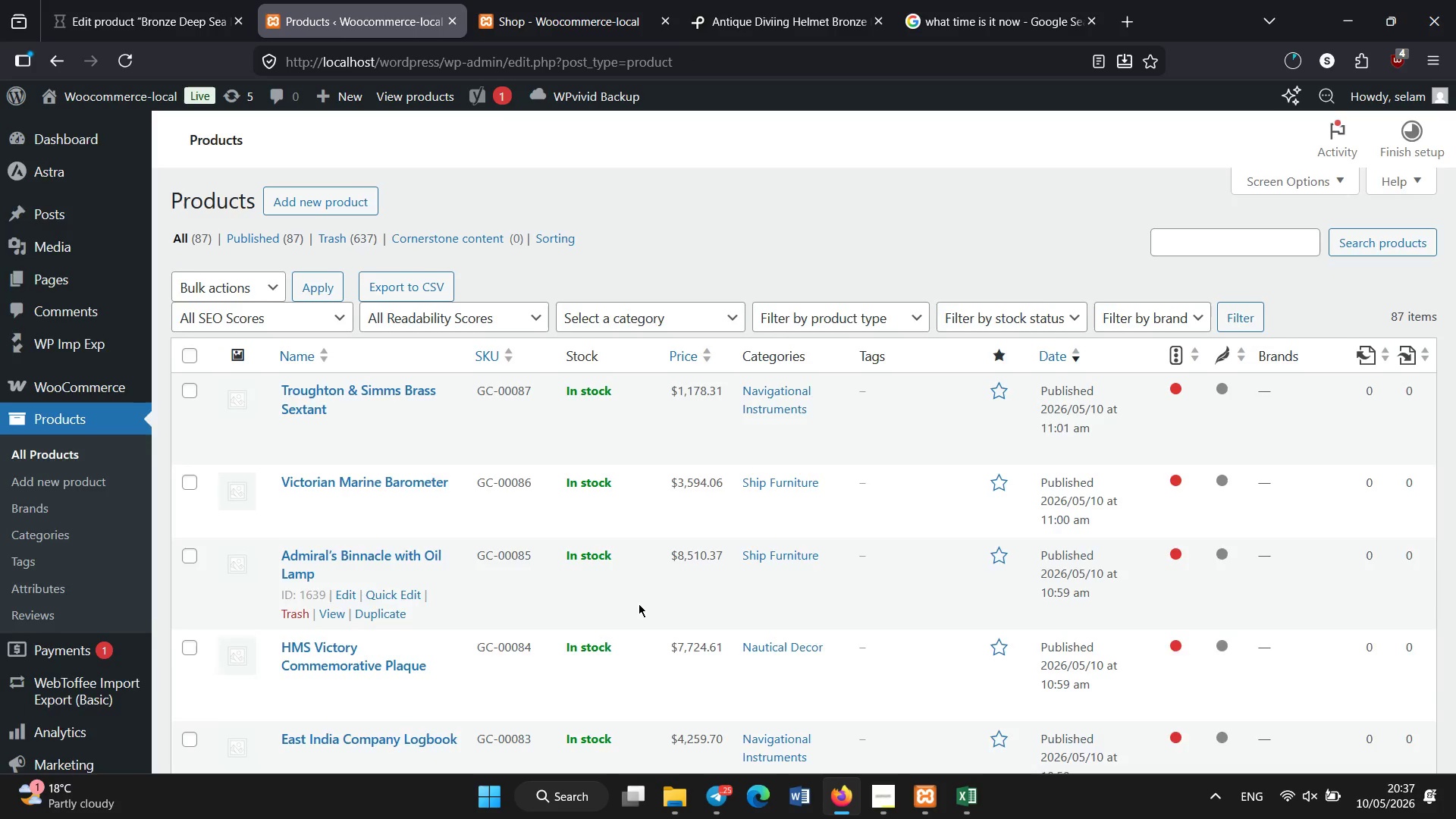 
scroll: coordinate [639, 604], scroll_direction: down, amount: 15.0
 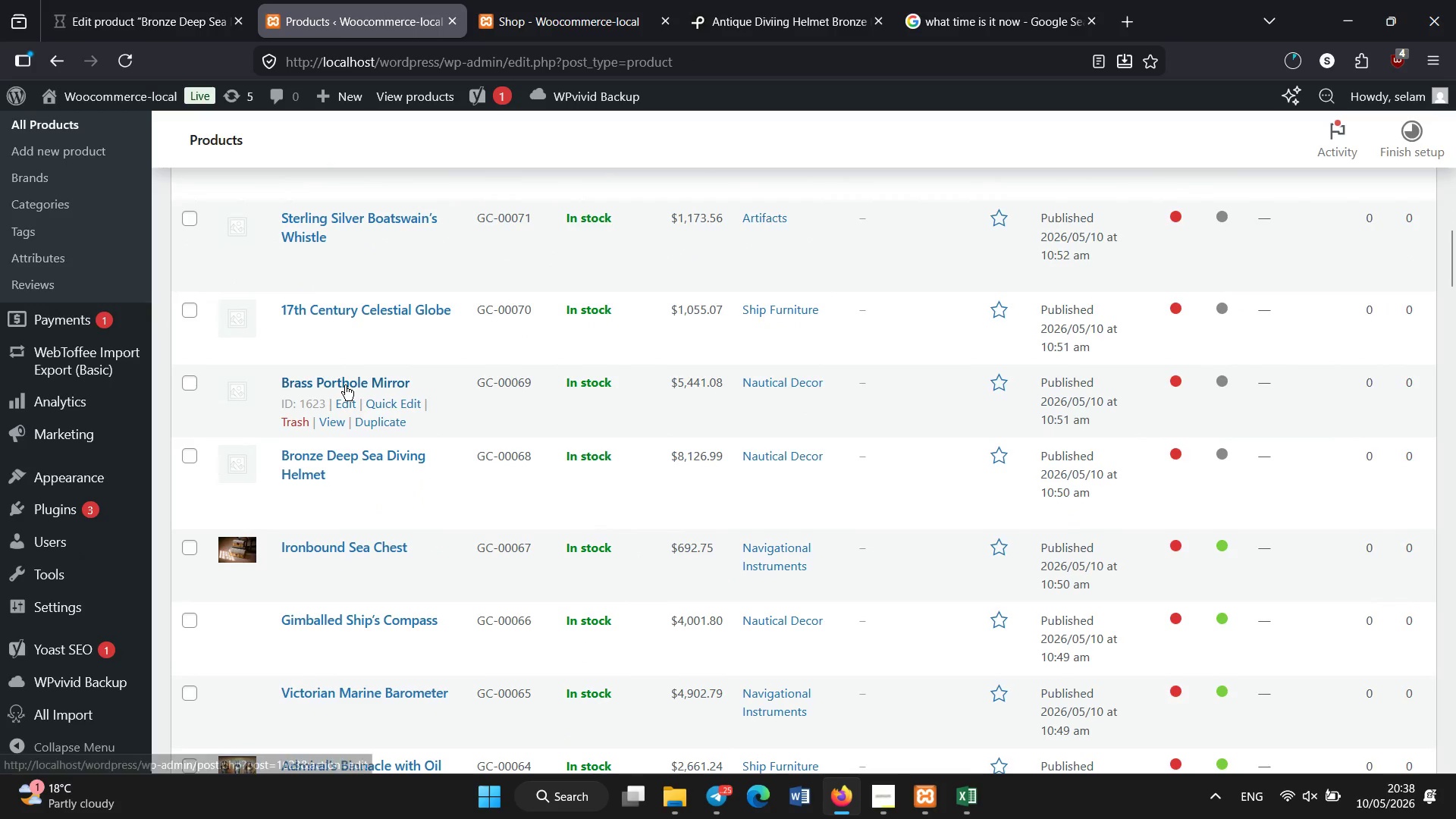 
left_click([345, 385])
 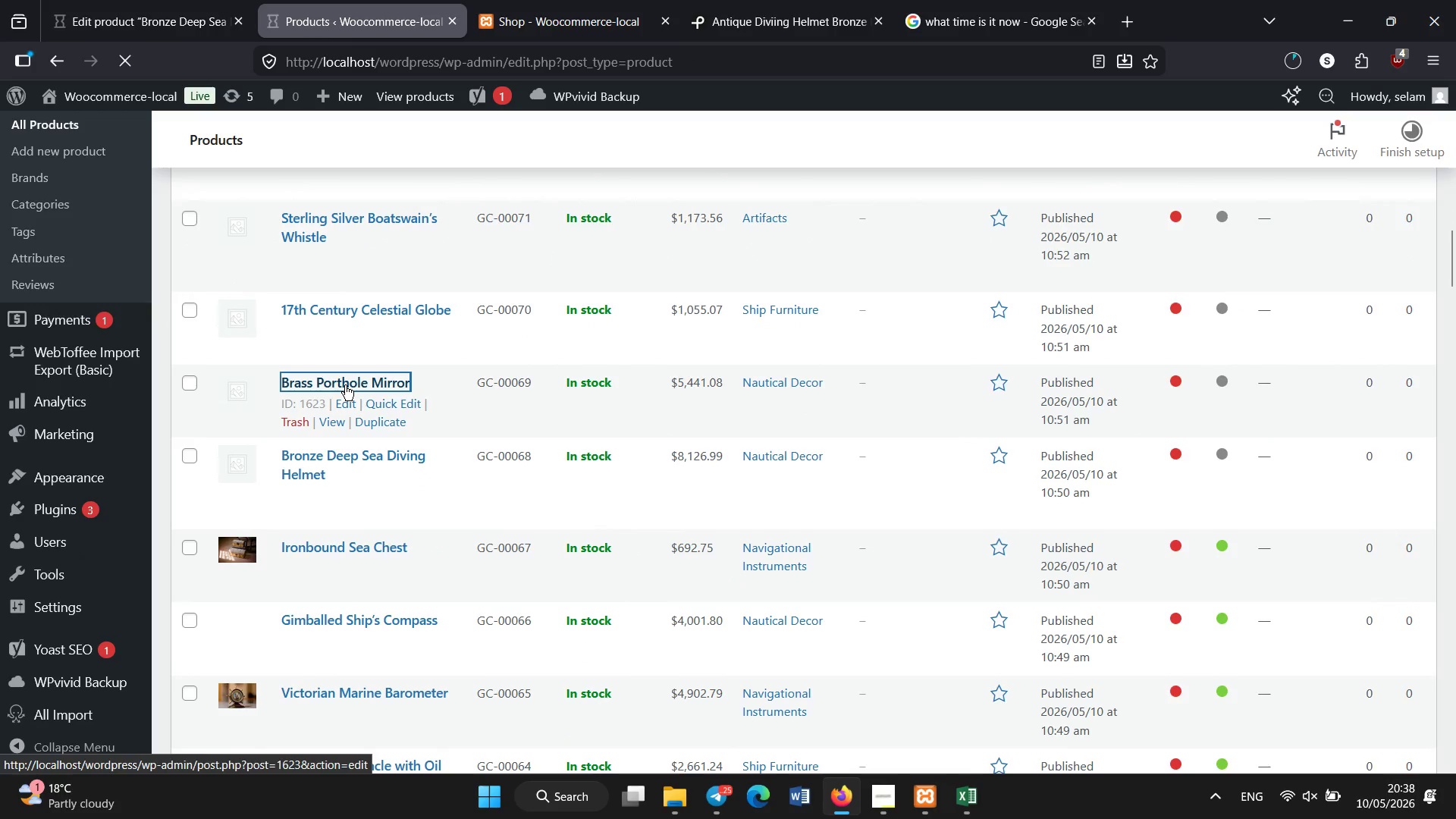 
scroll: coordinate [345, 385], scroll_direction: up, amount: 22.0
 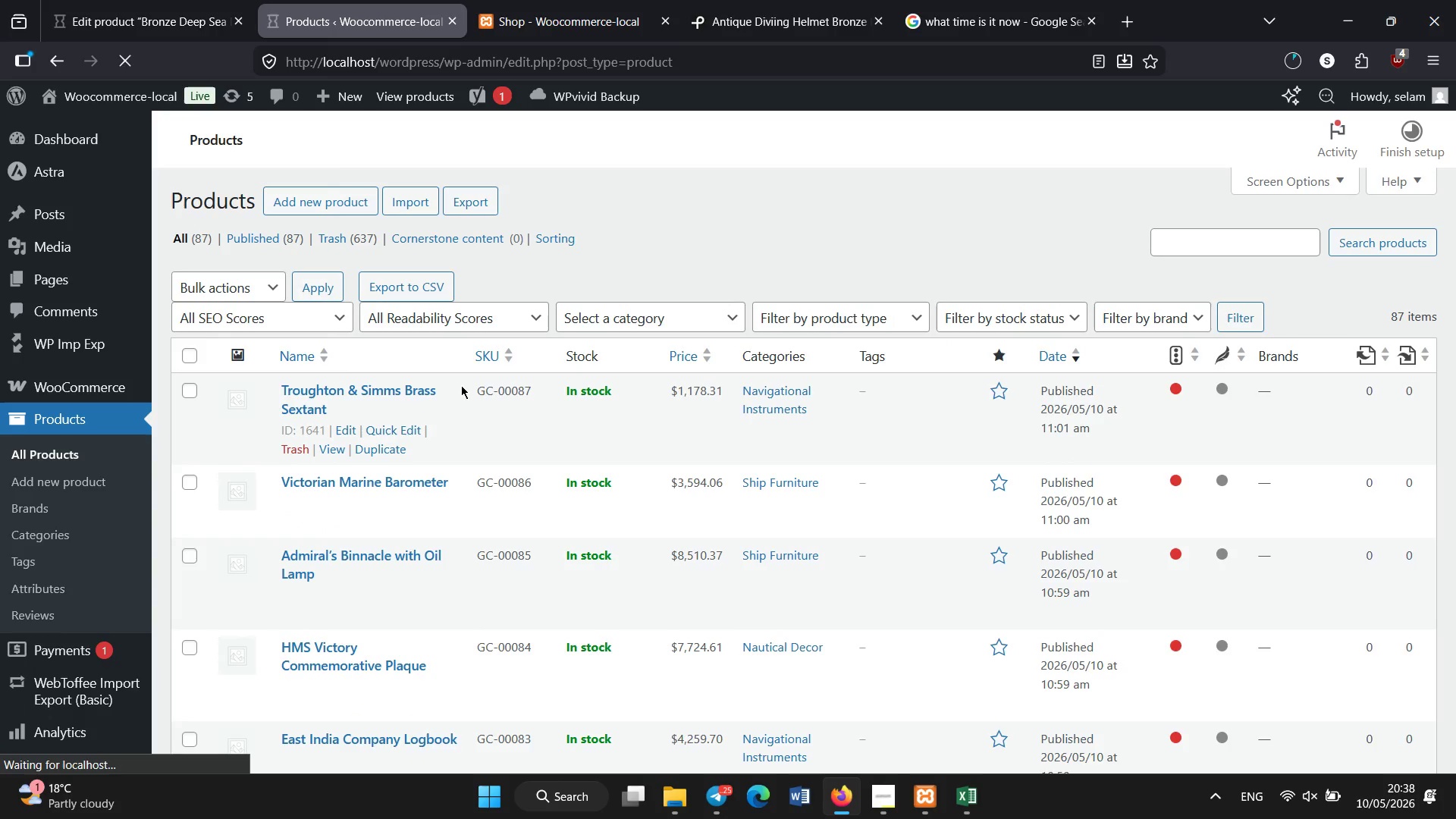 
wait(10.12)
 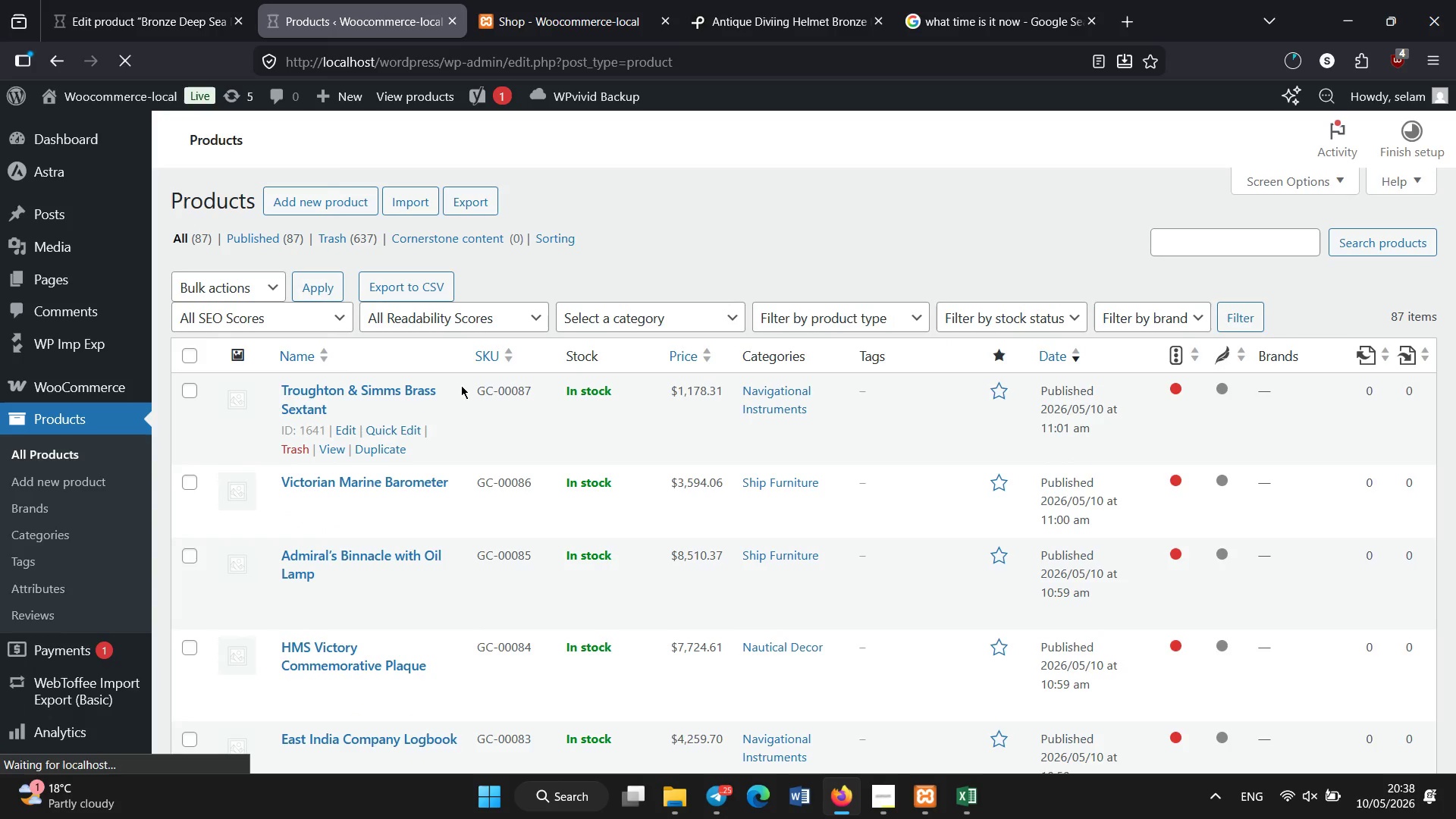 
left_click([325, 18])
 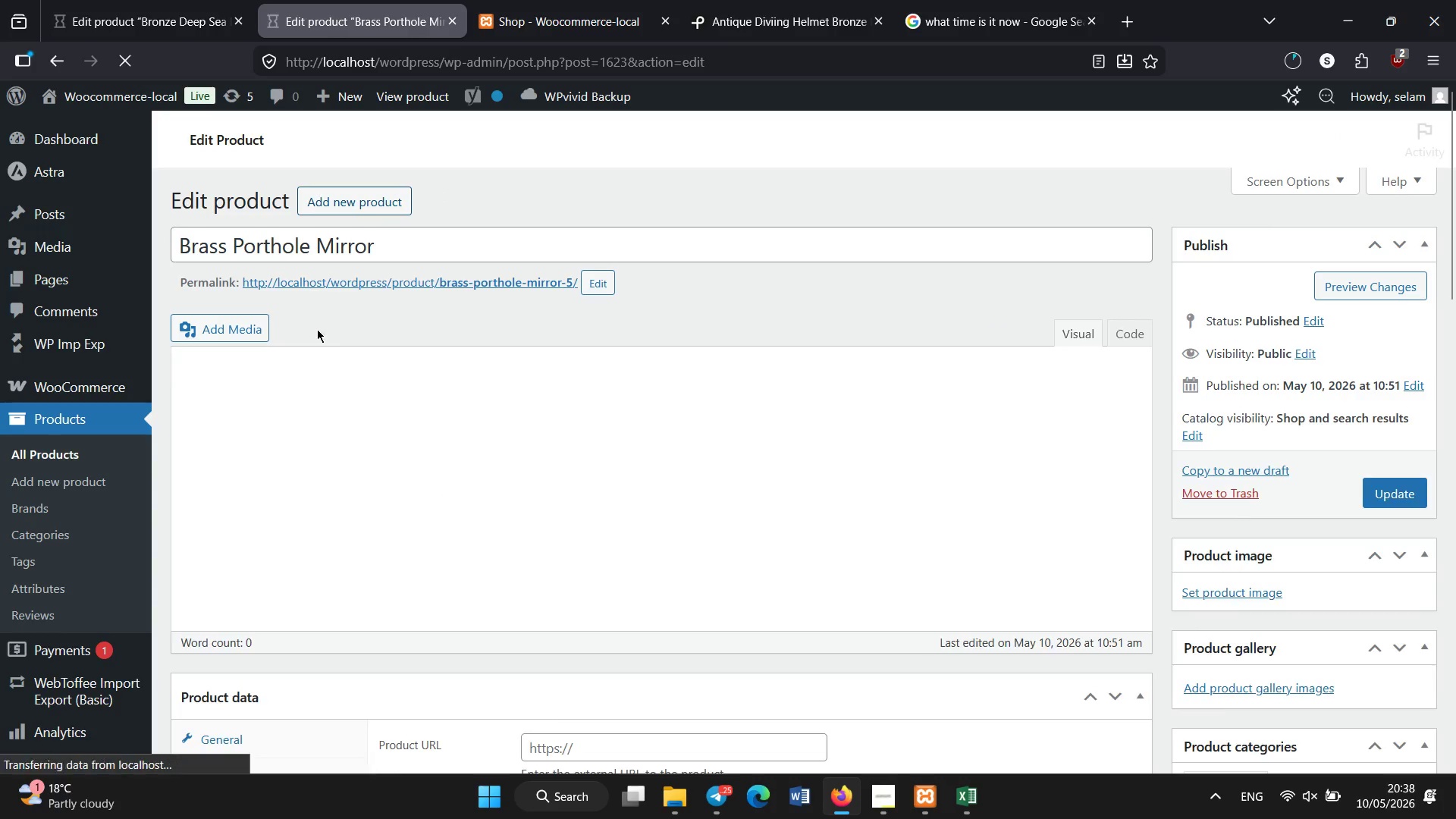 
scroll: coordinate [308, 421], scroll_direction: down, amount: 3.0
 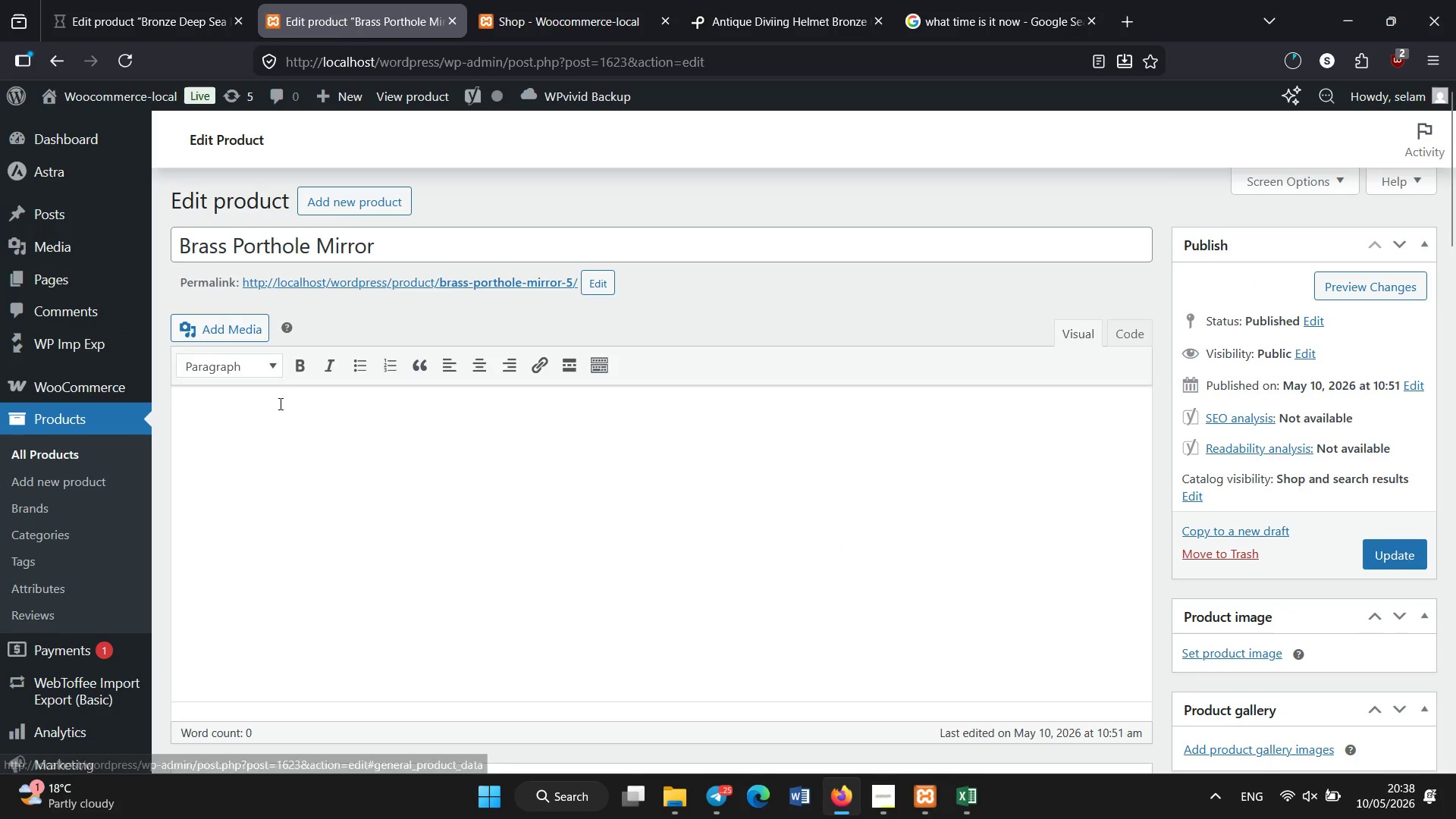 
left_click([281, 404])
 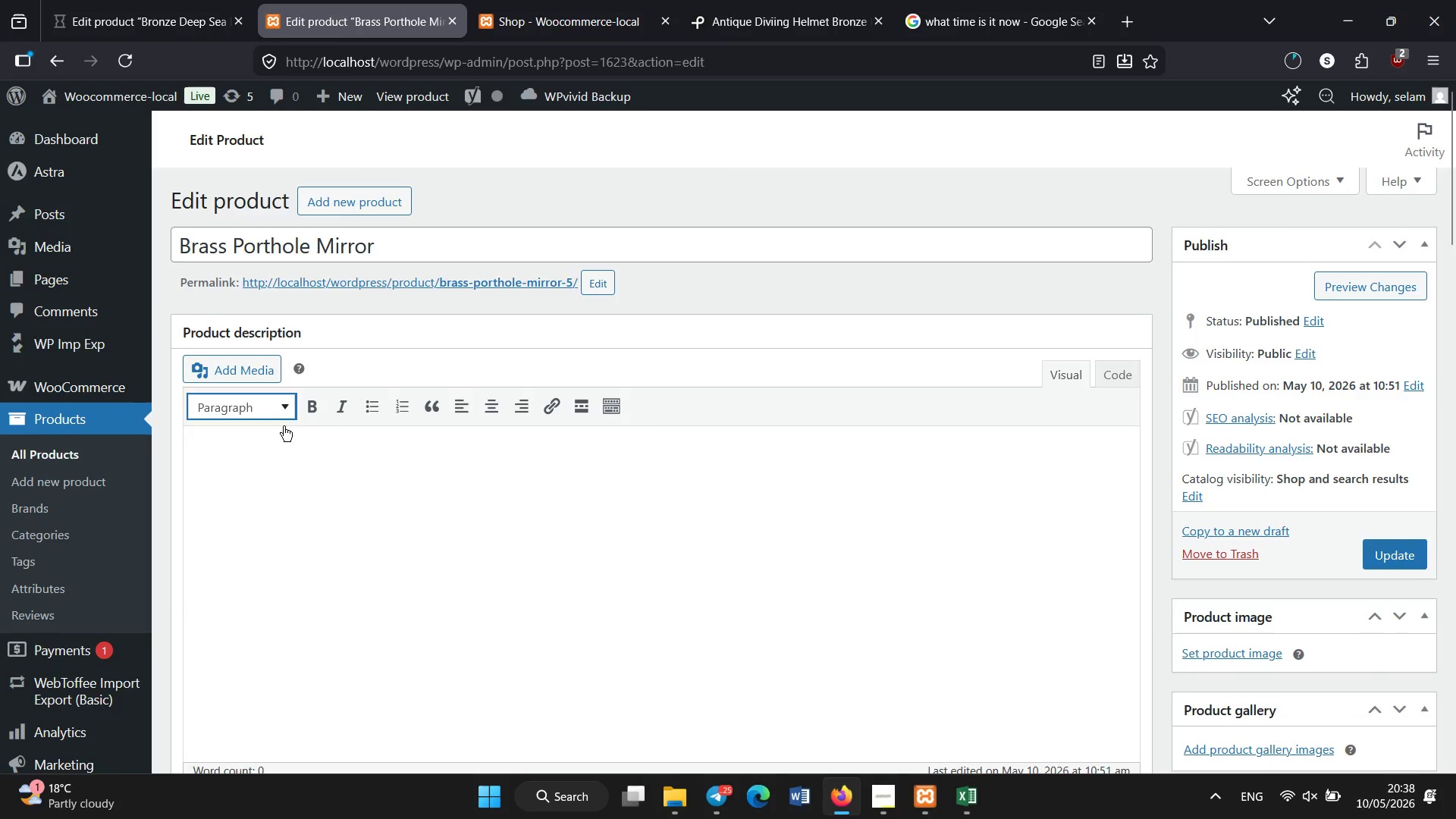 
left_click([285, 388])
 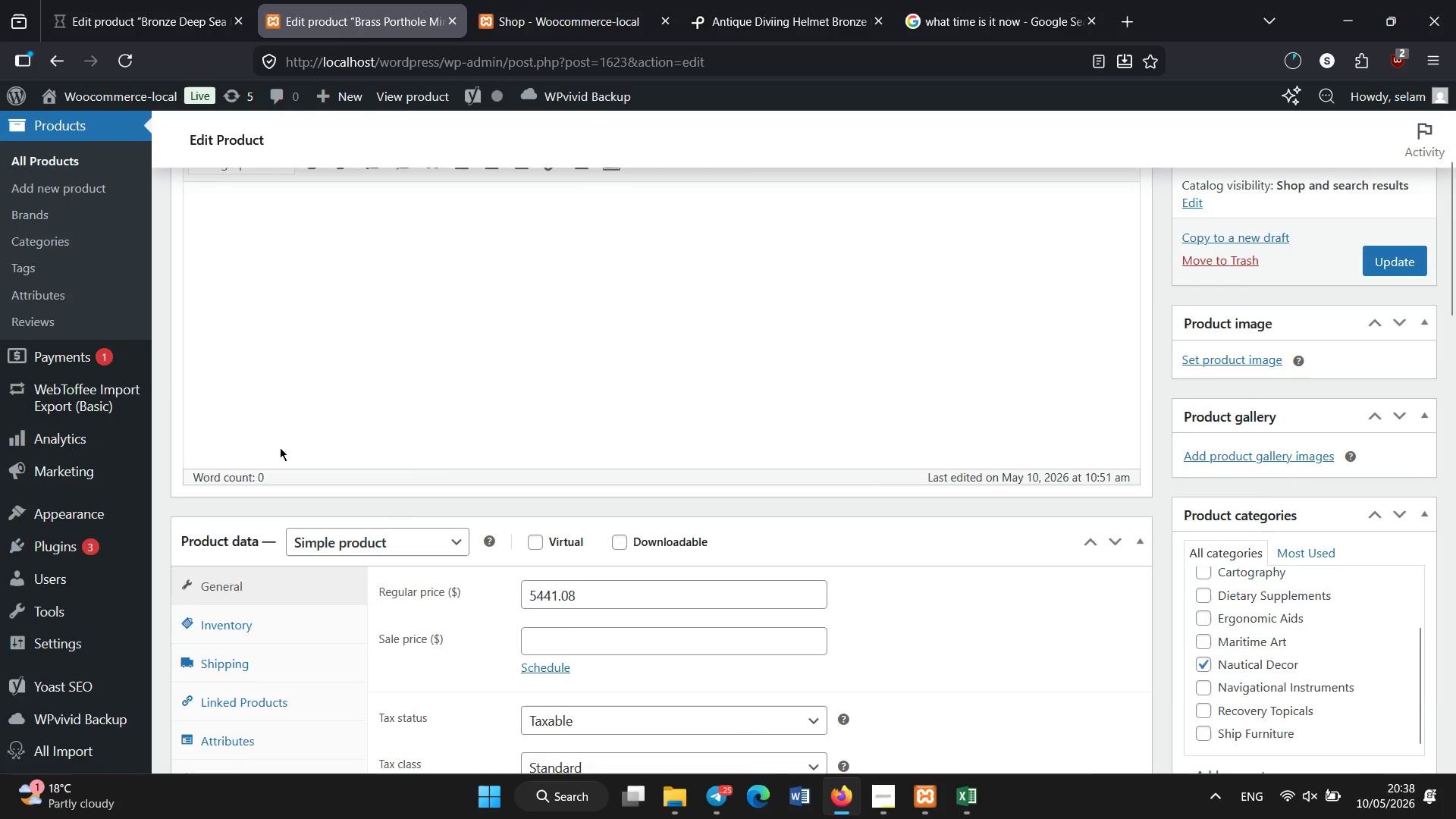 
scroll: coordinate [269, 513], scroll_direction: down, amount: 6.0
 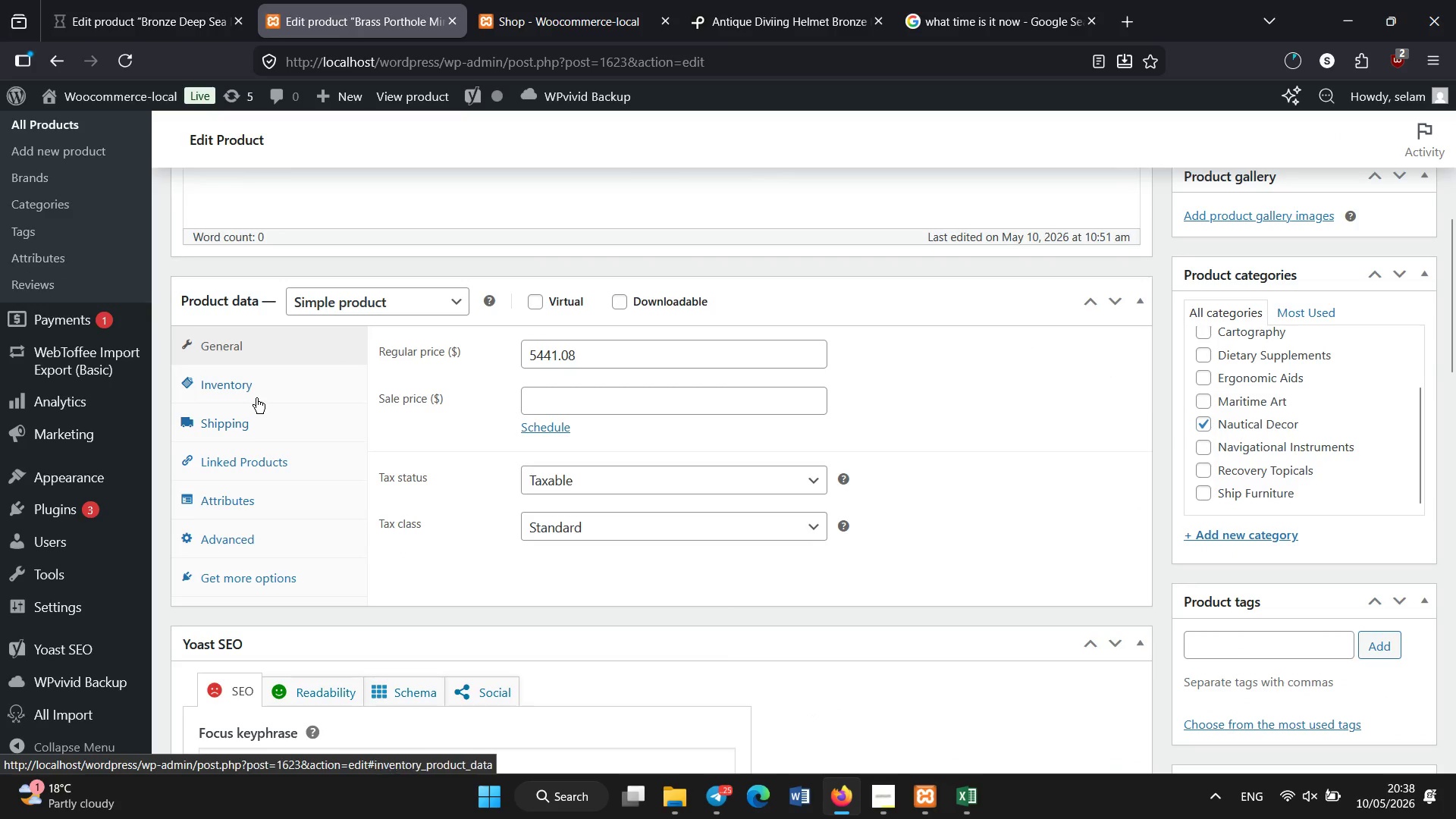 
left_click([256, 398])
 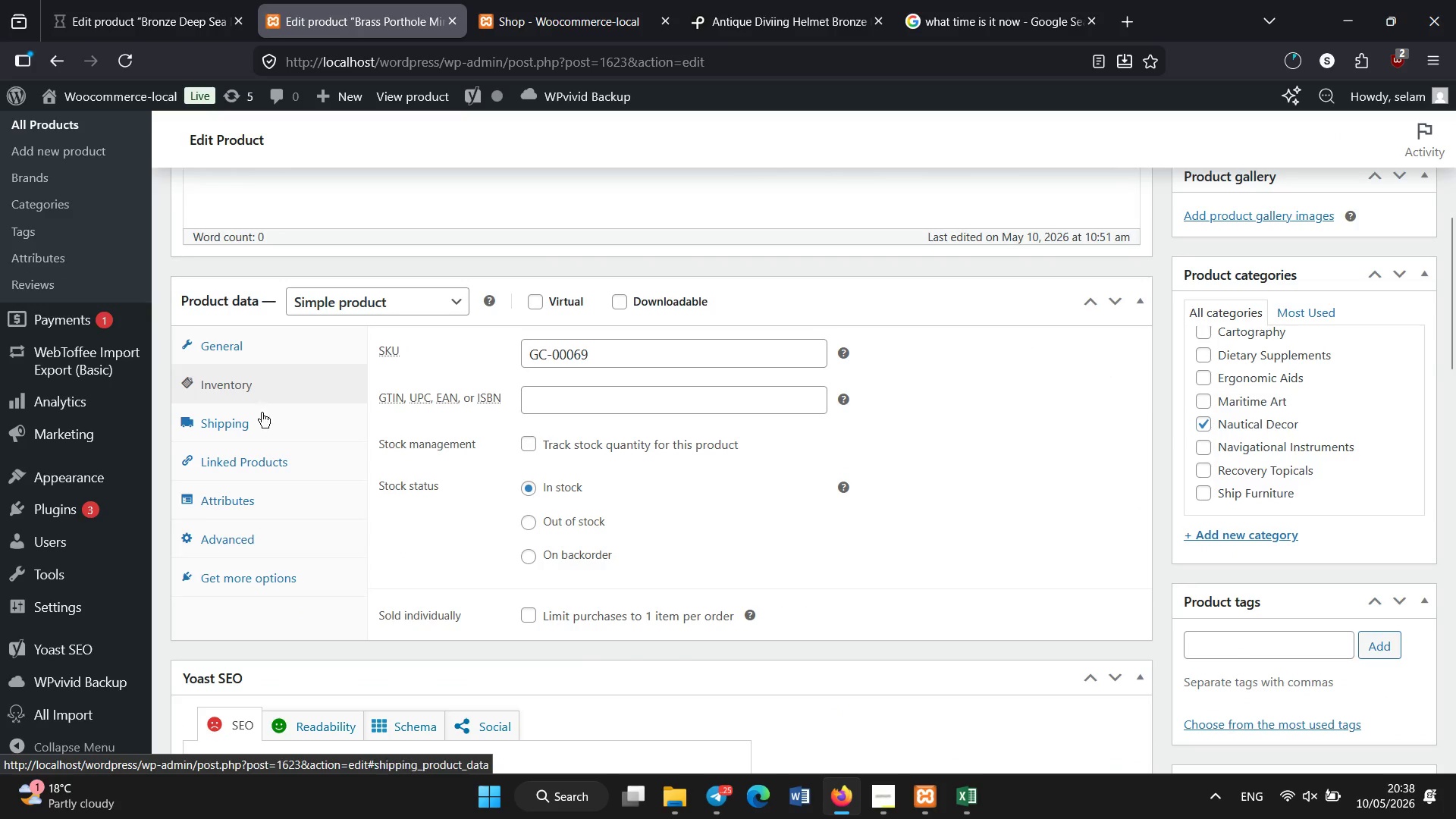 
left_click([262, 425])
 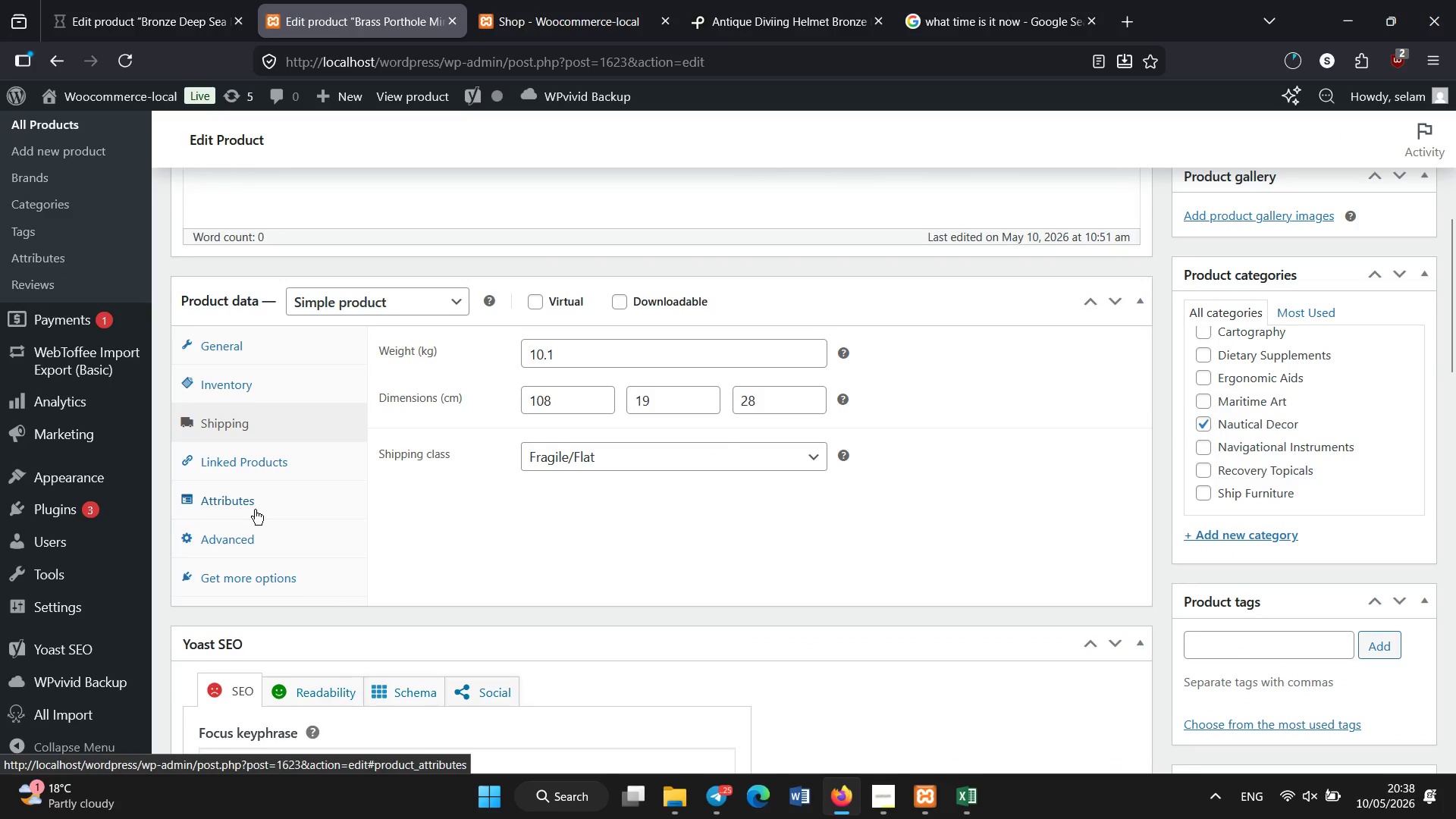 
left_click([255, 510])
 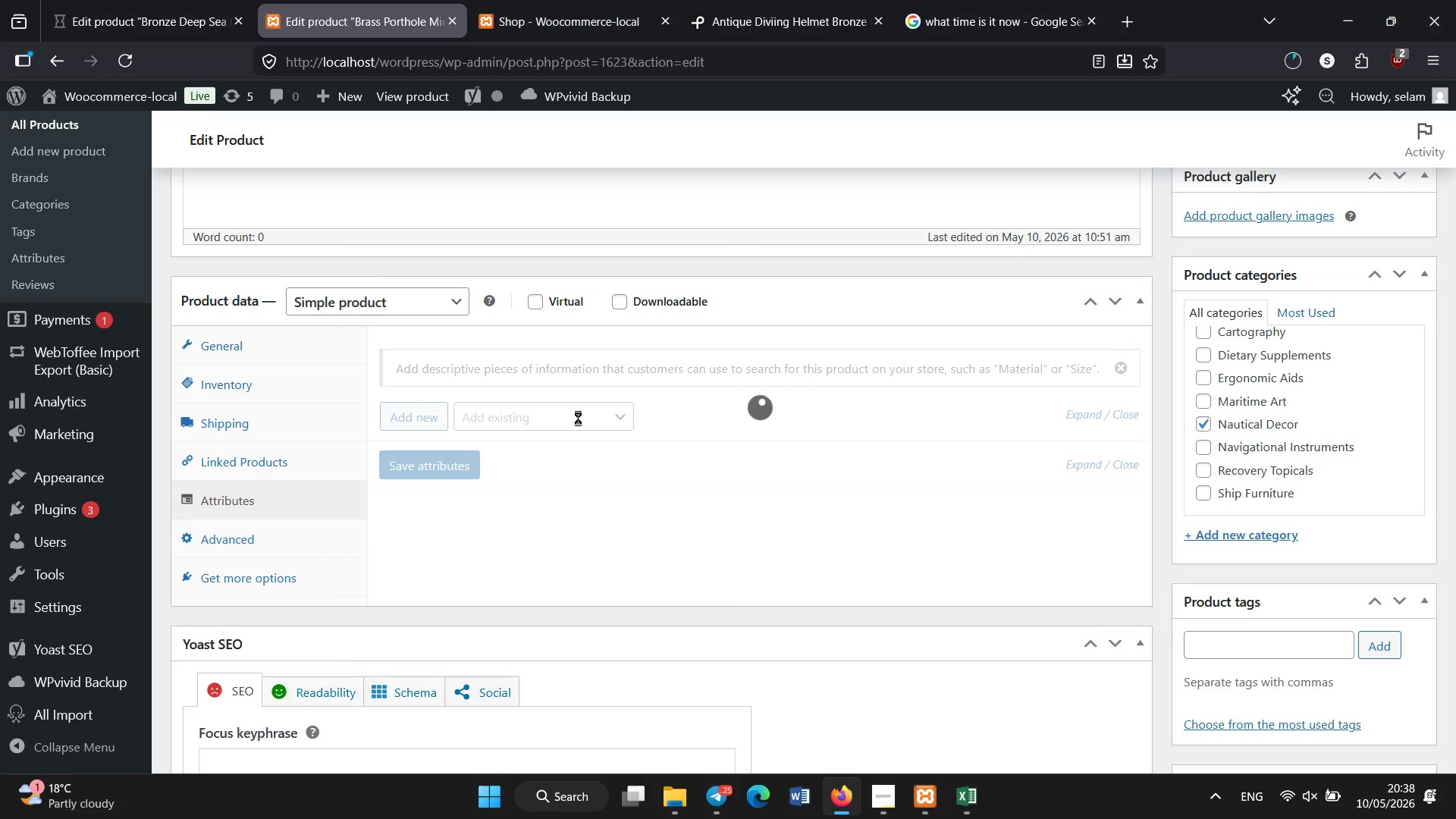 
wait(10.41)
 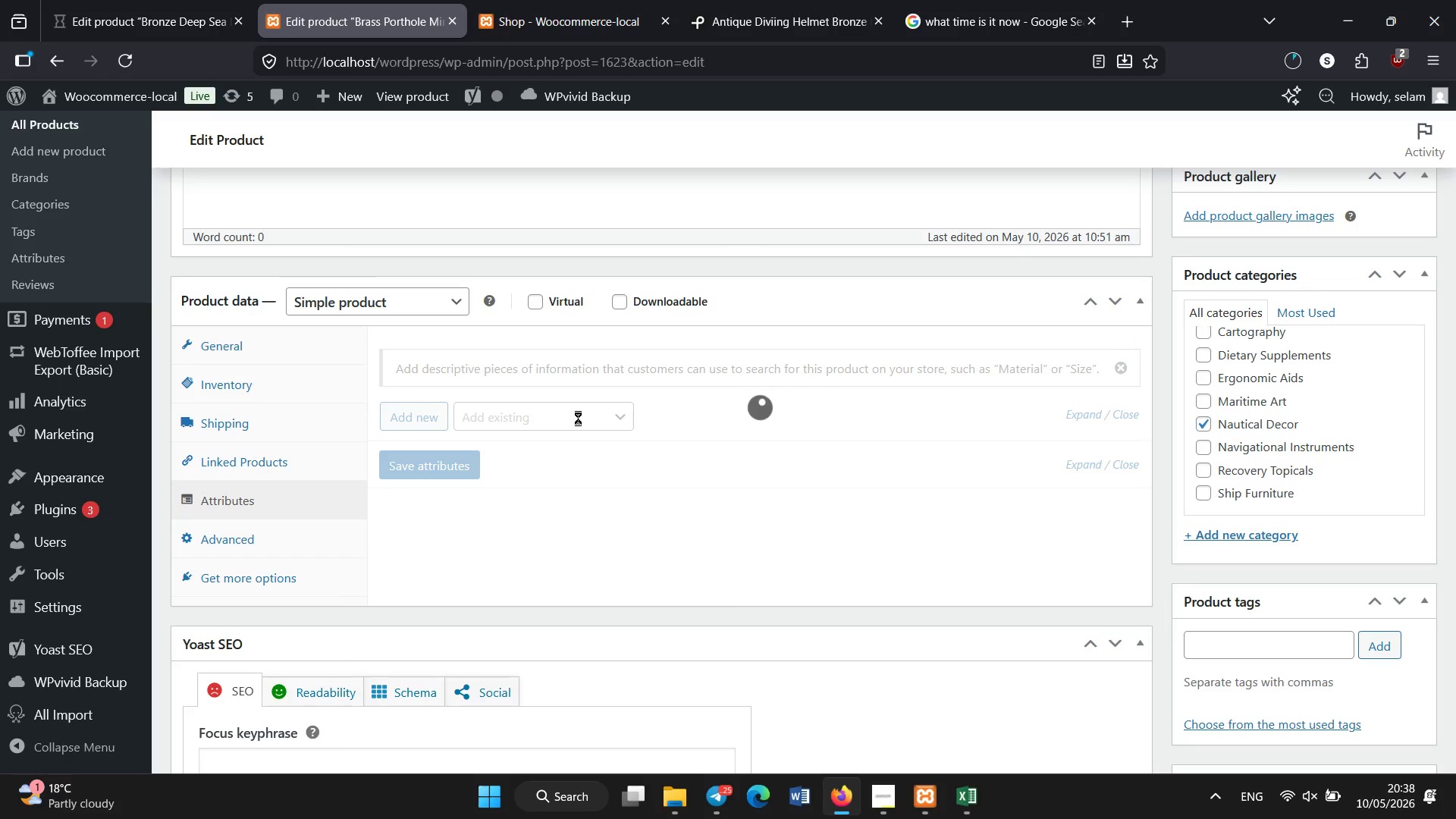 
left_click([563, 419])
 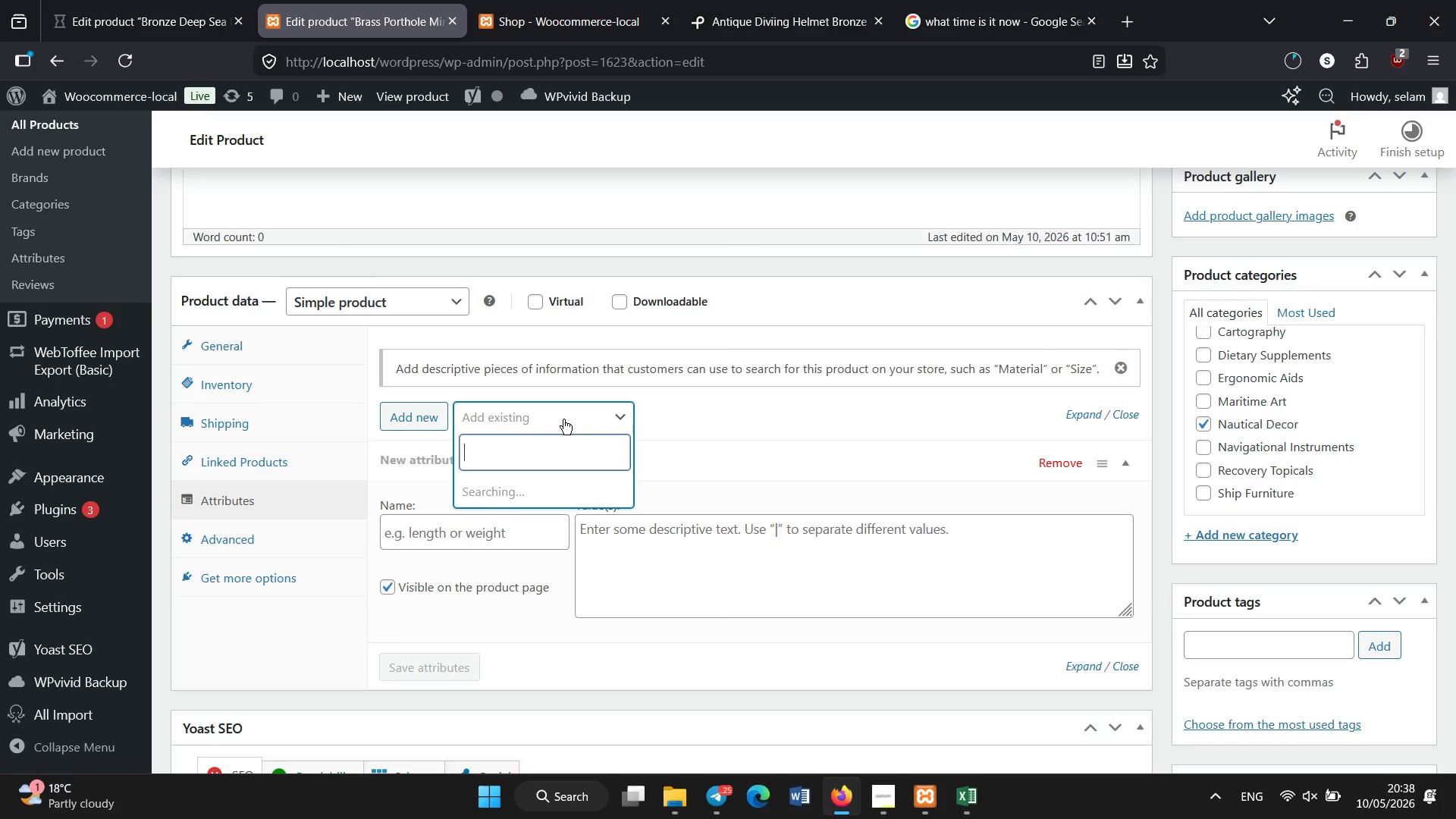 
wait(8.61)
 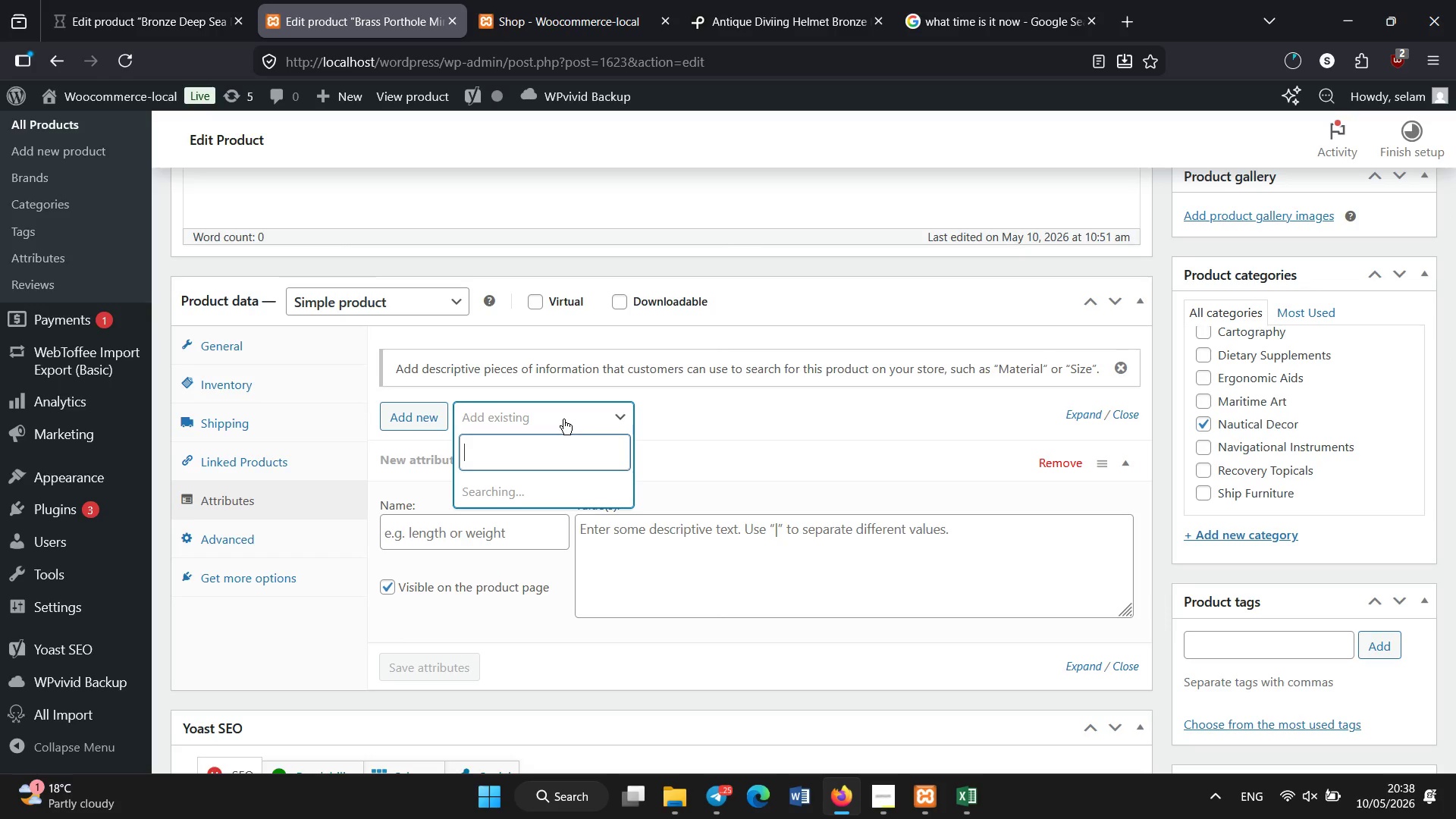 
left_click([520, 522])
 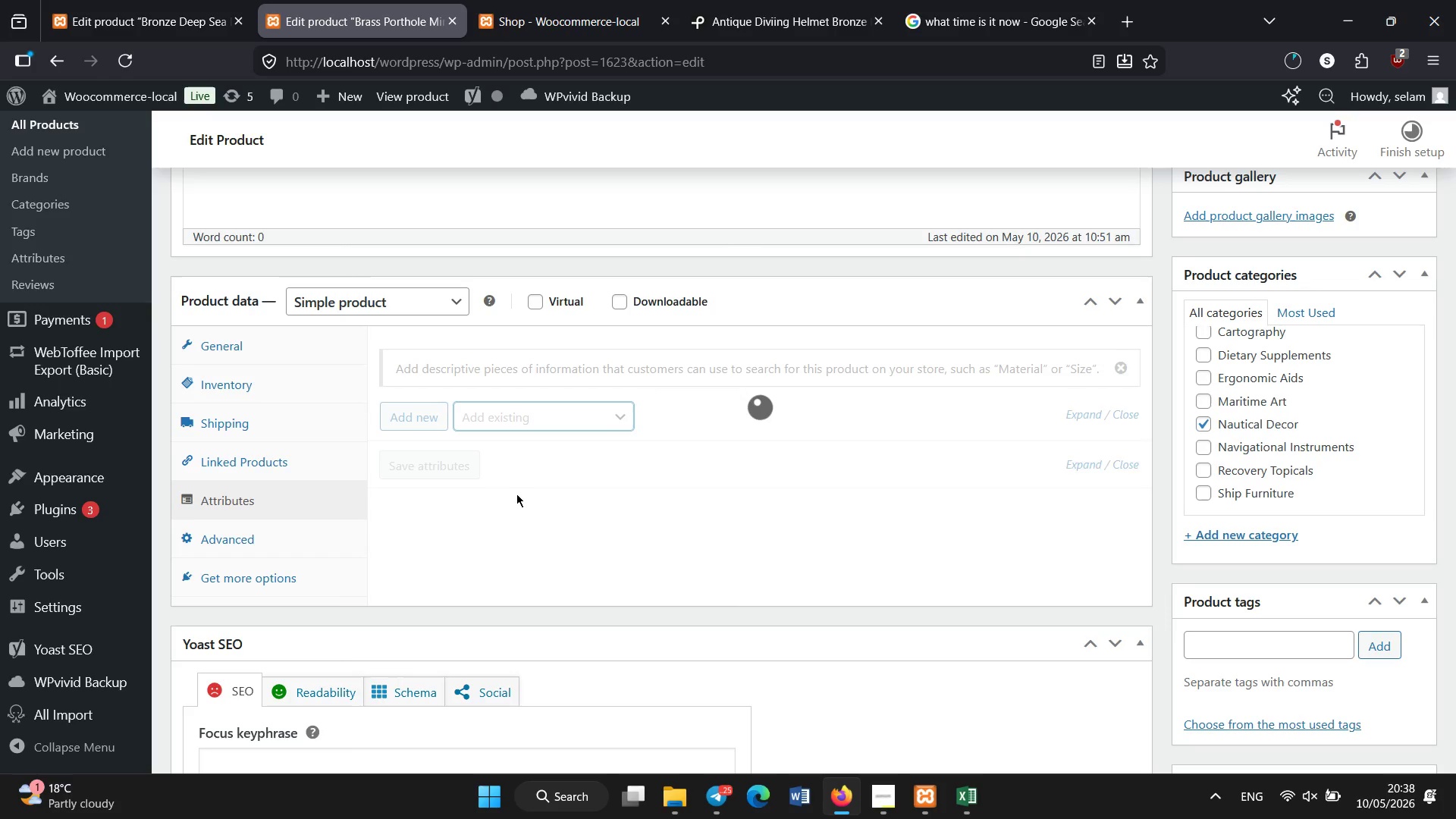 
wait(7.86)
 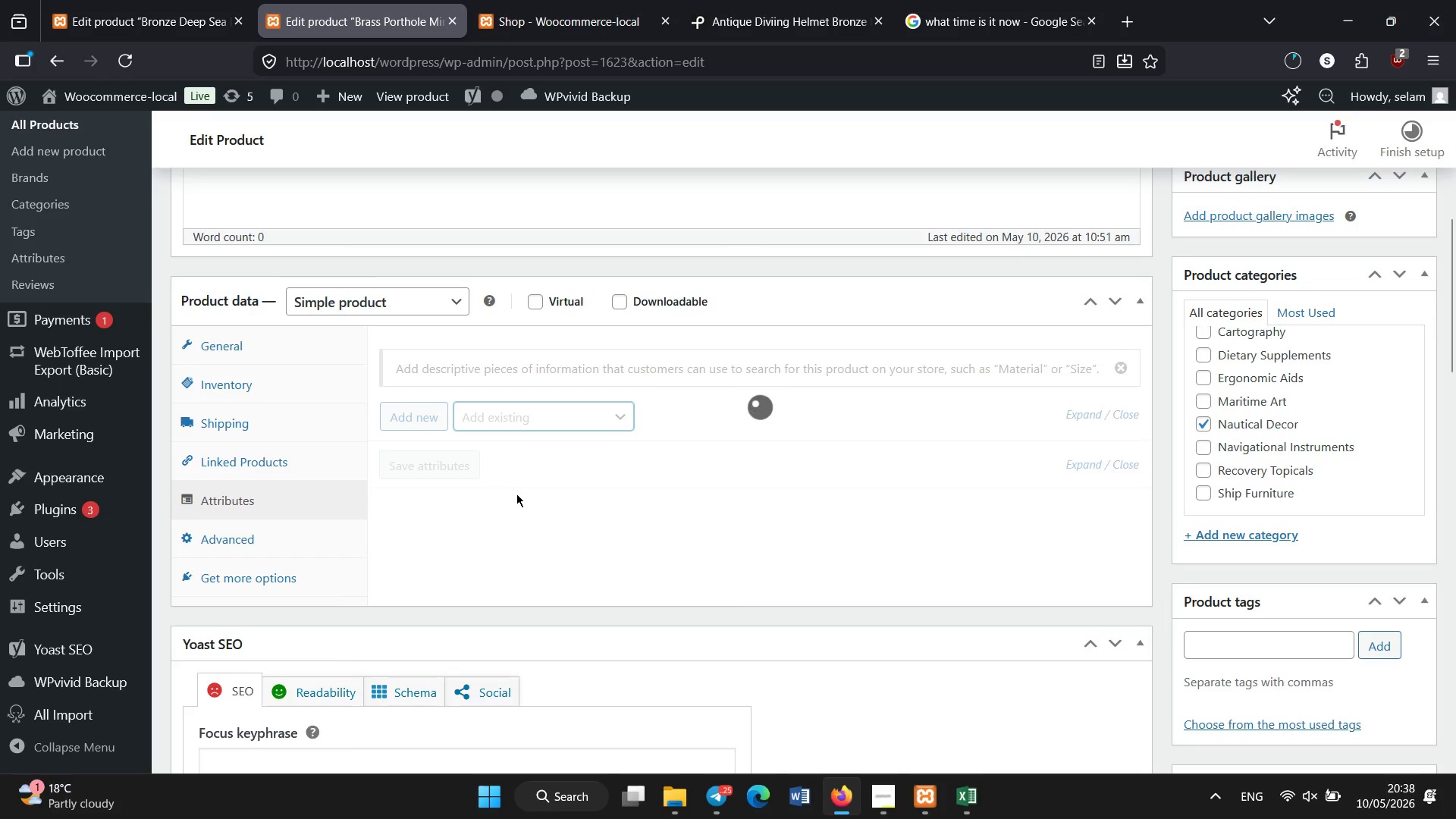 
left_click([520, 417])
 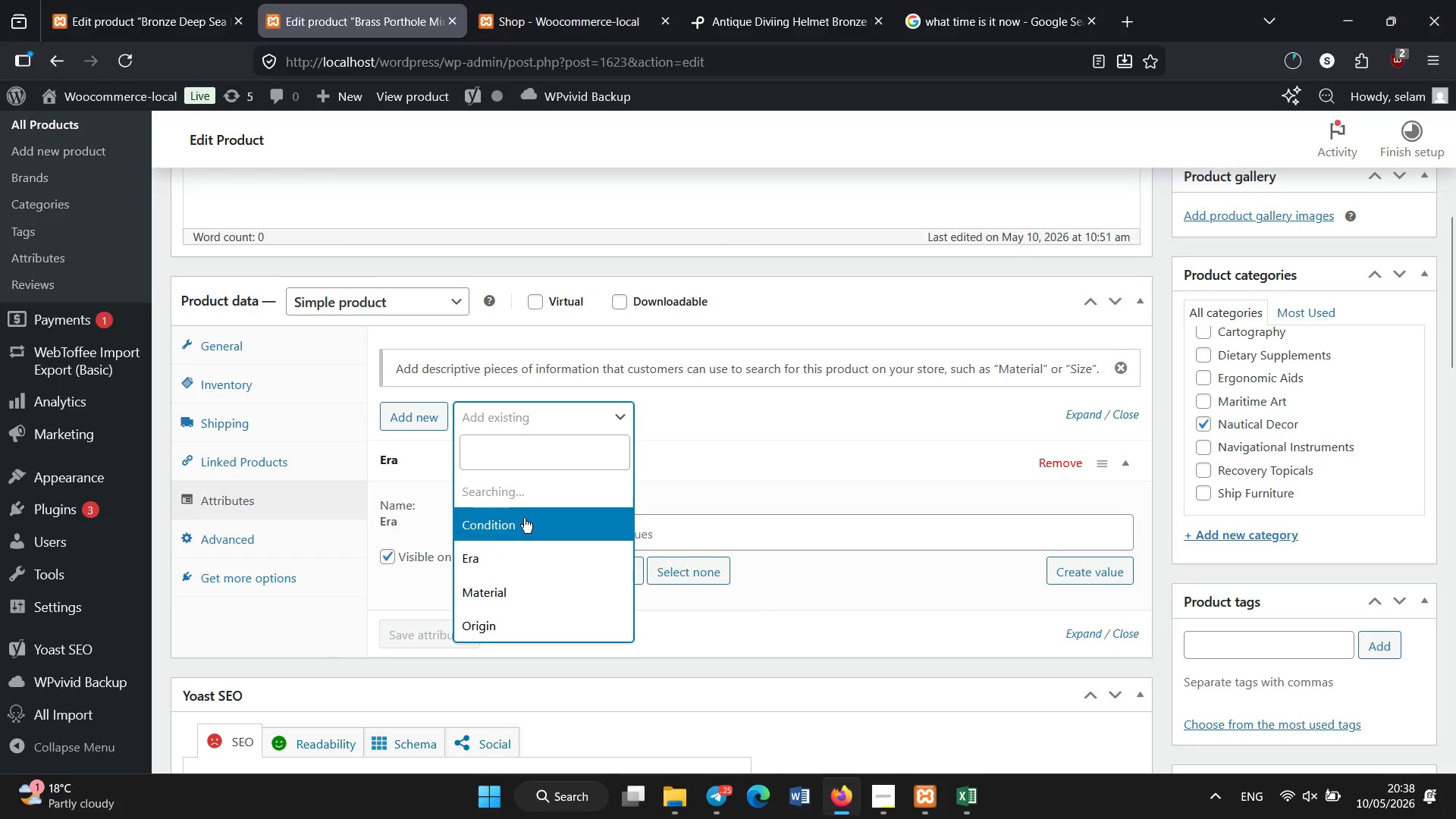 
left_click([524, 518])
 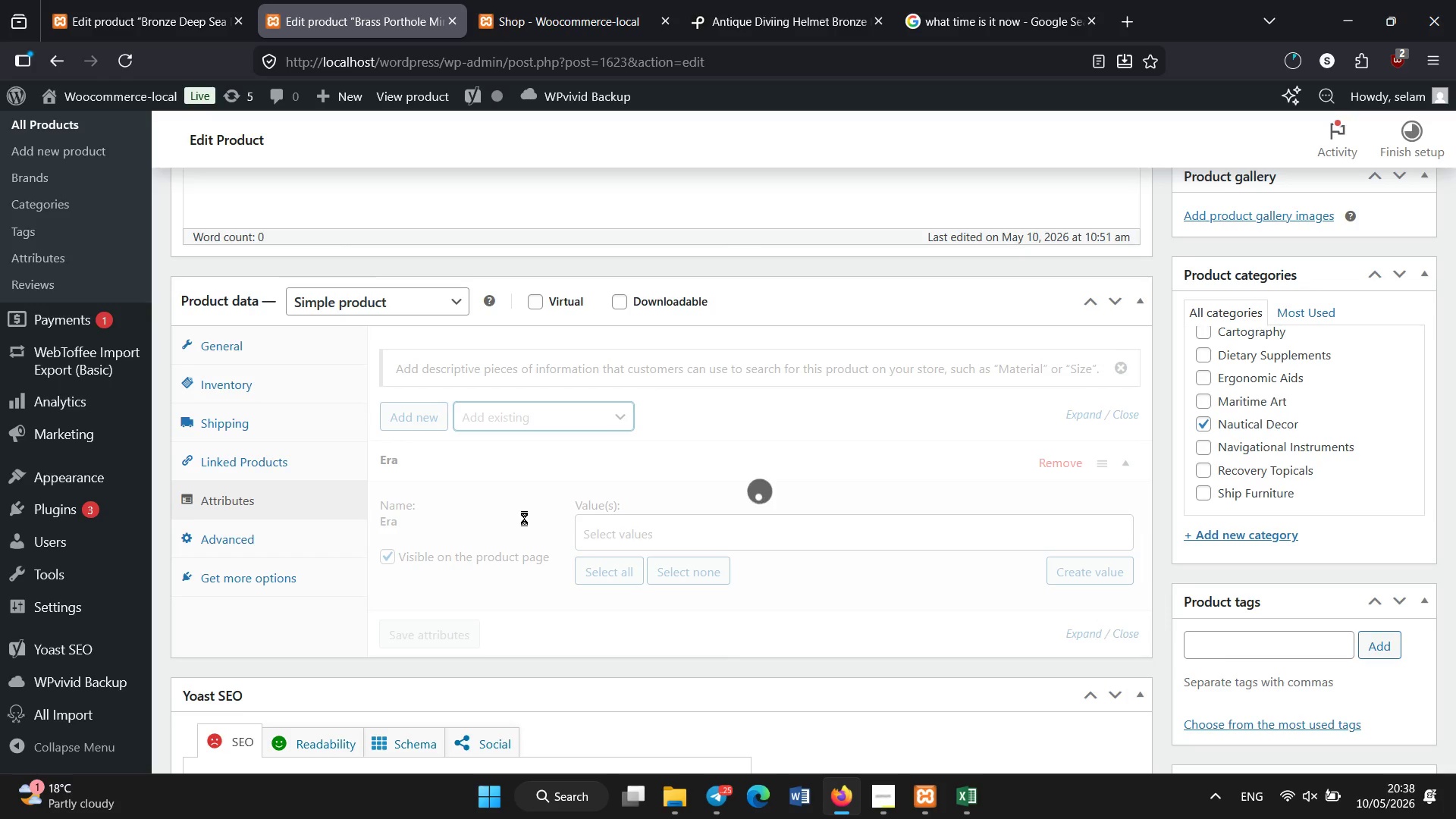 
wait(6.25)
 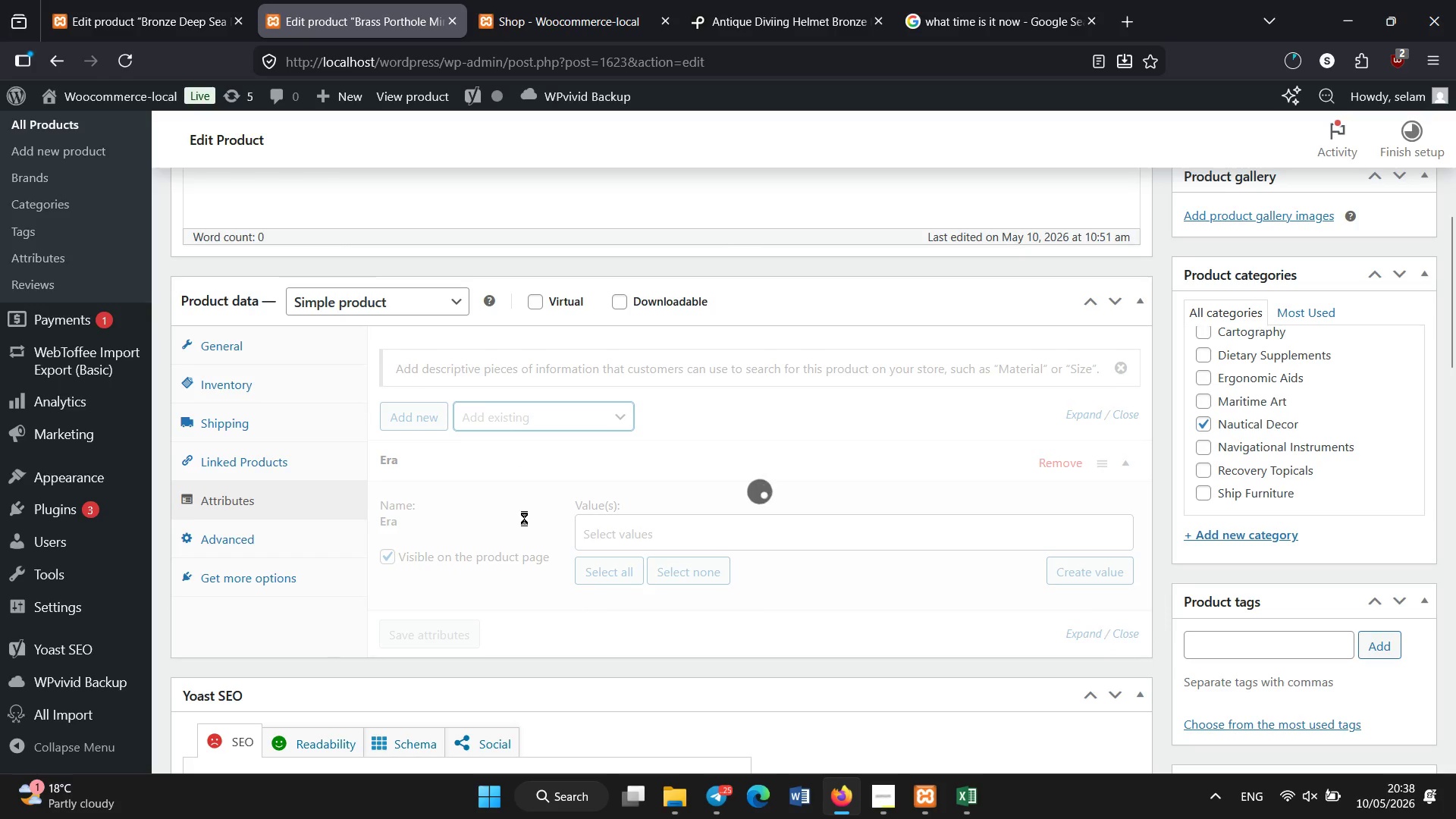 
left_click([522, 420])
 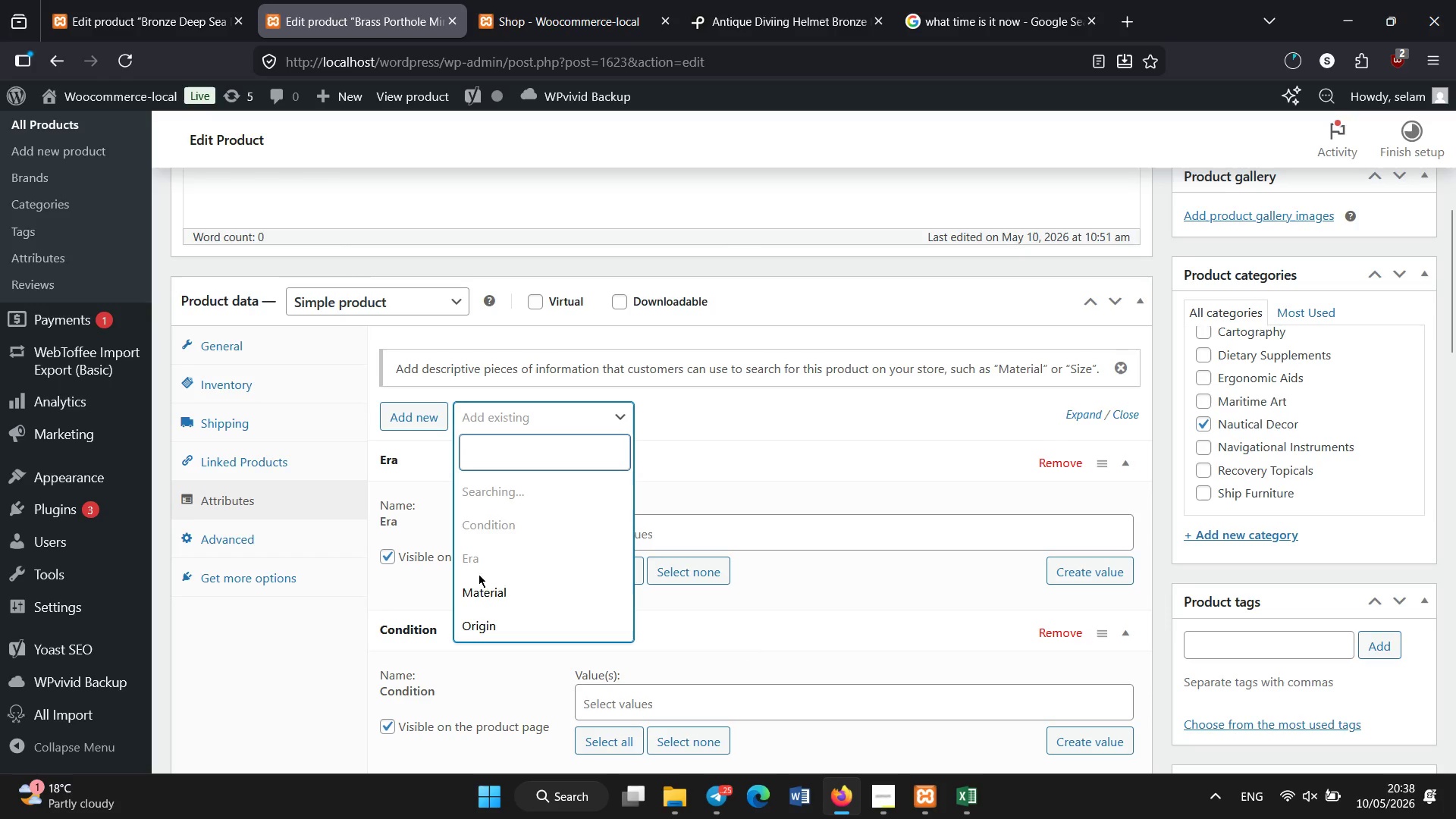 
left_click([488, 590])
 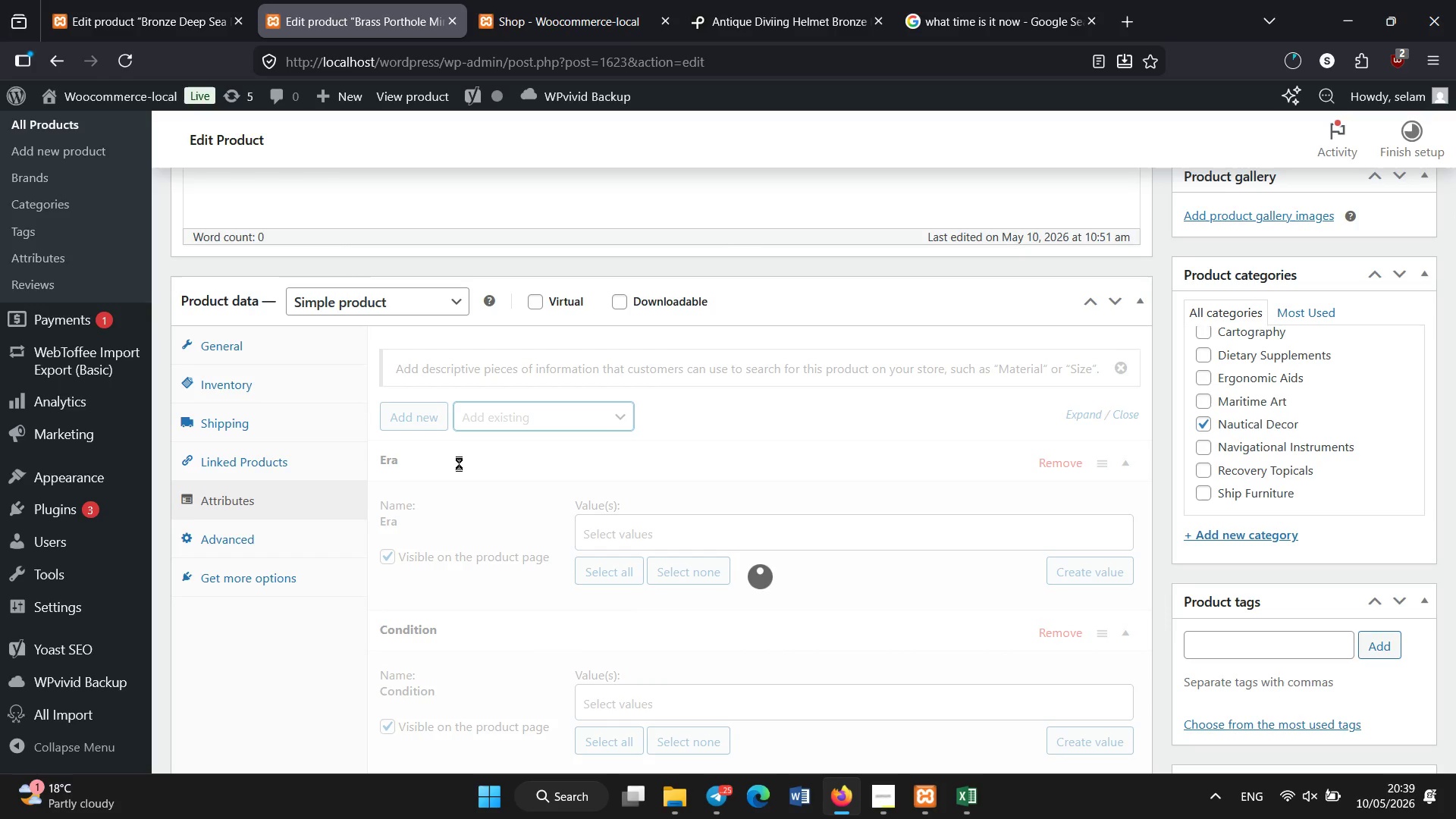 
wait(5.5)
 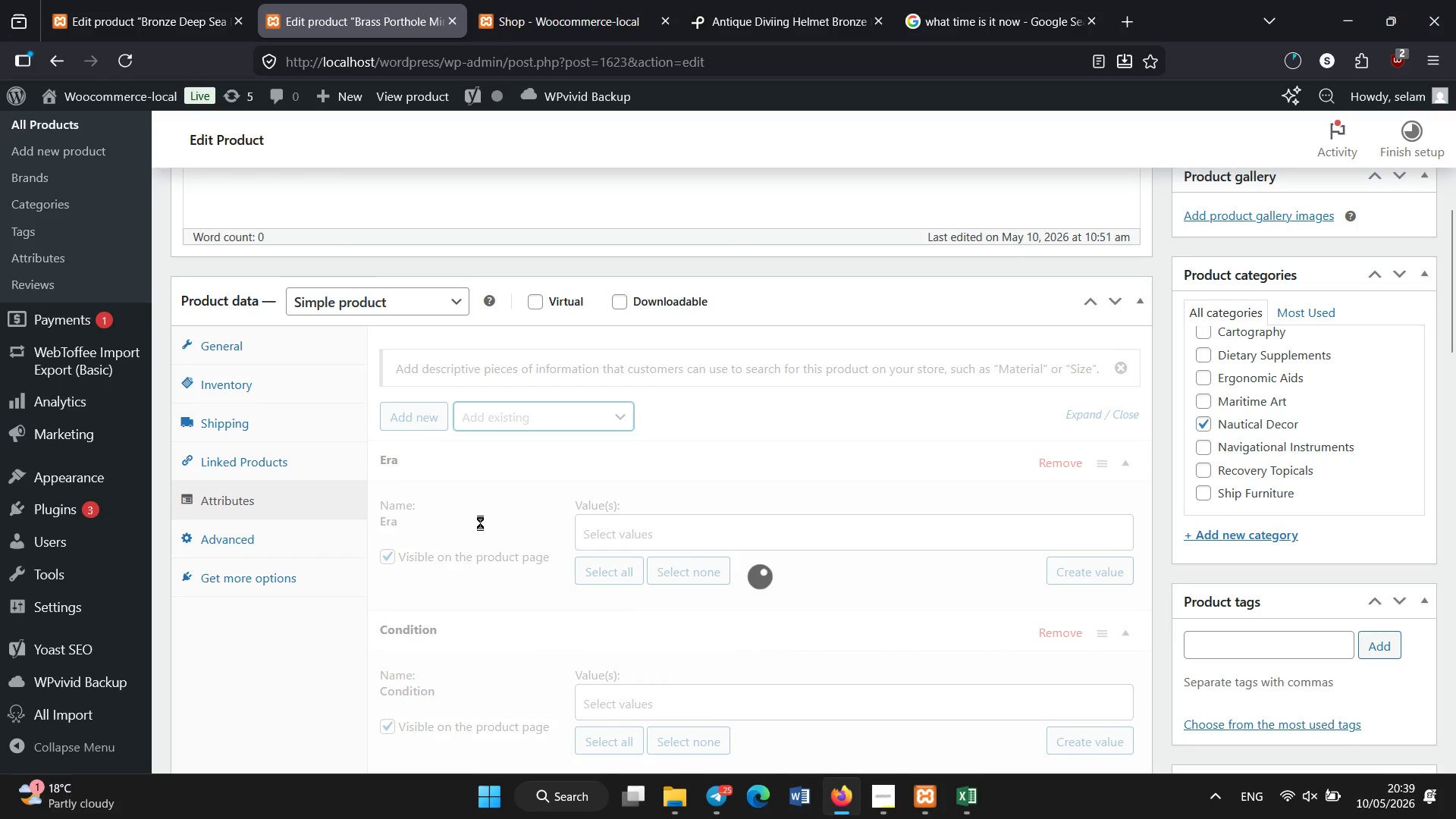 
left_click([515, 421])
 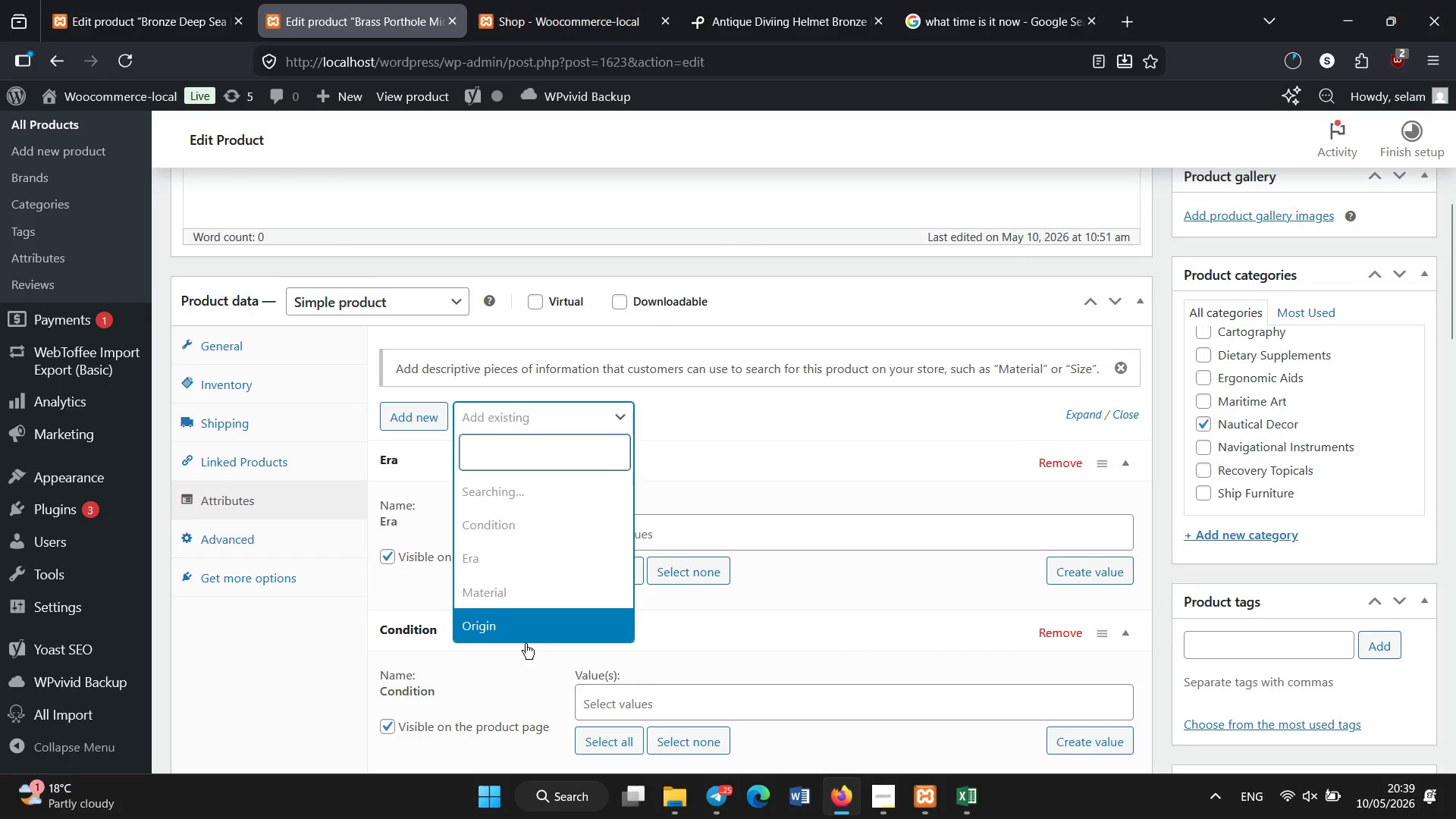 
left_click([515, 630])
 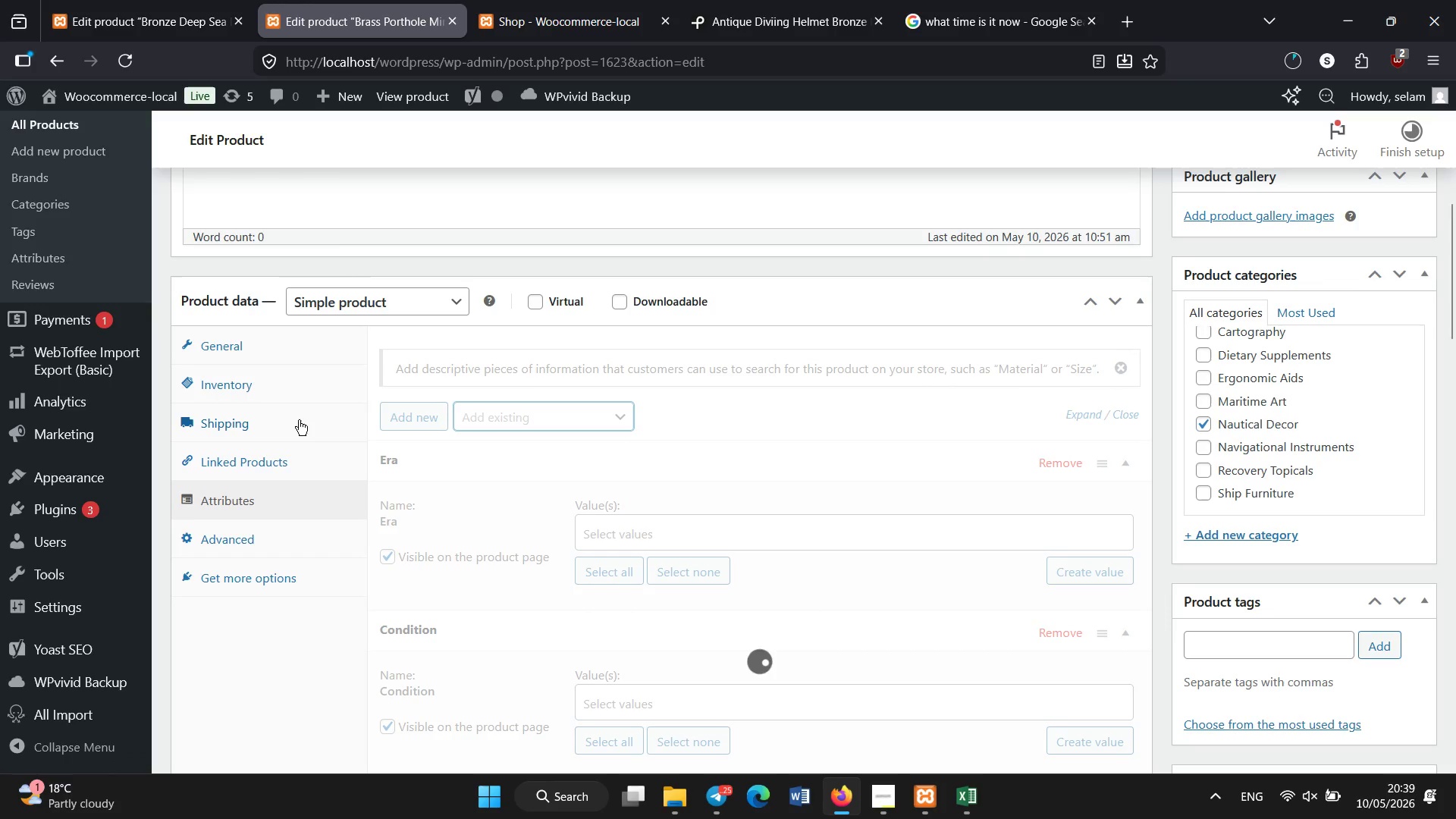 
left_click([288, 394])
 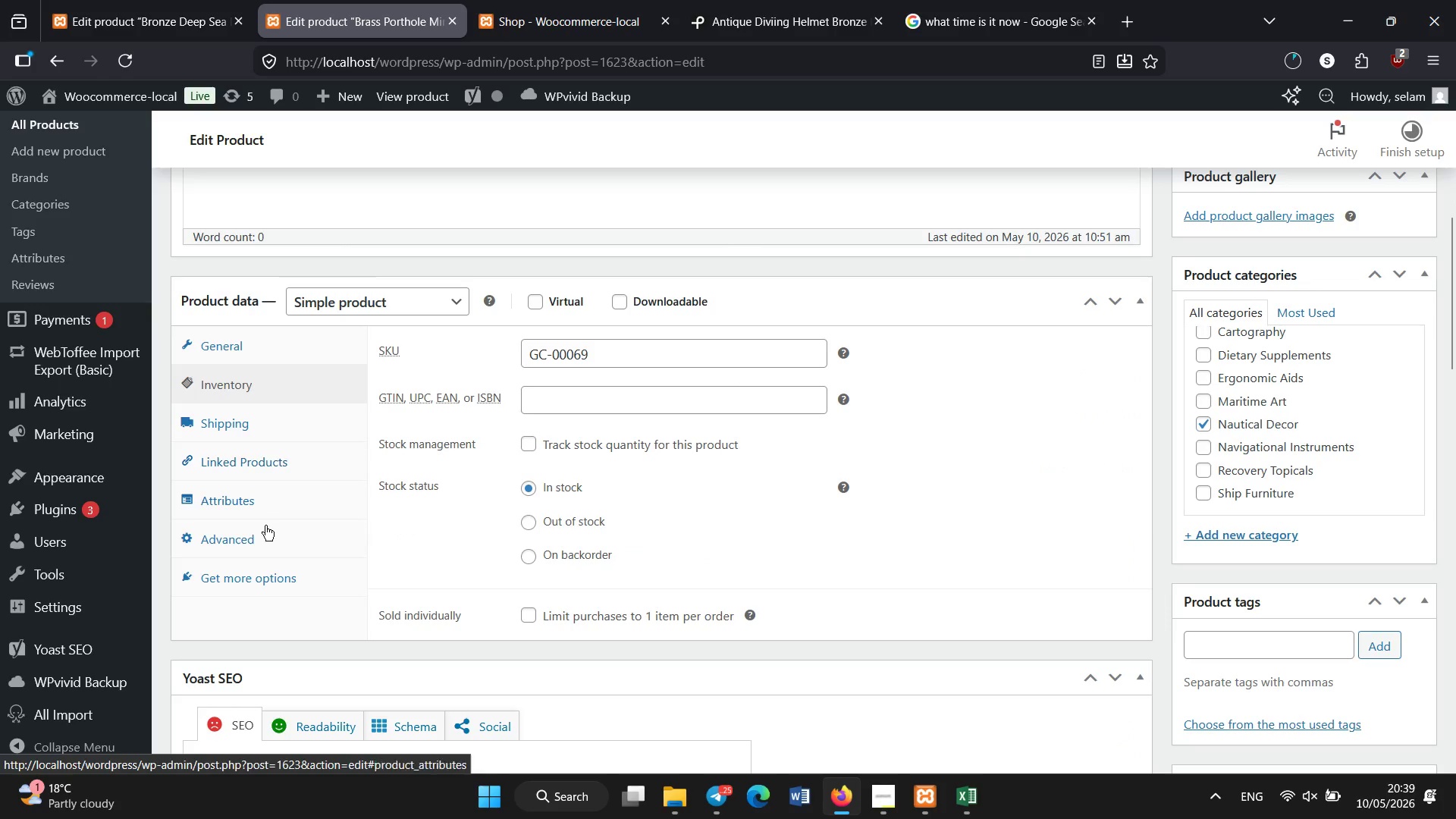 
left_click([262, 509])
 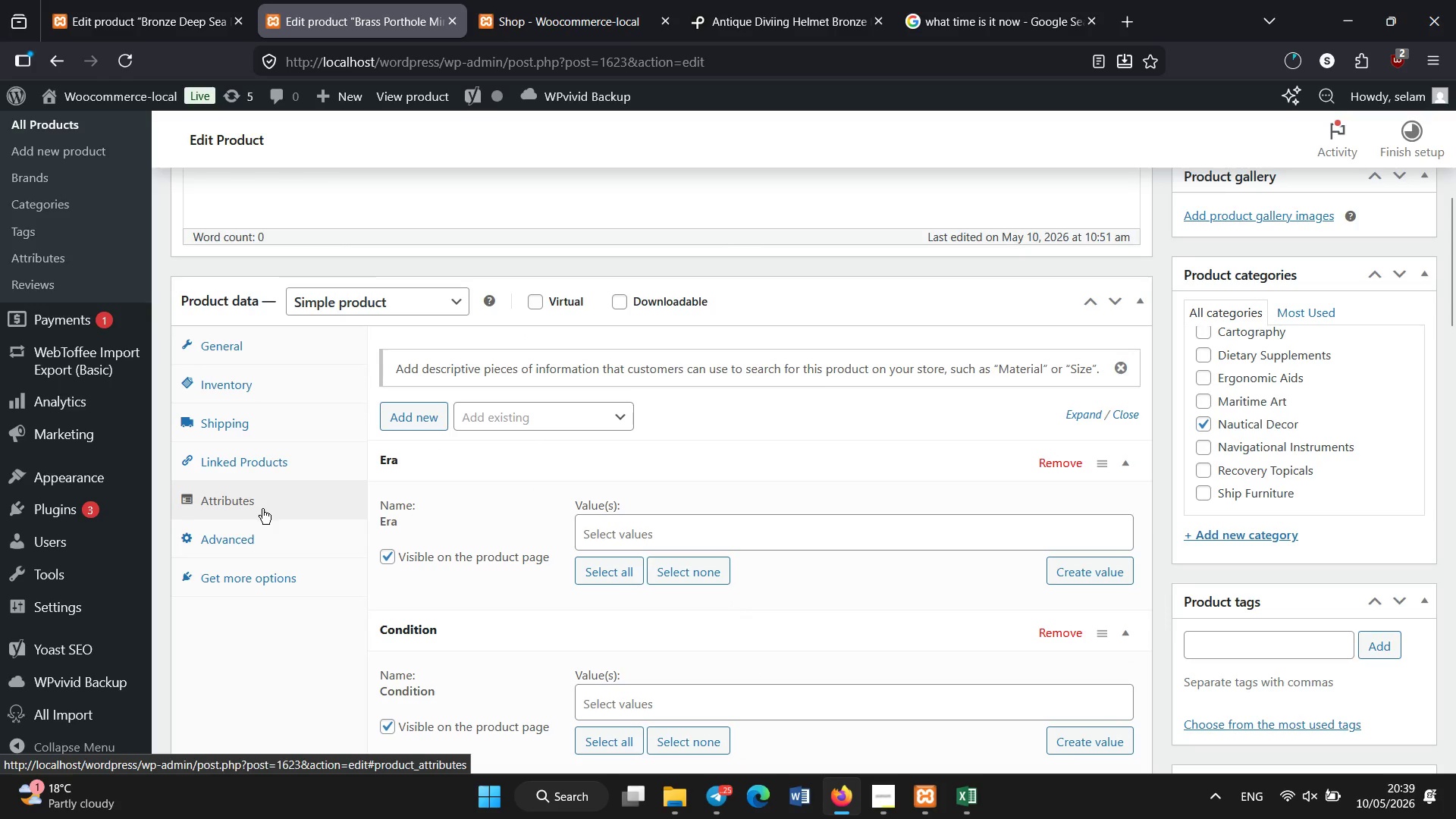 
scroll: coordinate [561, 494], scroll_direction: down, amount: 2.0
 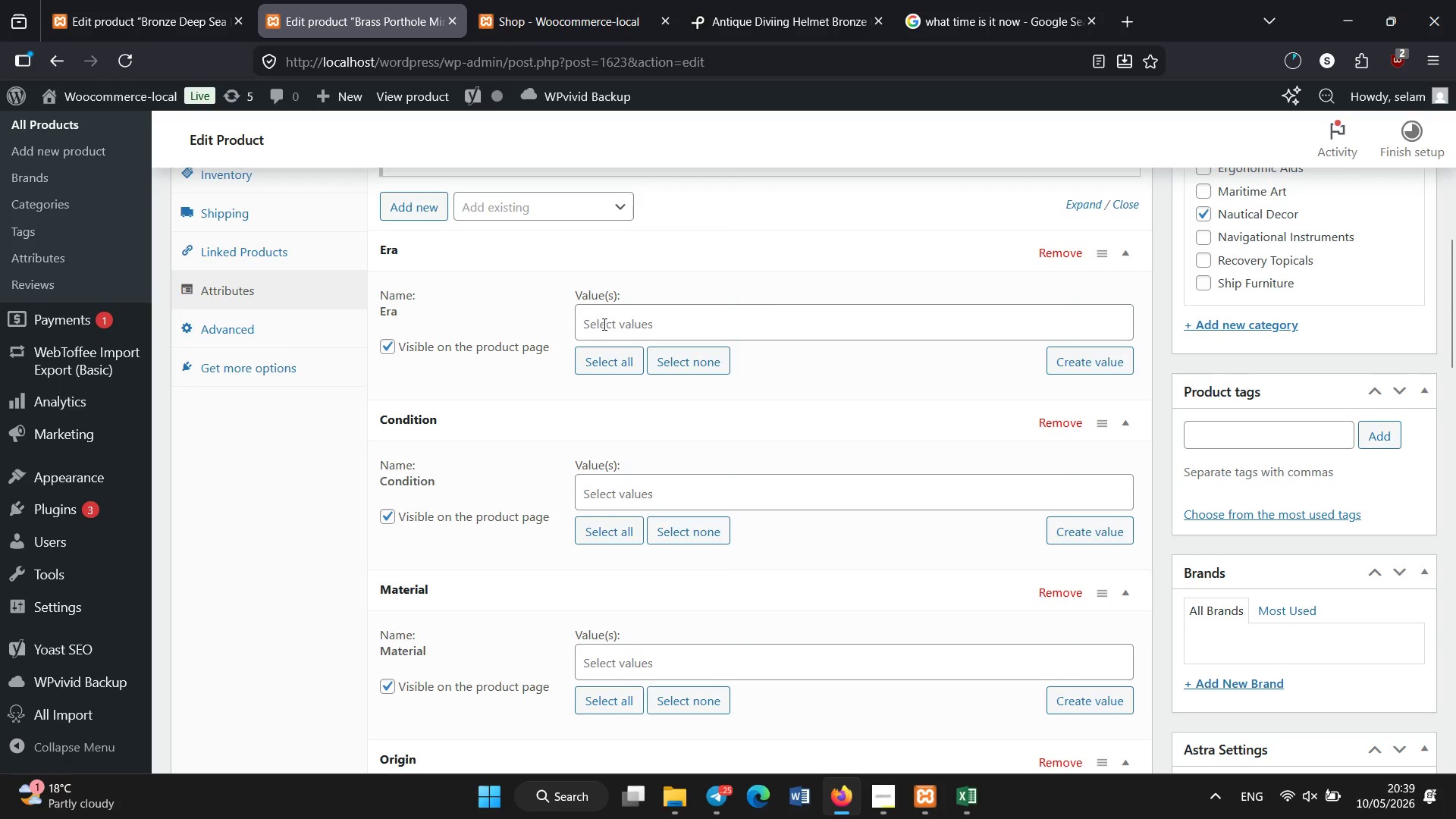 
left_click([604, 325])
 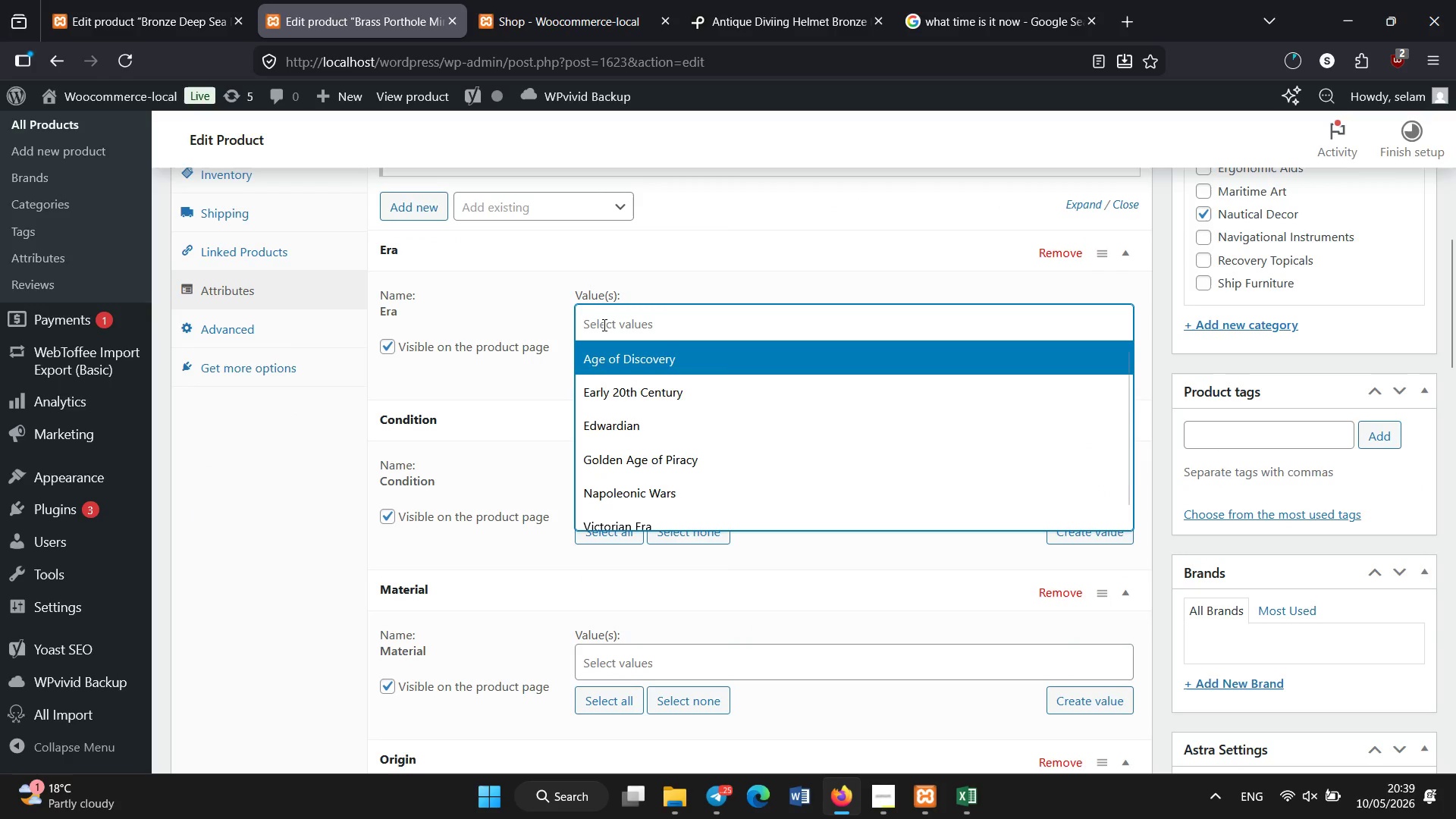 
wait(5.59)
 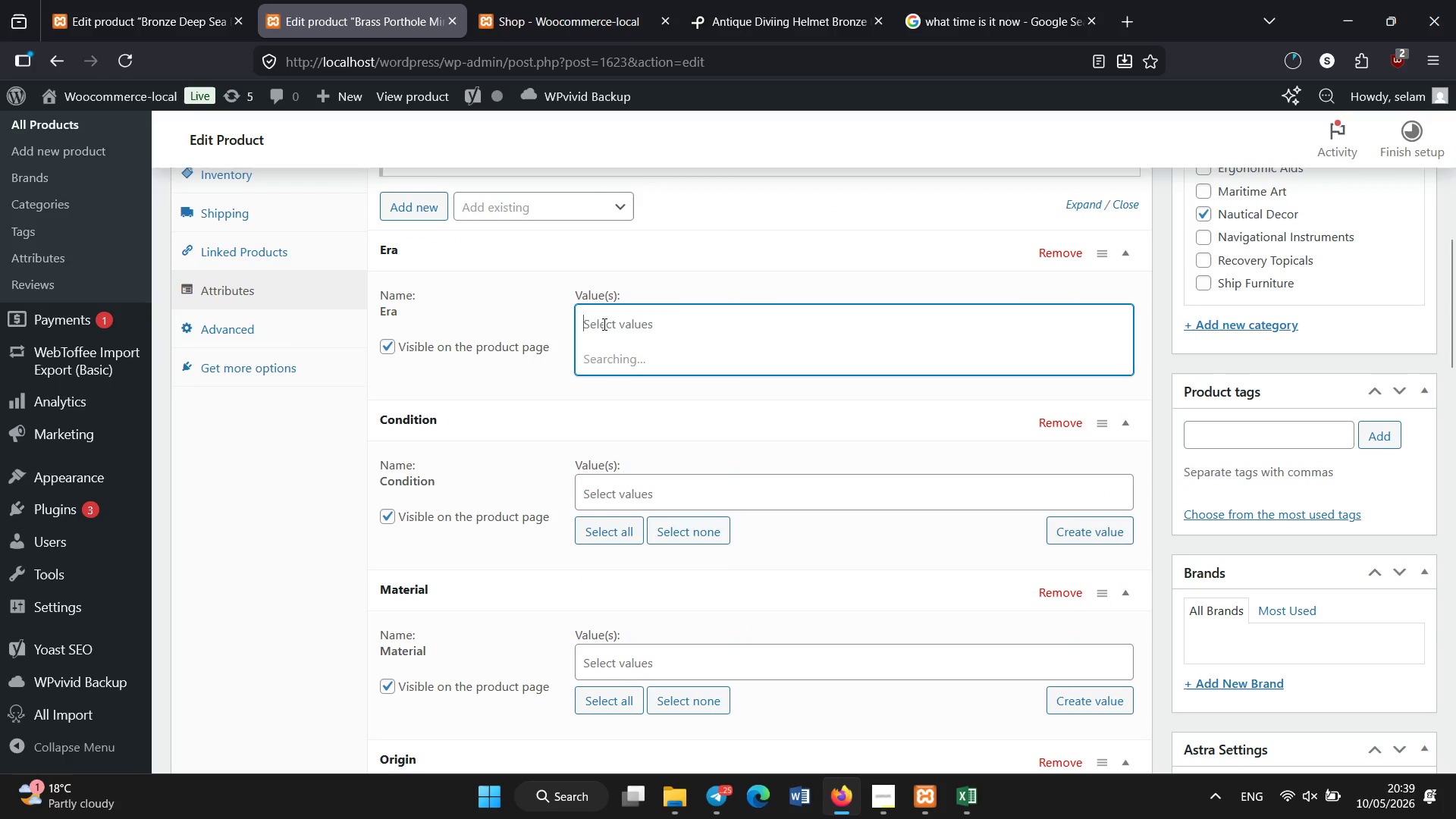 
left_click([642, 488])
 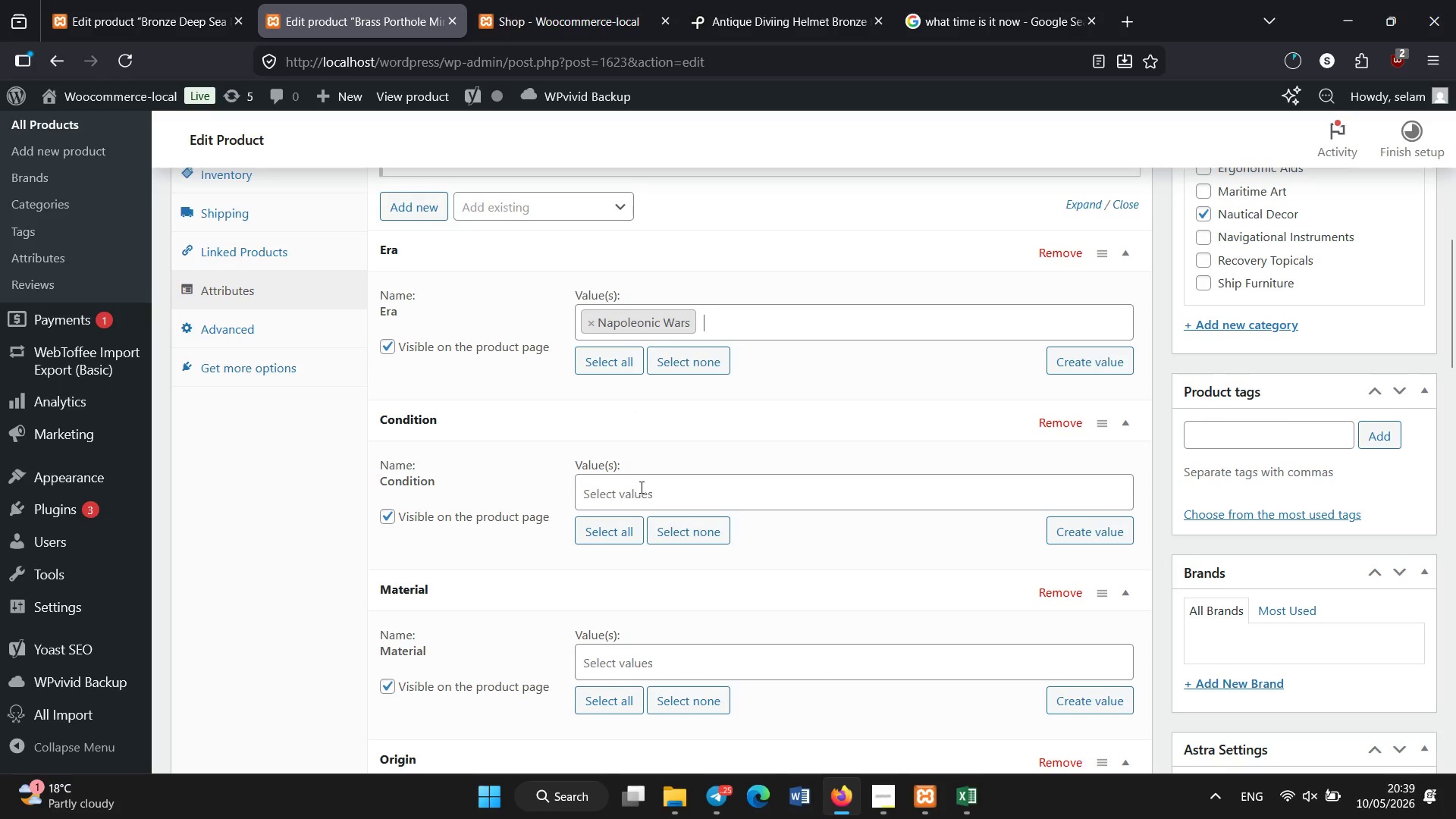 
left_click([642, 488])
 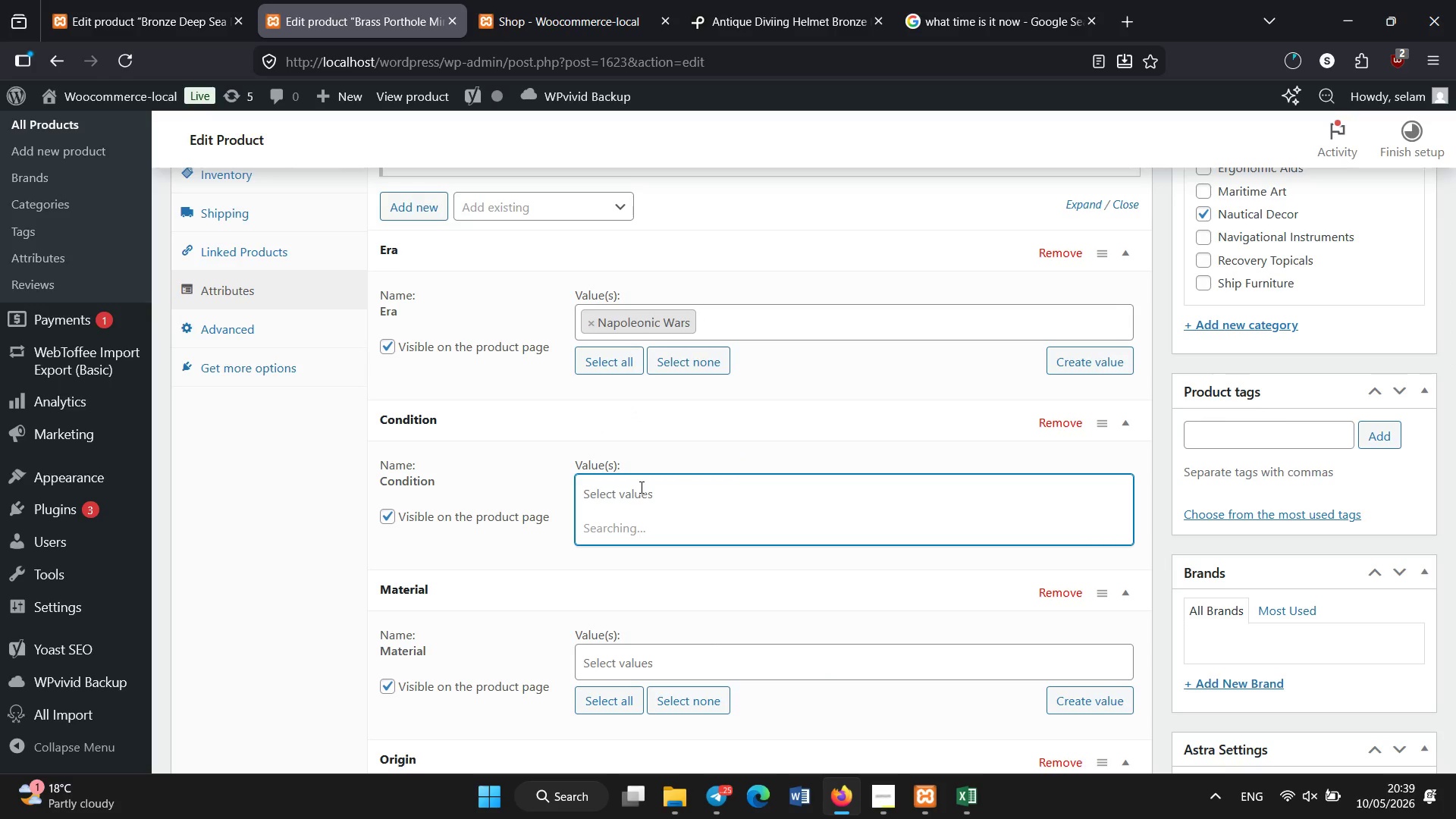 
wait(9.95)
 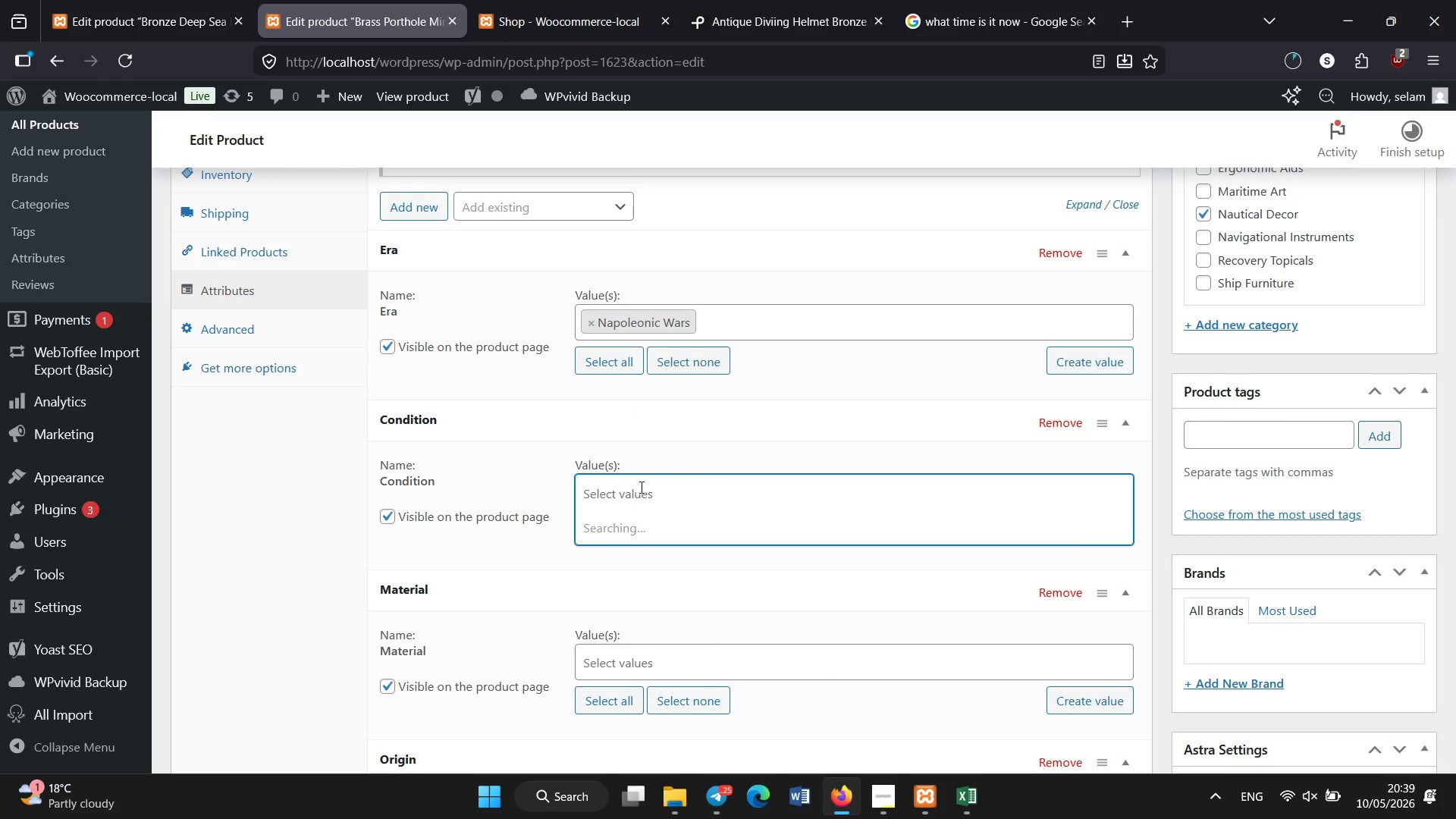 
left_click([647, 531])
 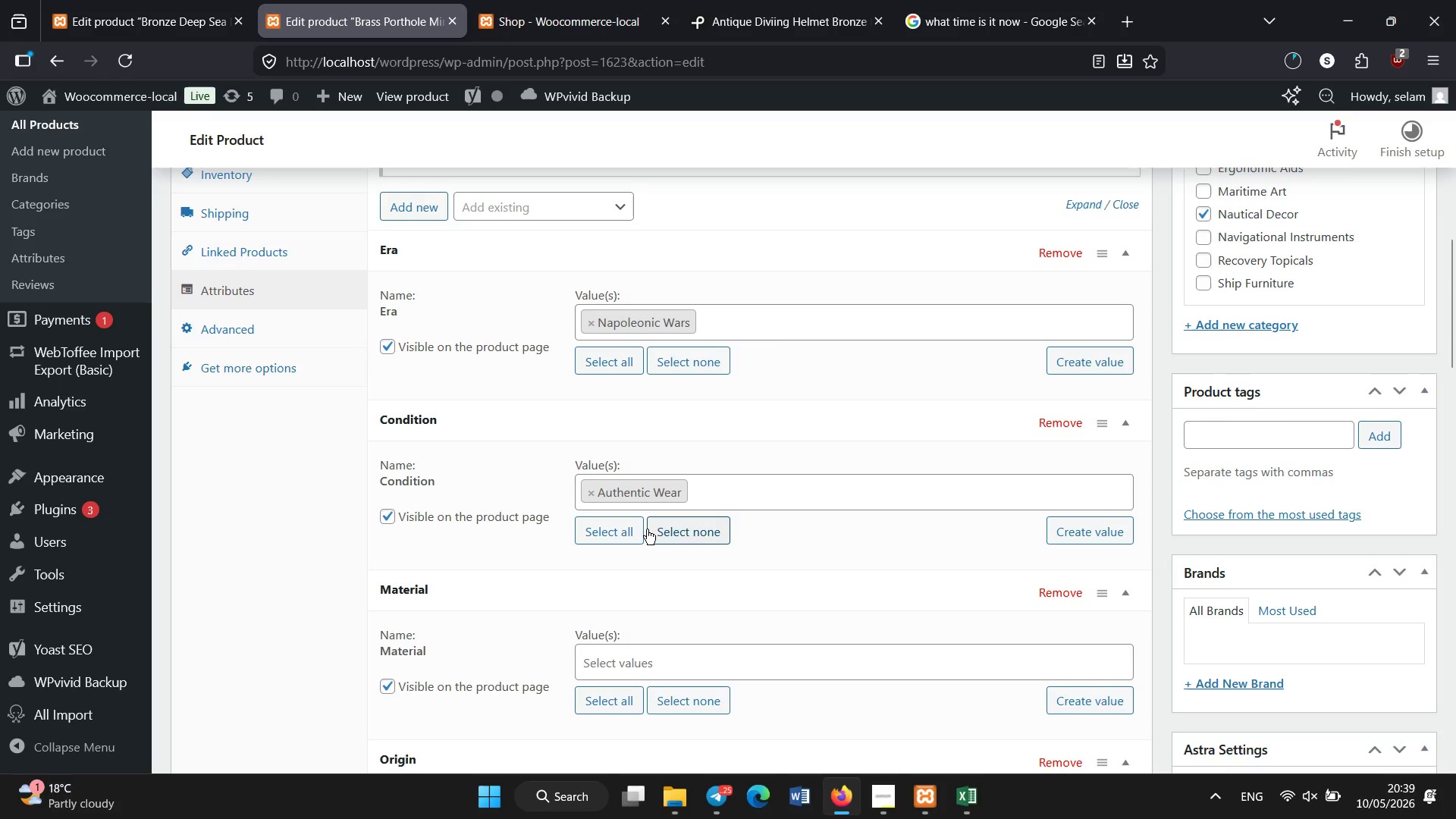 
left_click([592, 654])
 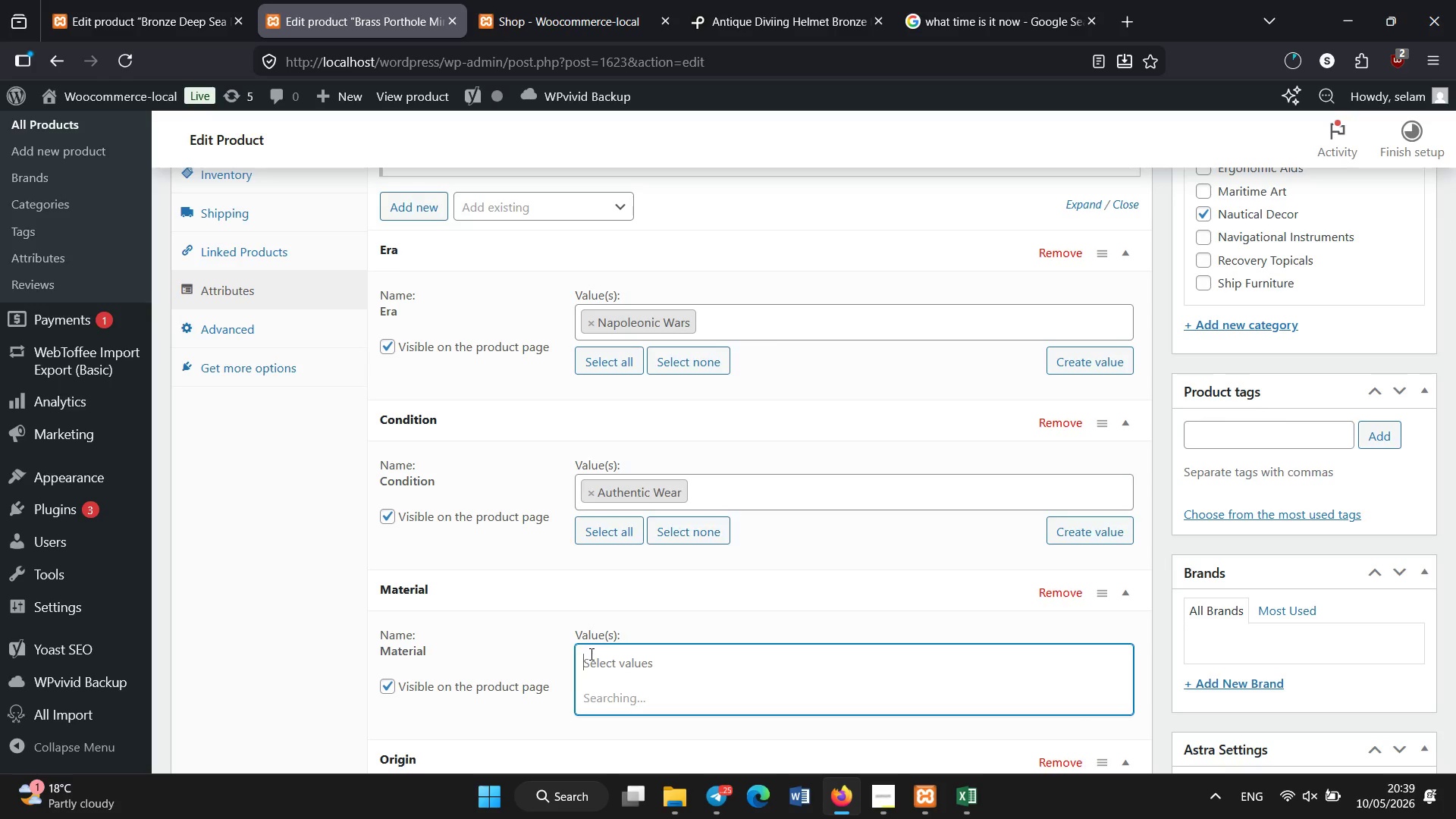 
scroll: coordinate [618, 624], scroll_direction: down, amount: 2.0
 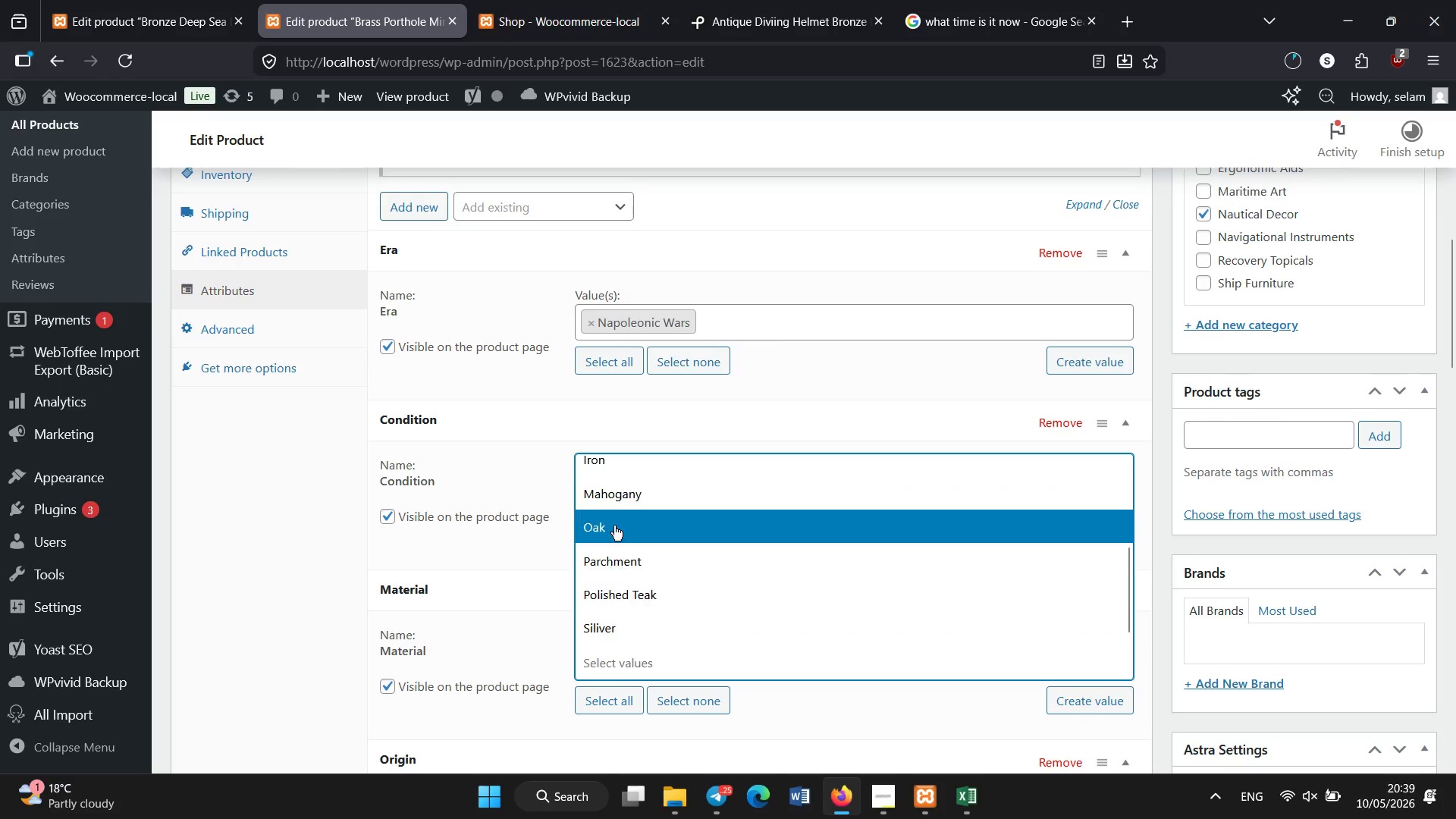 
left_click([614, 526])
 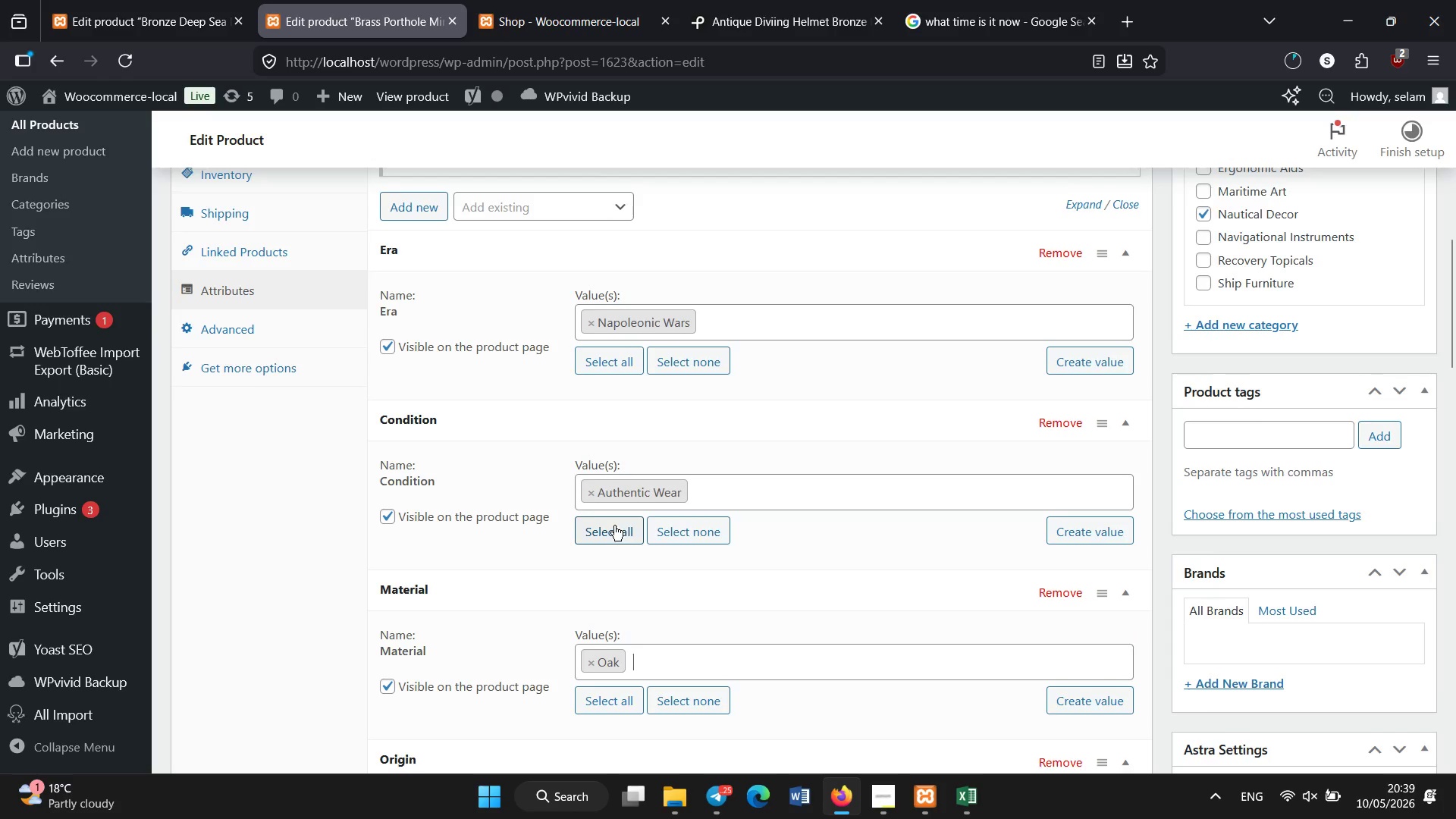 
scroll: coordinate [614, 526], scroll_direction: down, amount: 2.0
 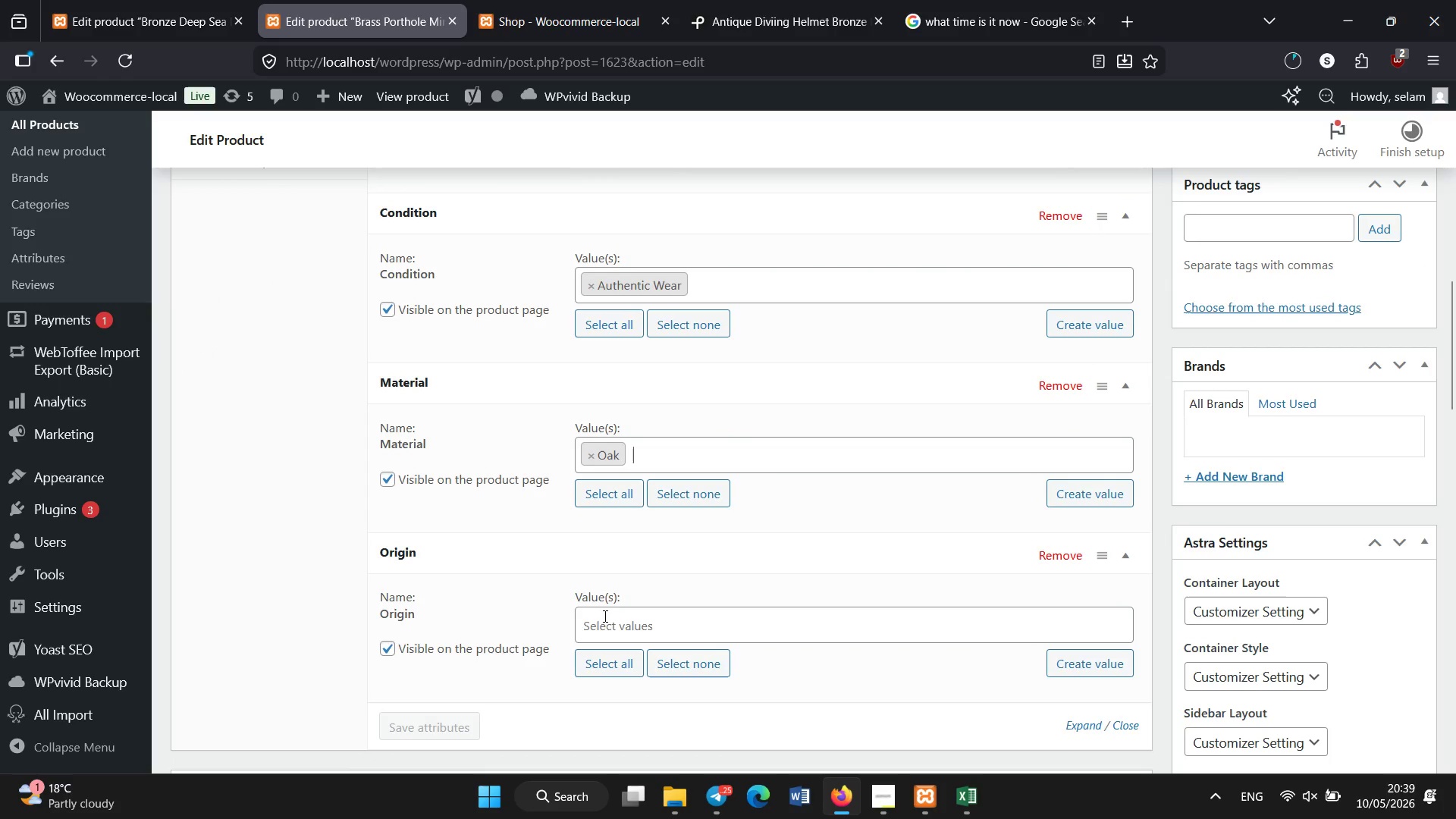 
left_click([606, 621])
 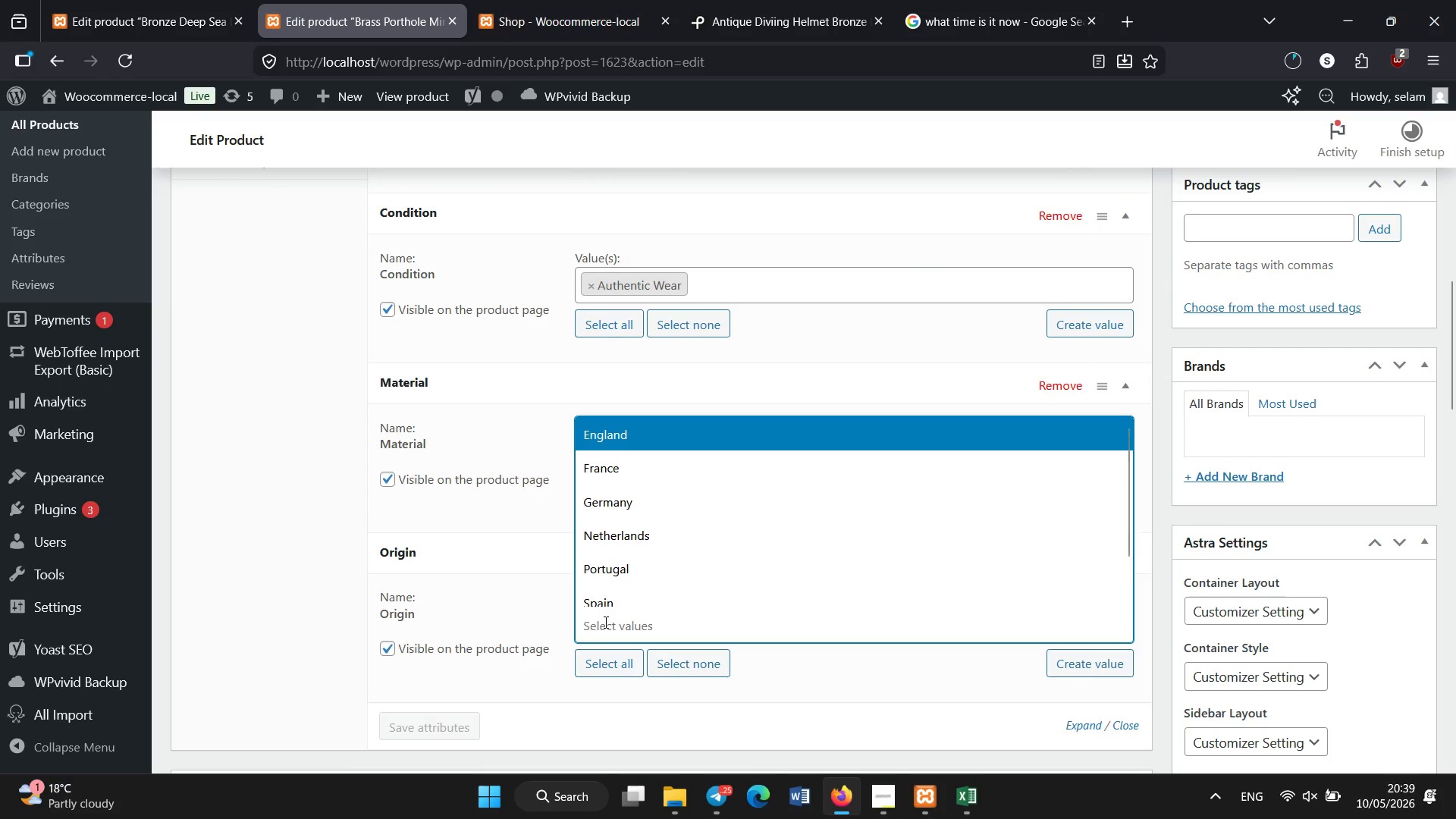 
wait(5.58)
 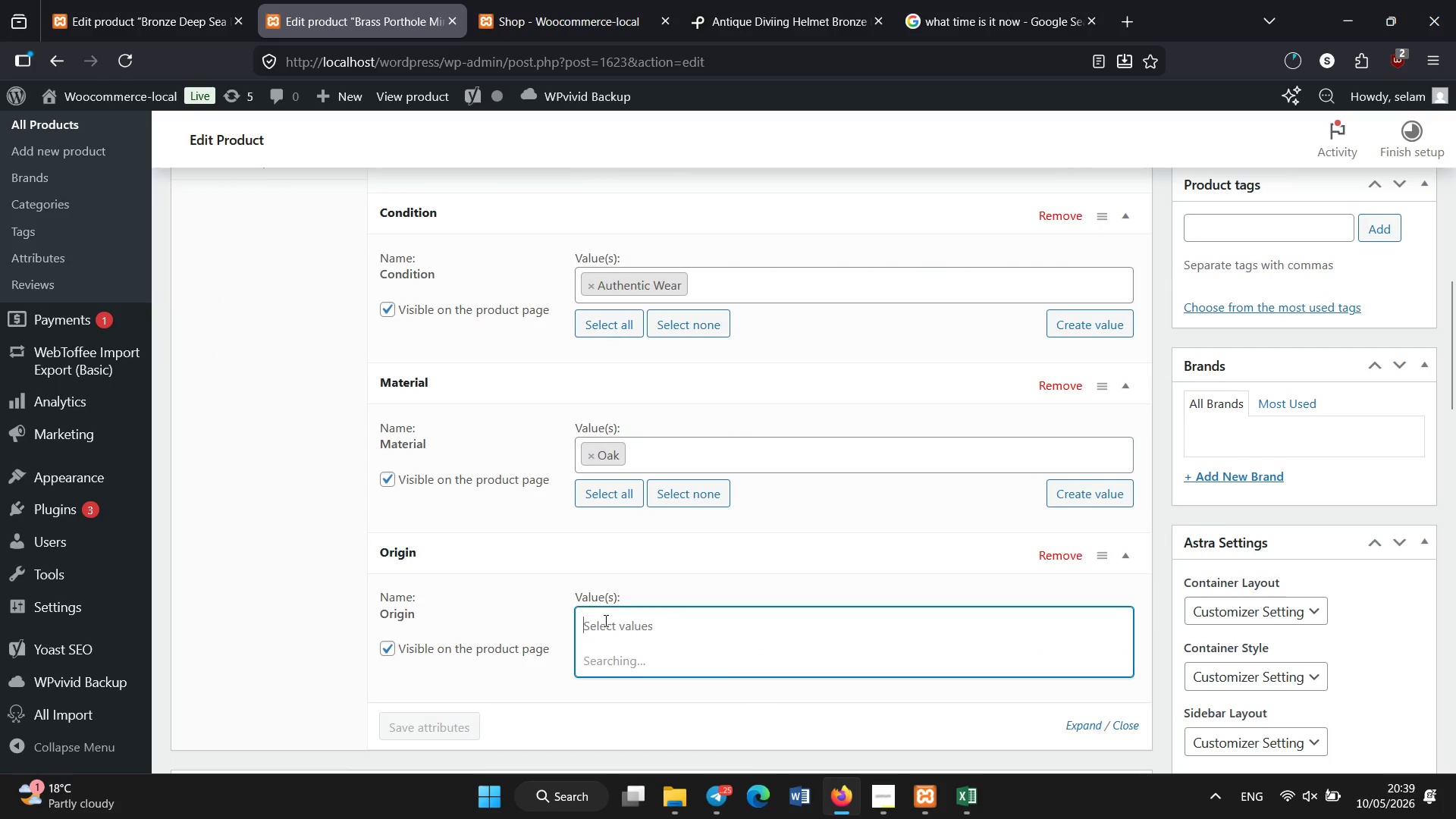 
left_click([606, 541])
 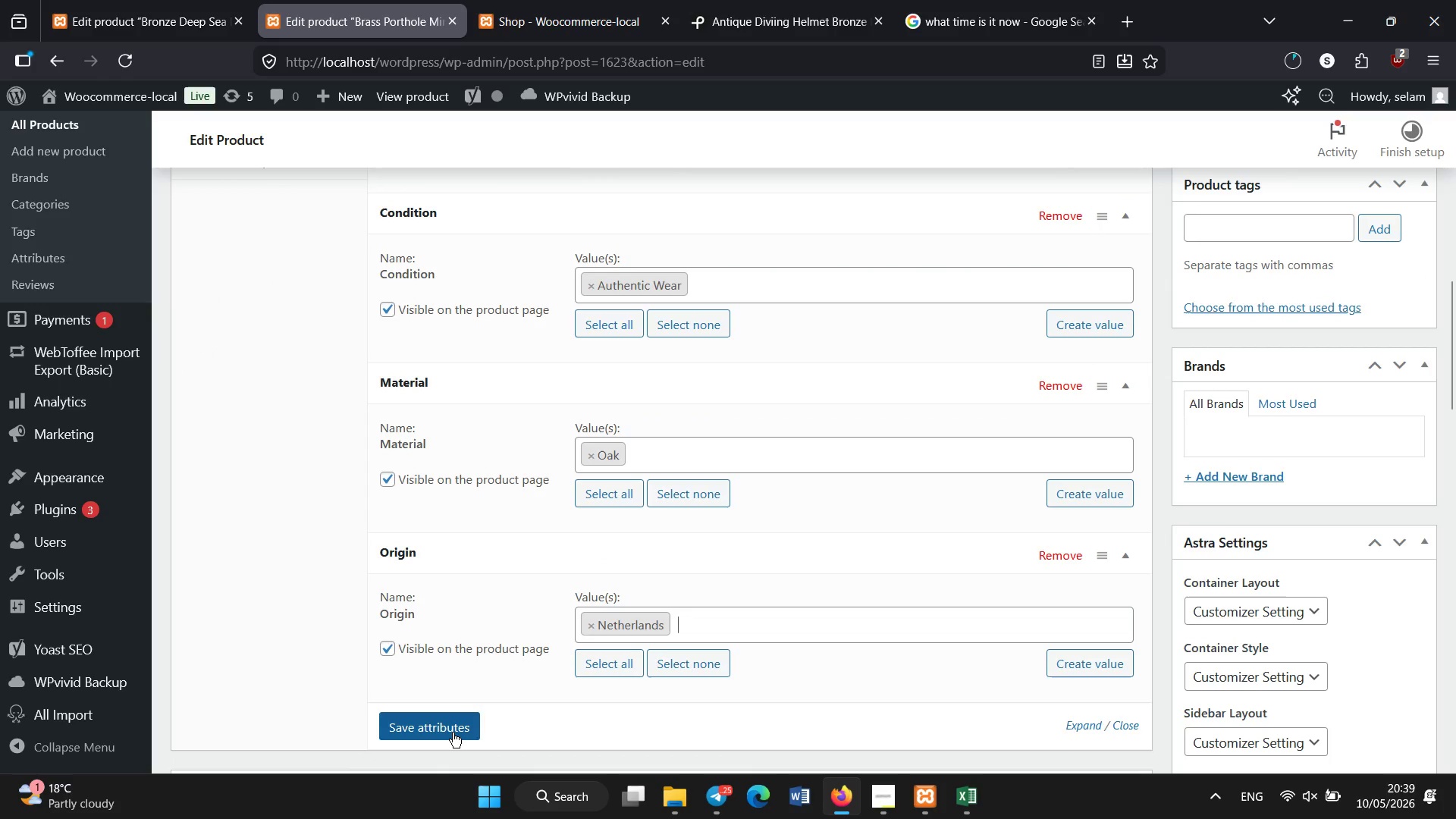 
left_click([453, 733])
 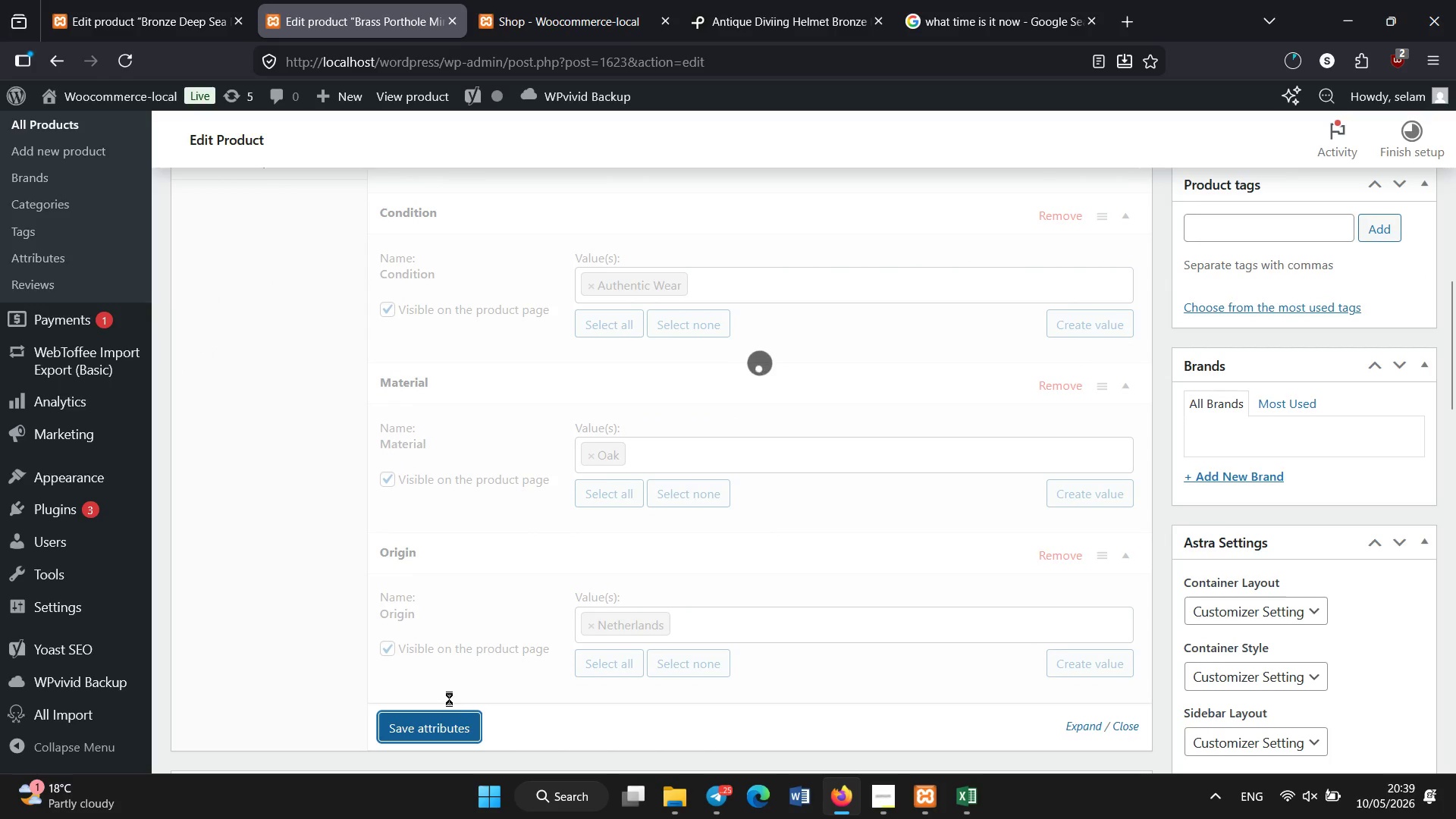 
scroll: coordinate [405, 685], scroll_direction: down, amount: 12.0
 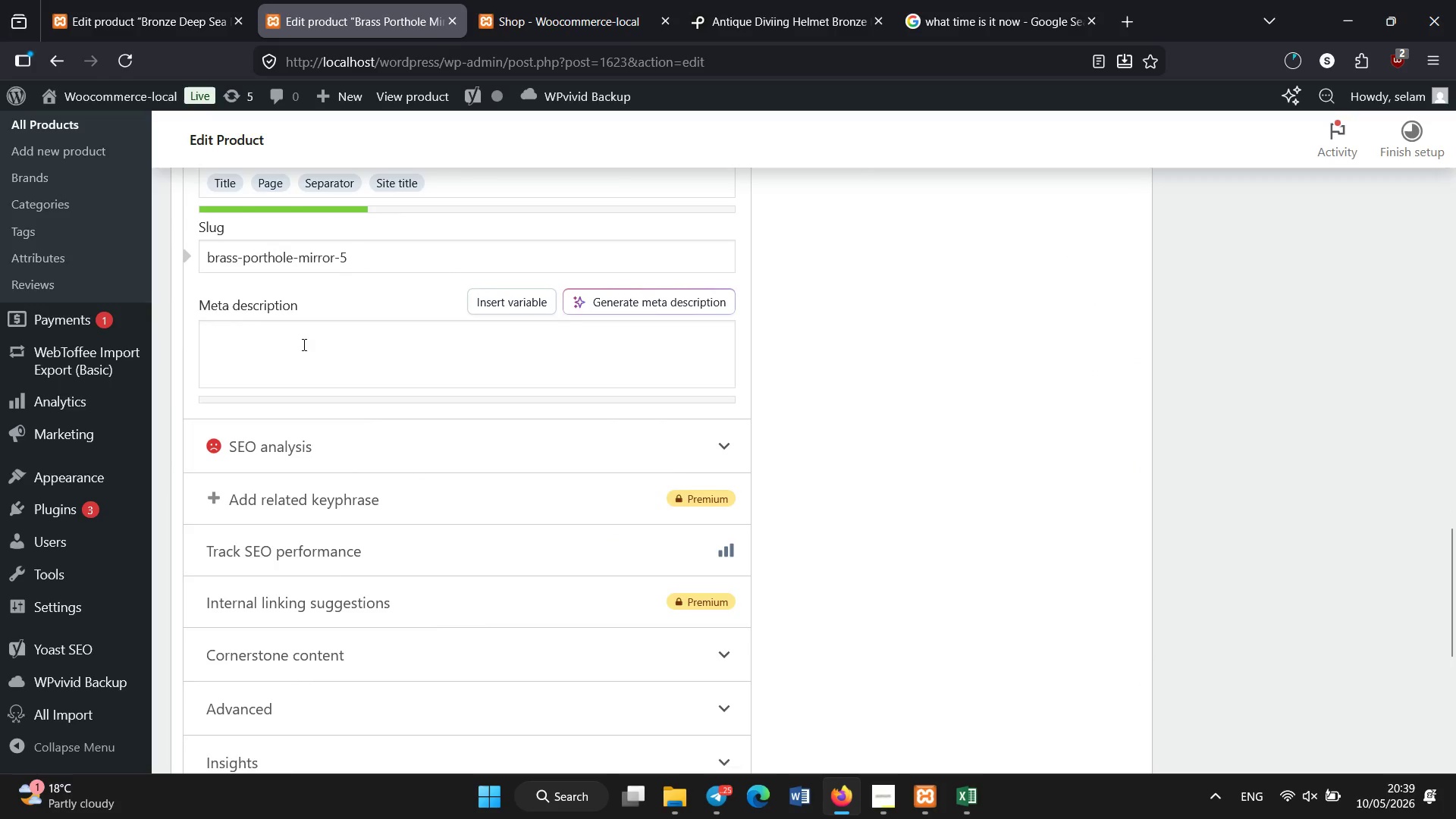 
left_click([304, 345])
 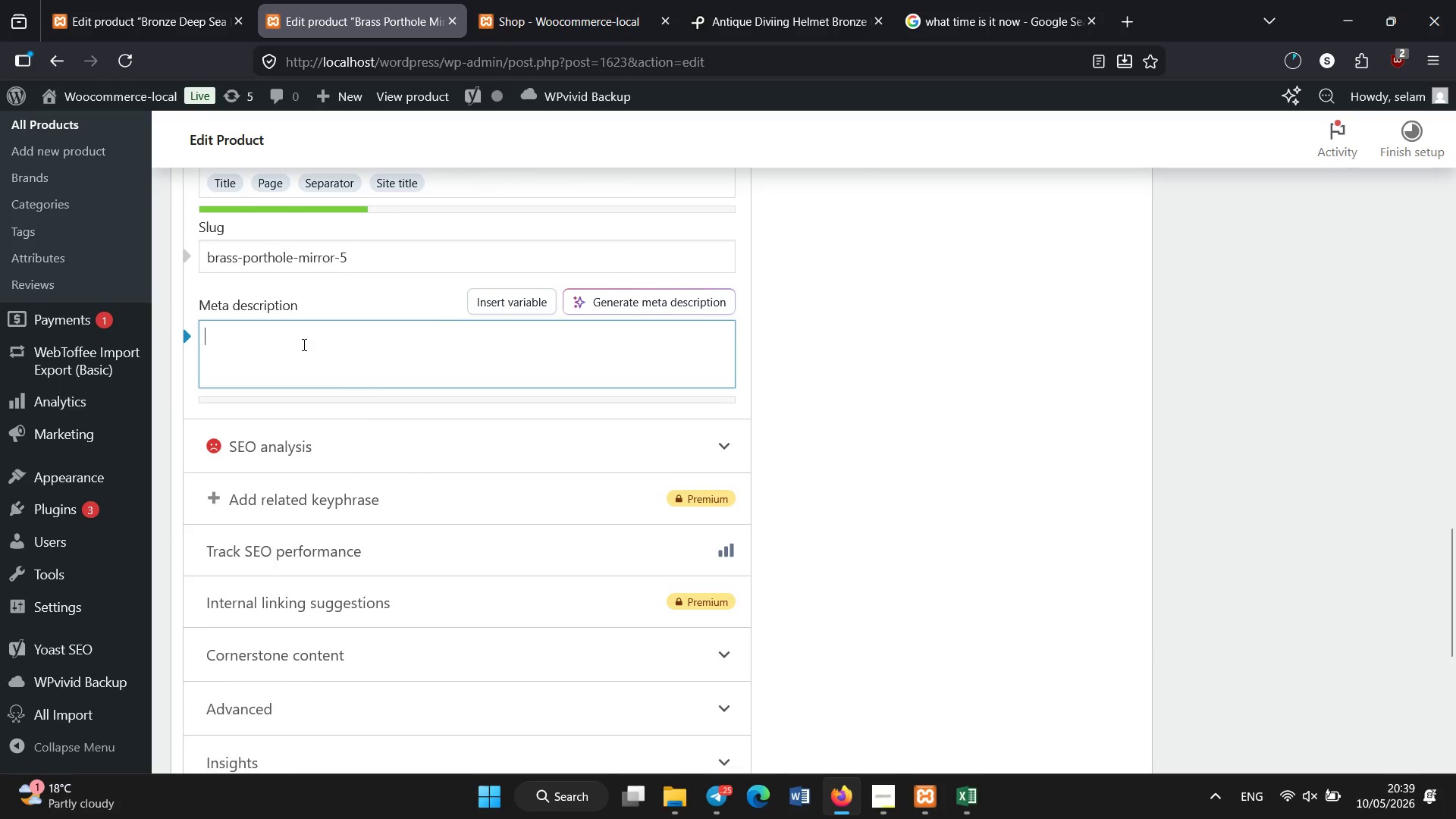 
type(Authentic brass porthole mirror with oak frame from Napoleonic Wars.)
 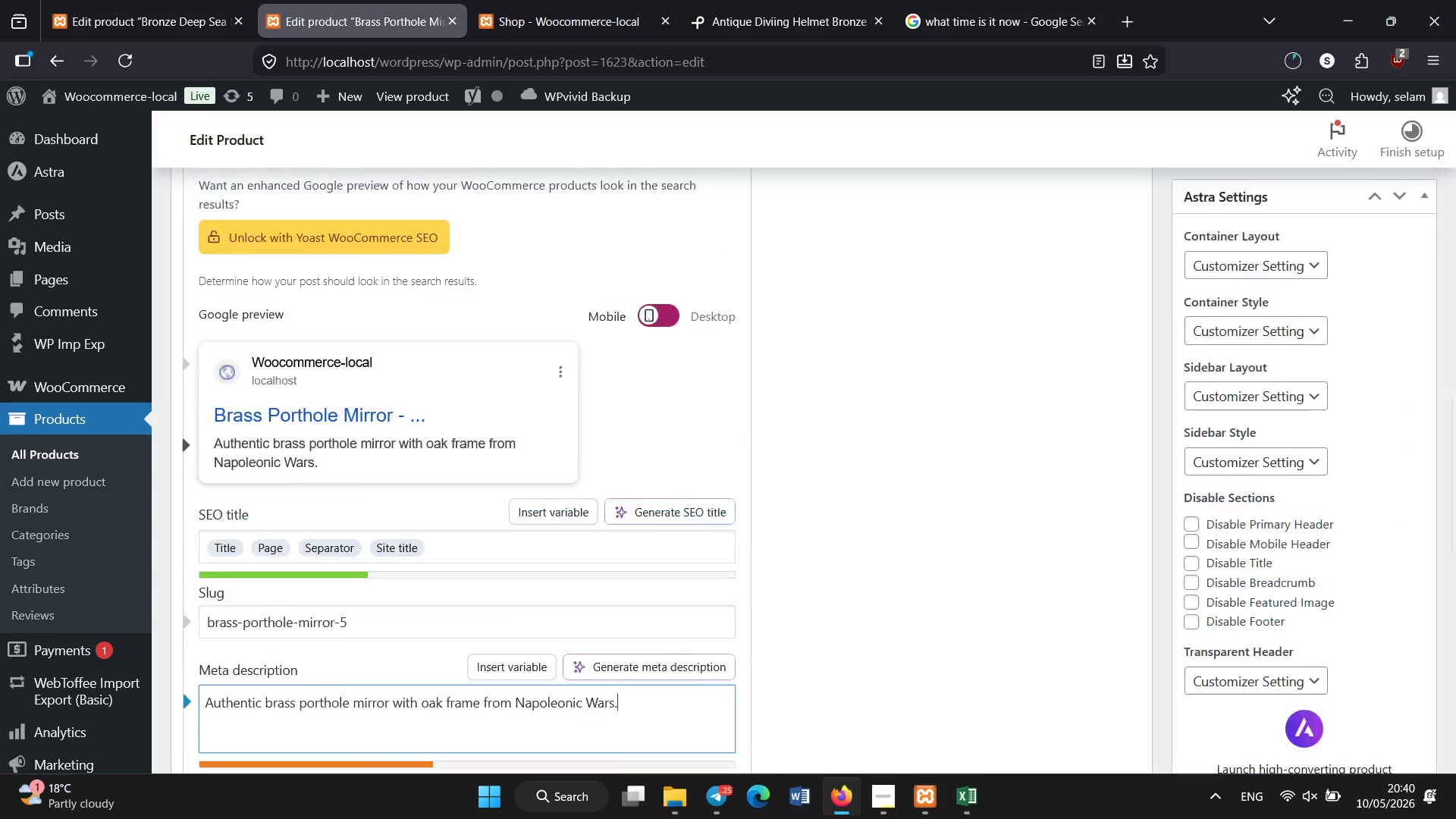 
scroll: coordinate [774, 418], scroll_direction: up, amount: 18.0
 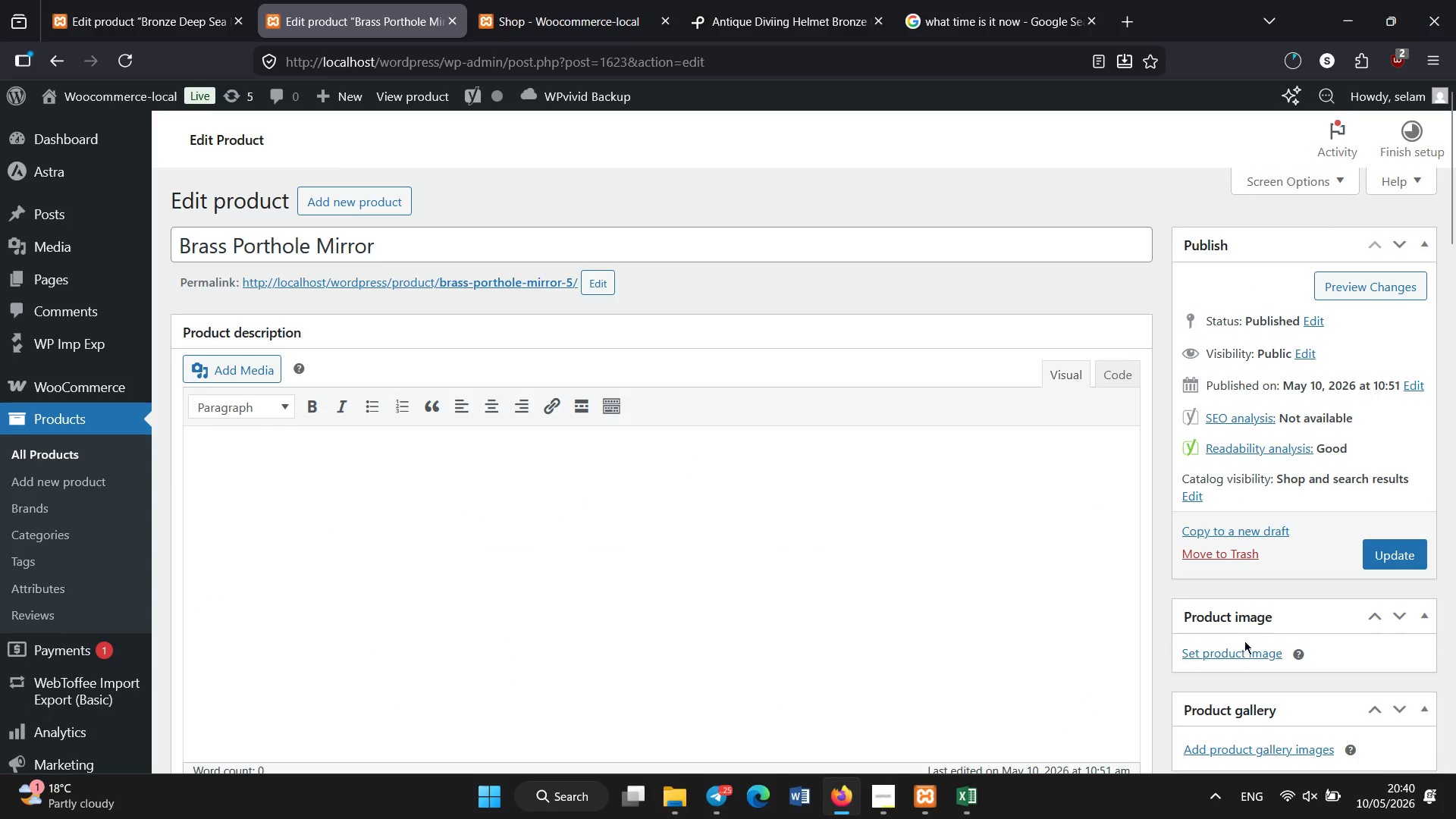 
left_click([1245, 661])
 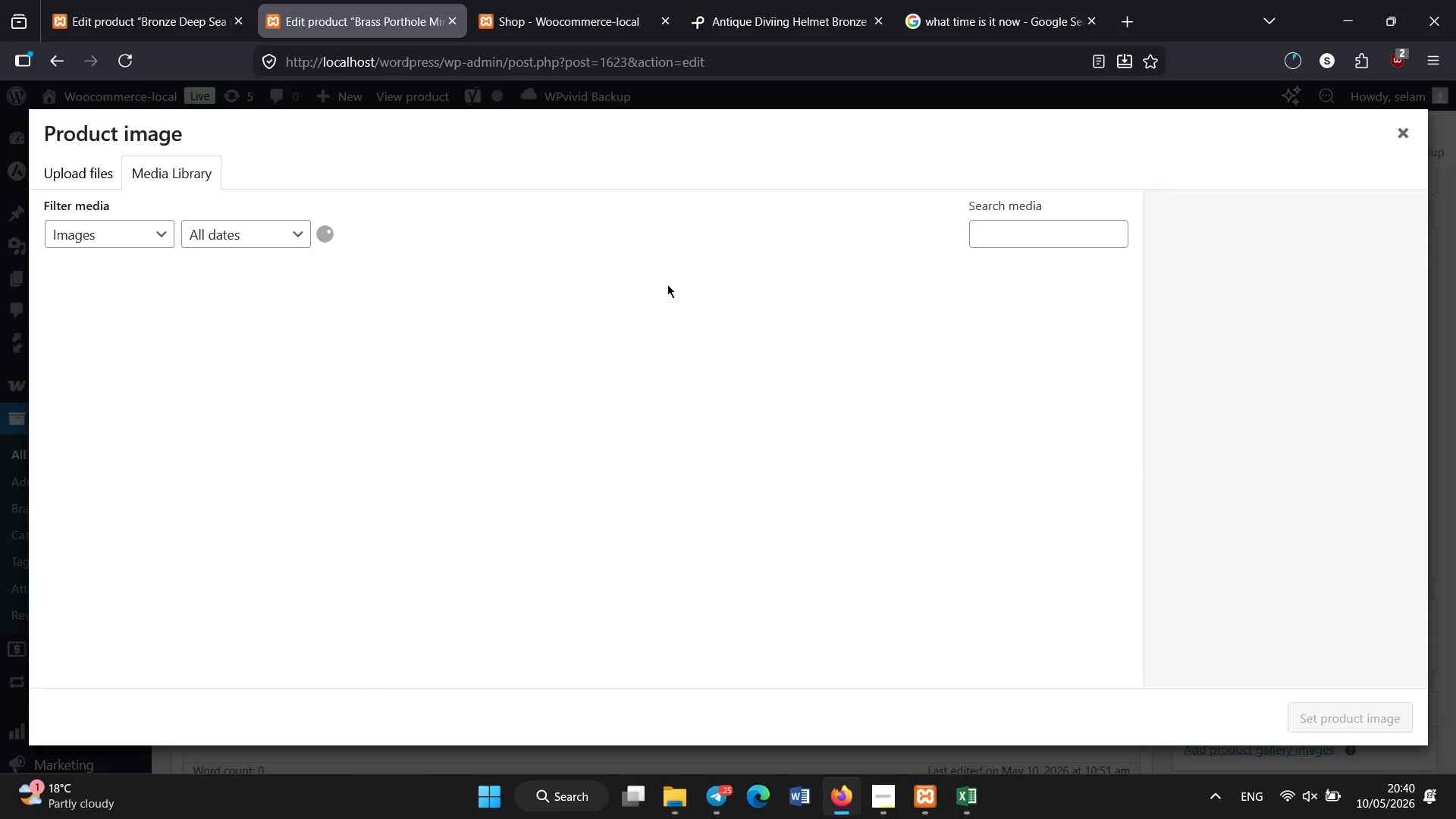 
wait(8.06)
 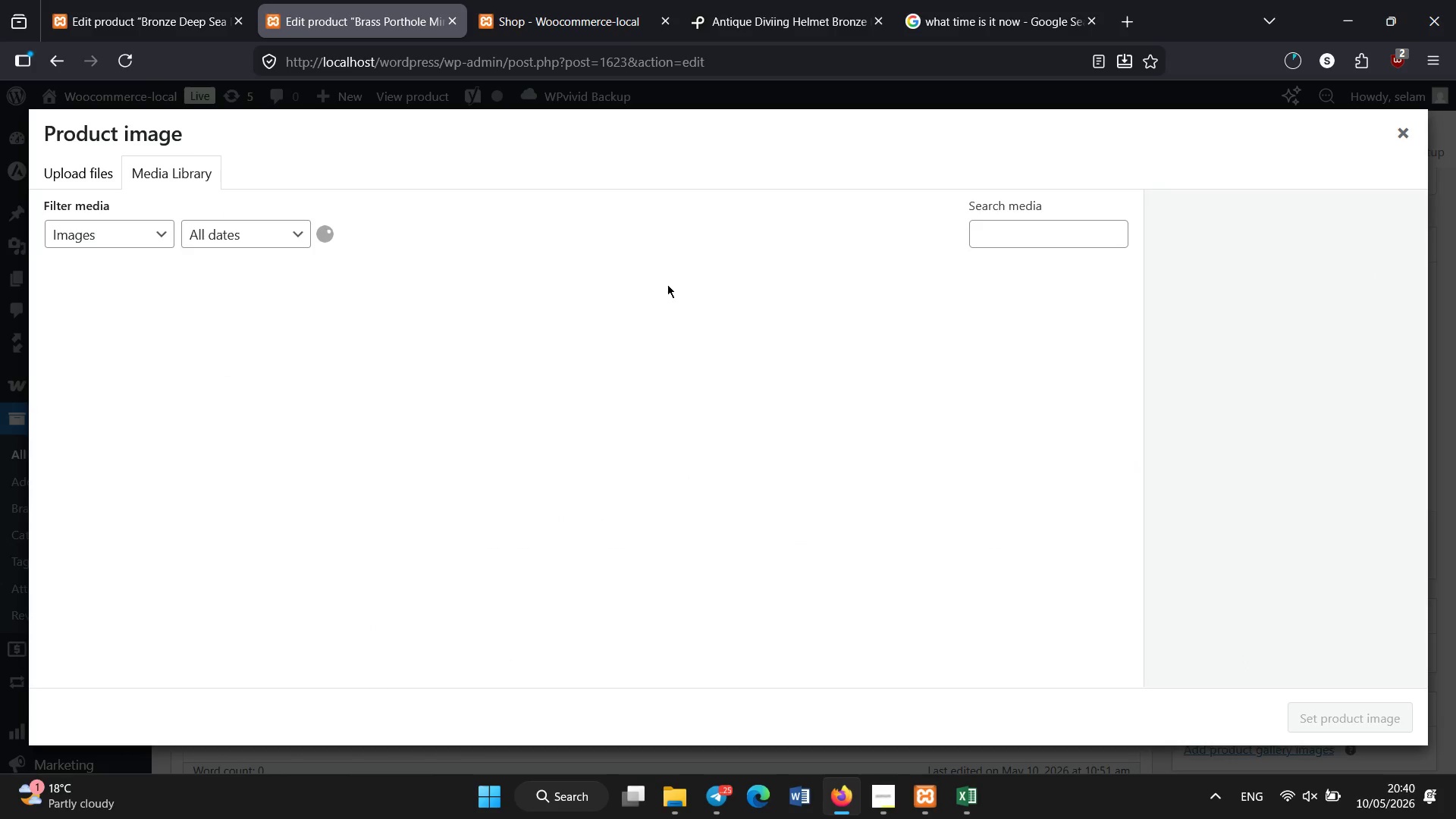 
scroll: coordinate [520, 622], scroll_direction: down, amount: 2.0
 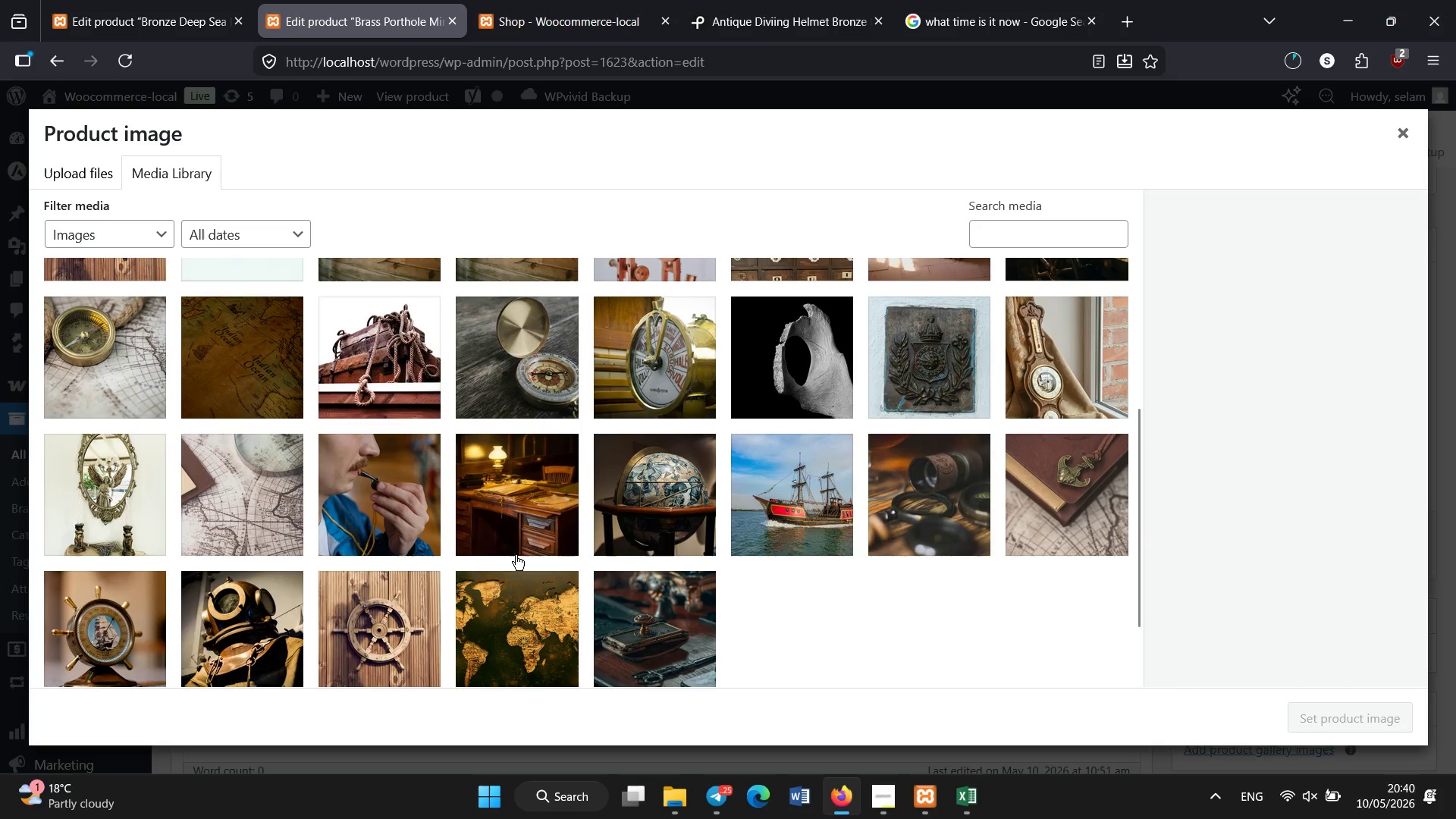 
scroll: coordinate [510, 576], scroll_direction: up, amount: 1.0
 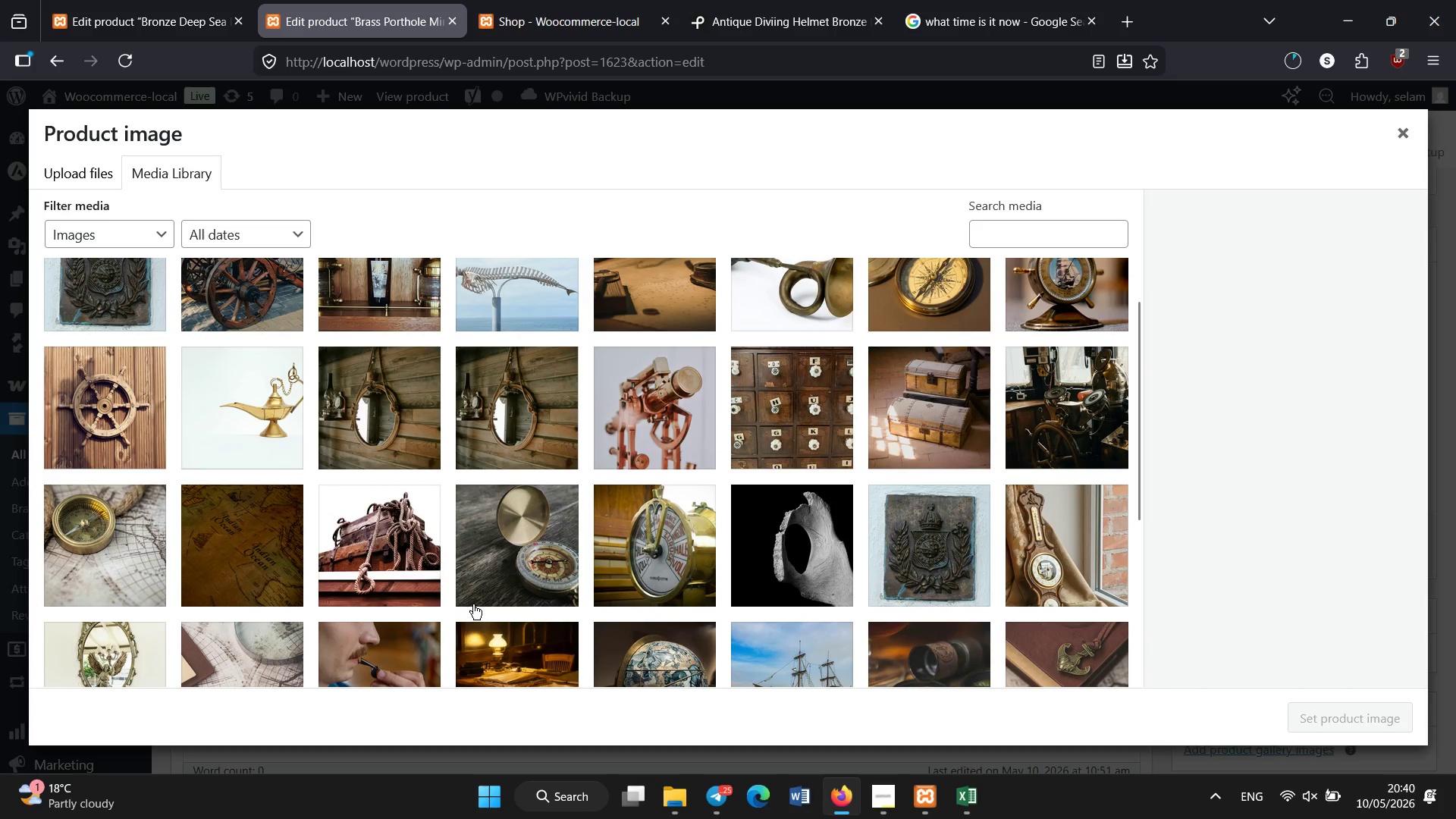 
scroll: coordinate [473, 604], scroll_direction: down, amount: 2.0
 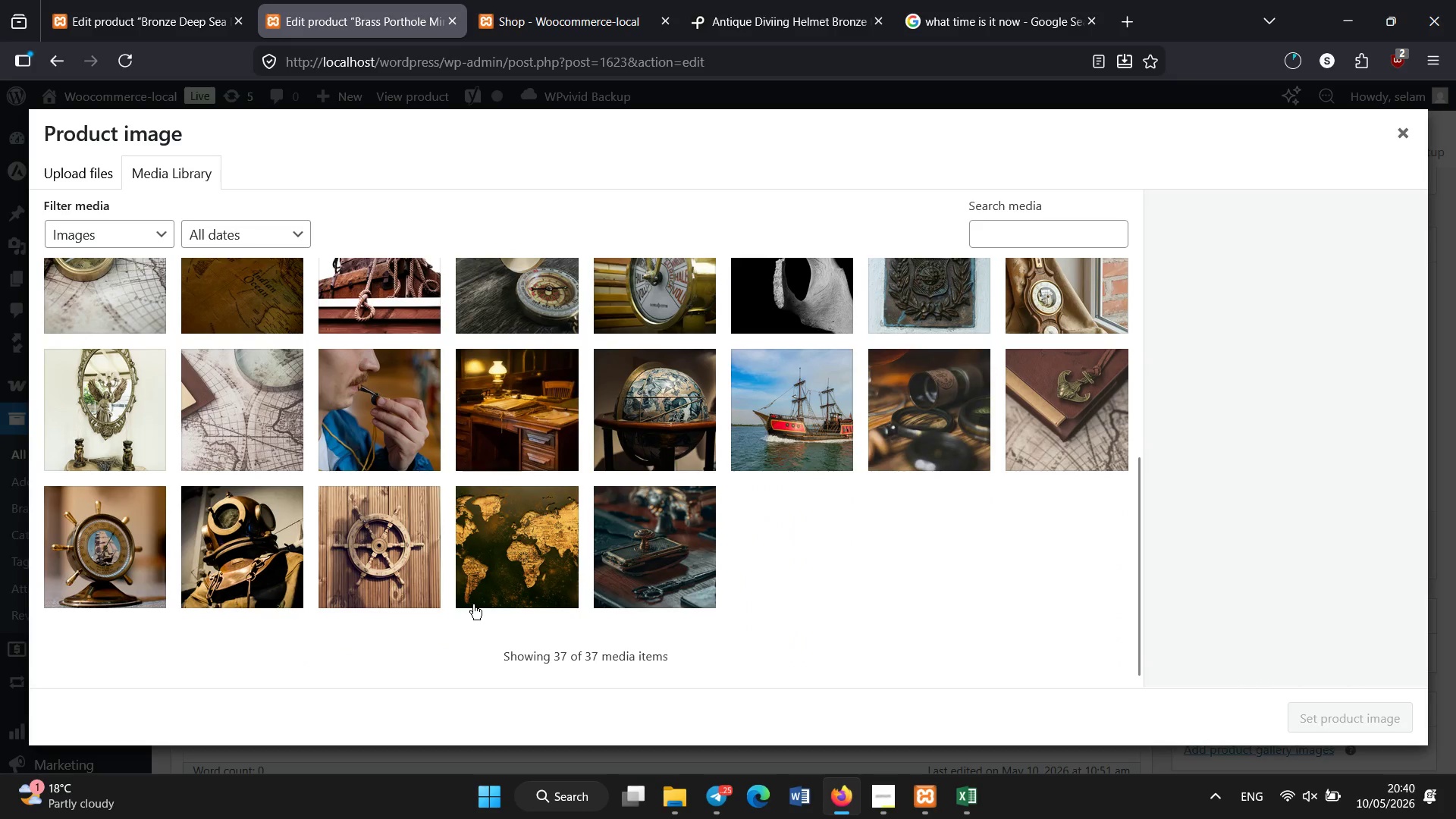 
scroll: coordinate [473, 604], scroll_direction: up, amount: 2.0
 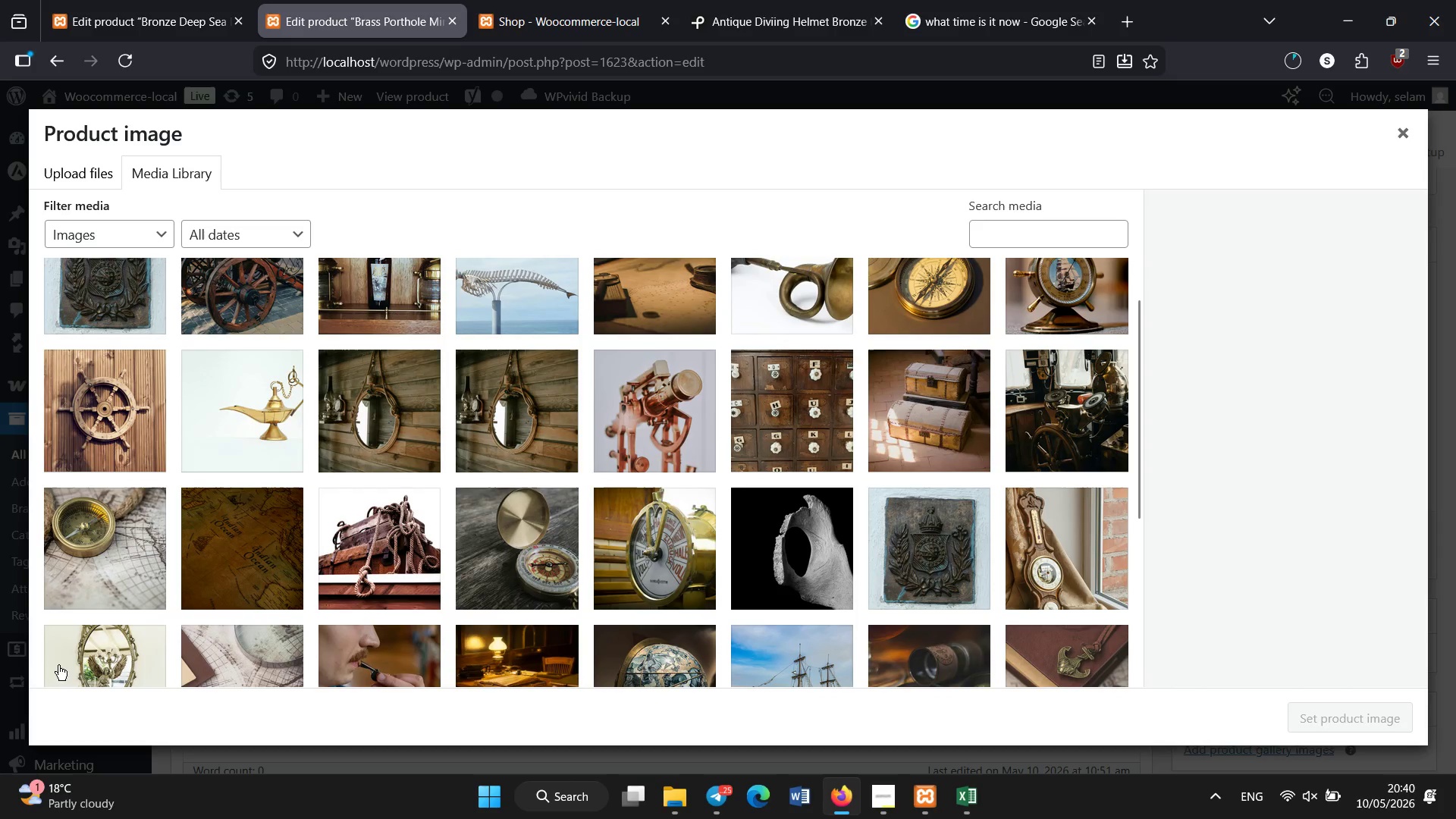 
left_click([82, 663])
 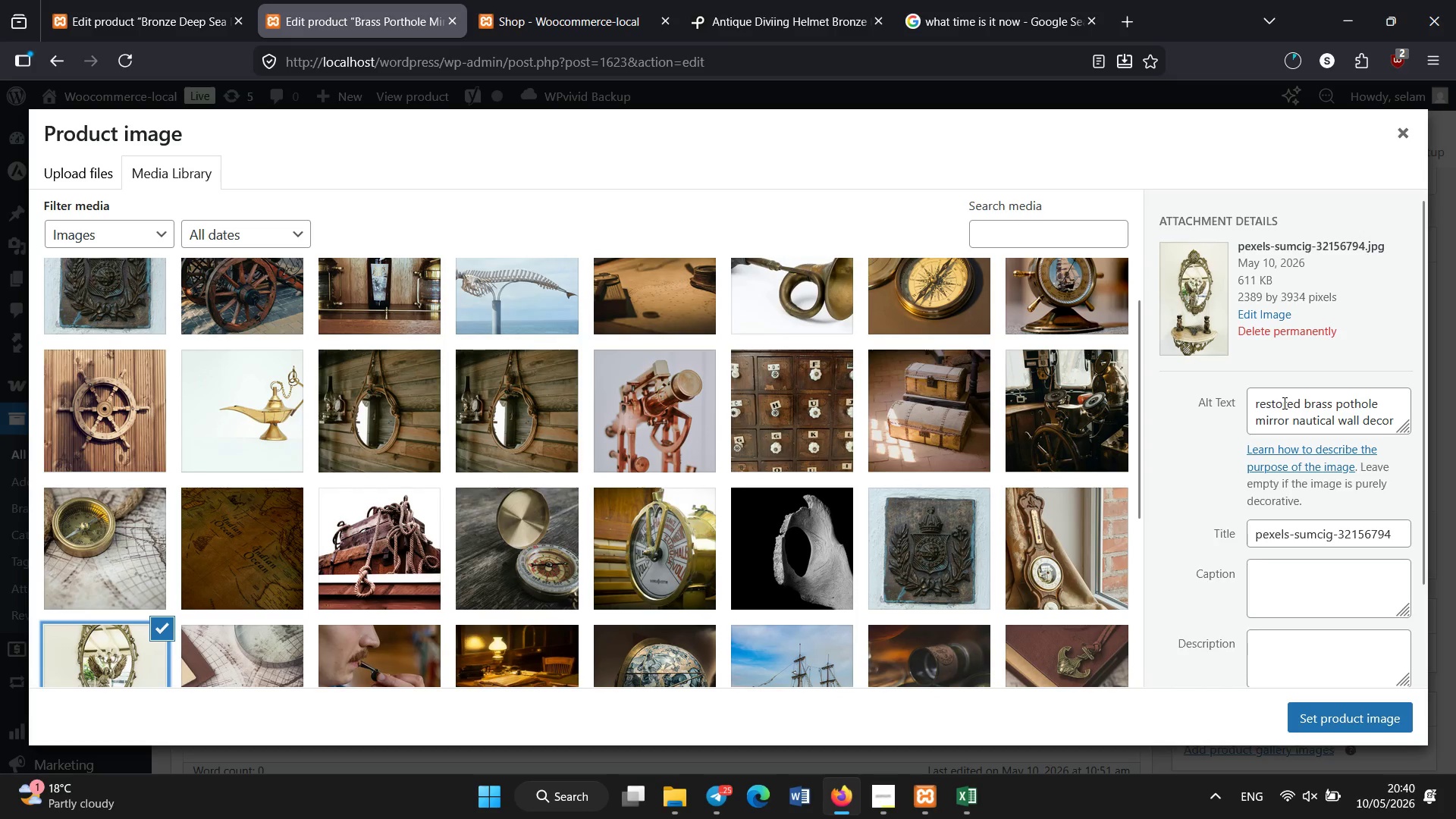 
key(Control+A)
 